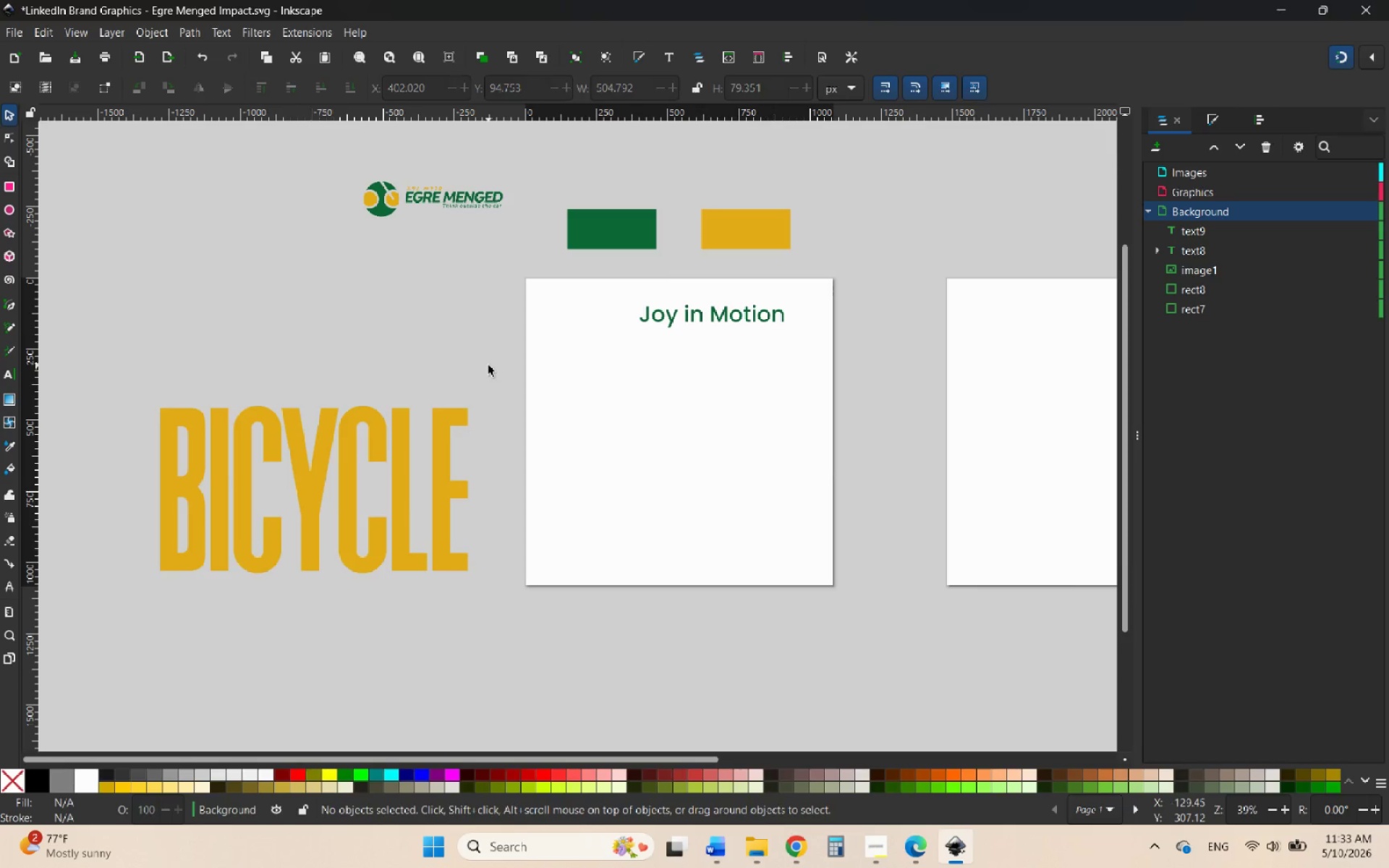 
key(Control+V)
 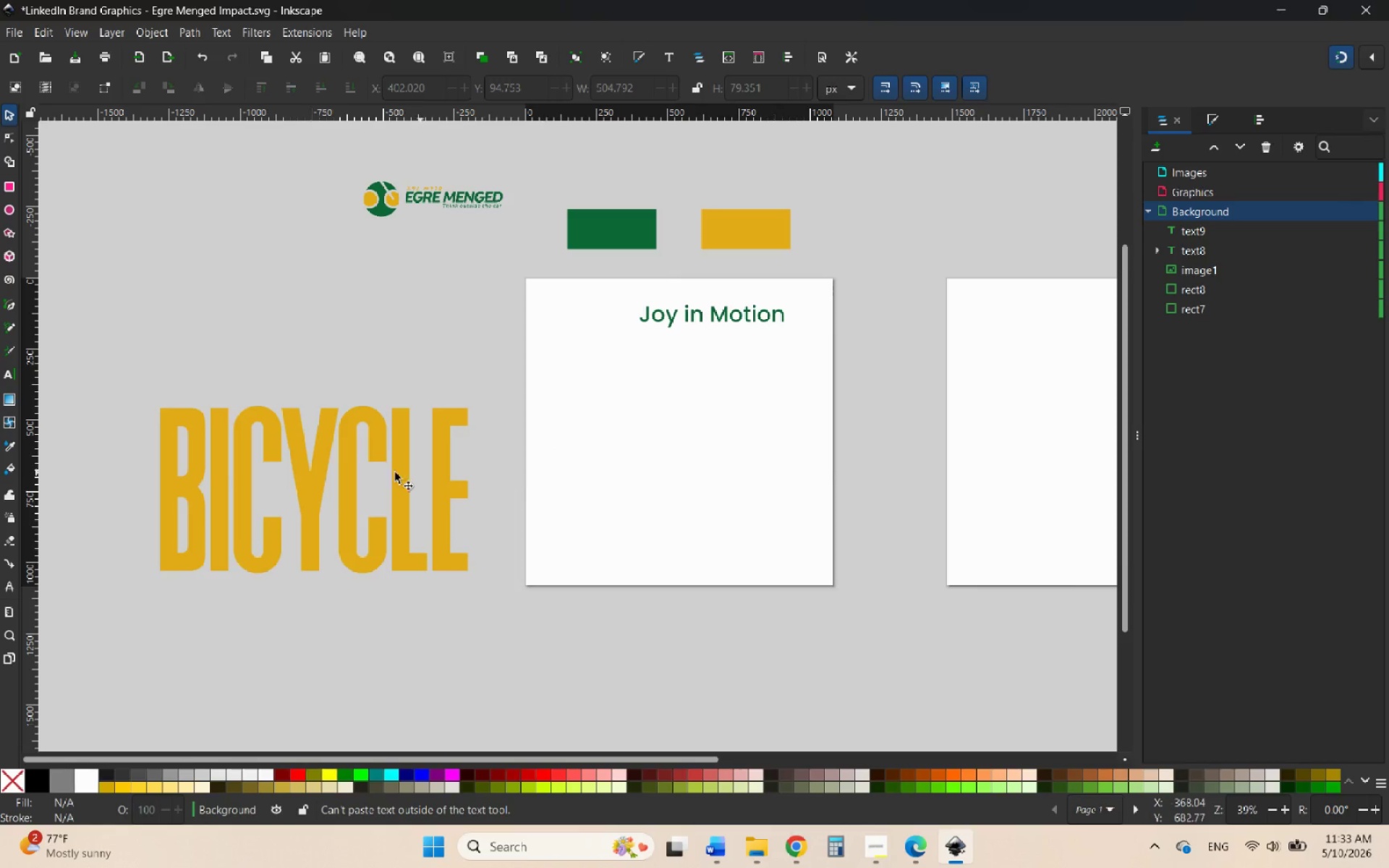 
double_click([326, 481])
 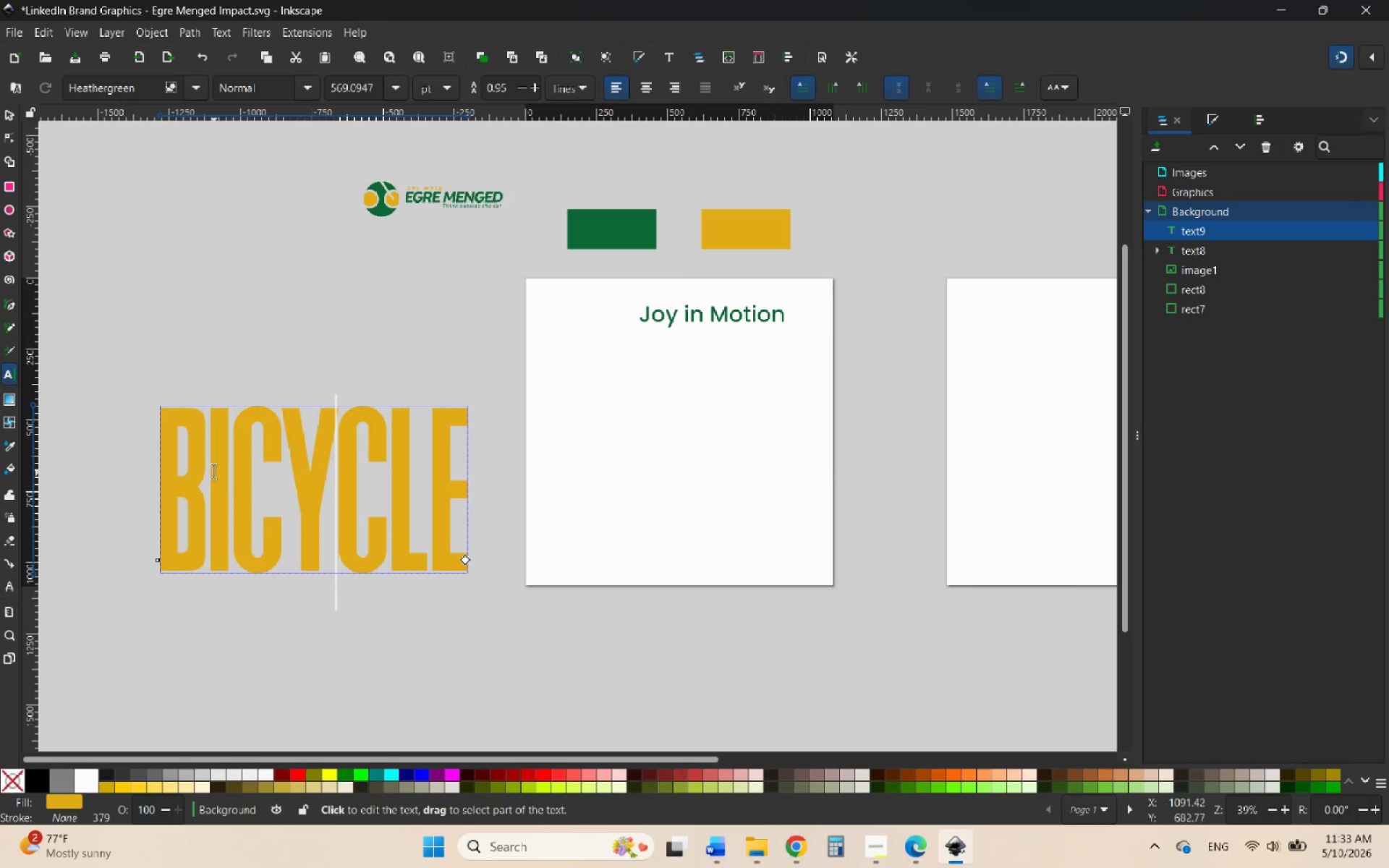 
left_click_drag(start_coordinate=[205, 469], to_coordinate=[491, 476])
 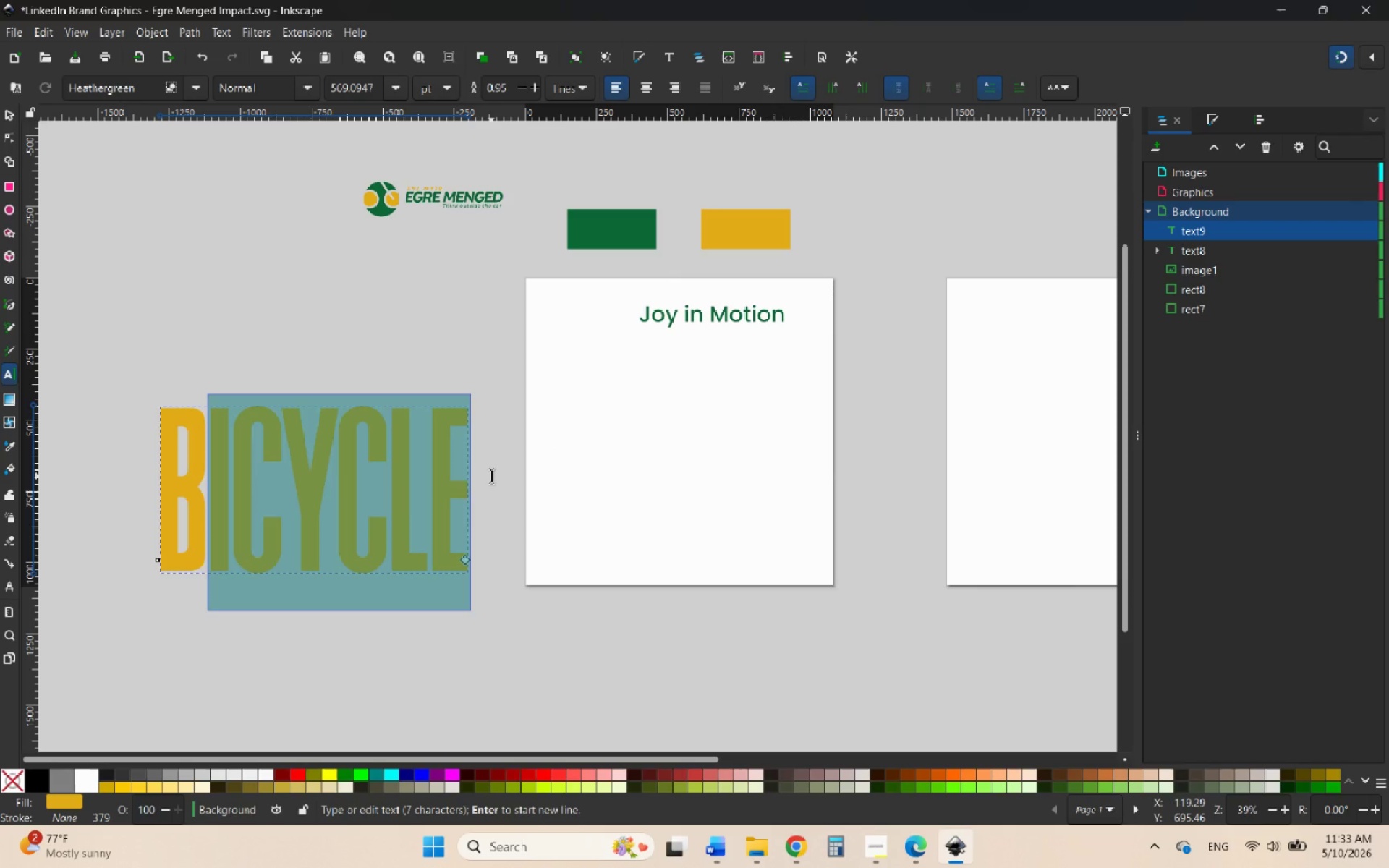 
type(EGINS)
 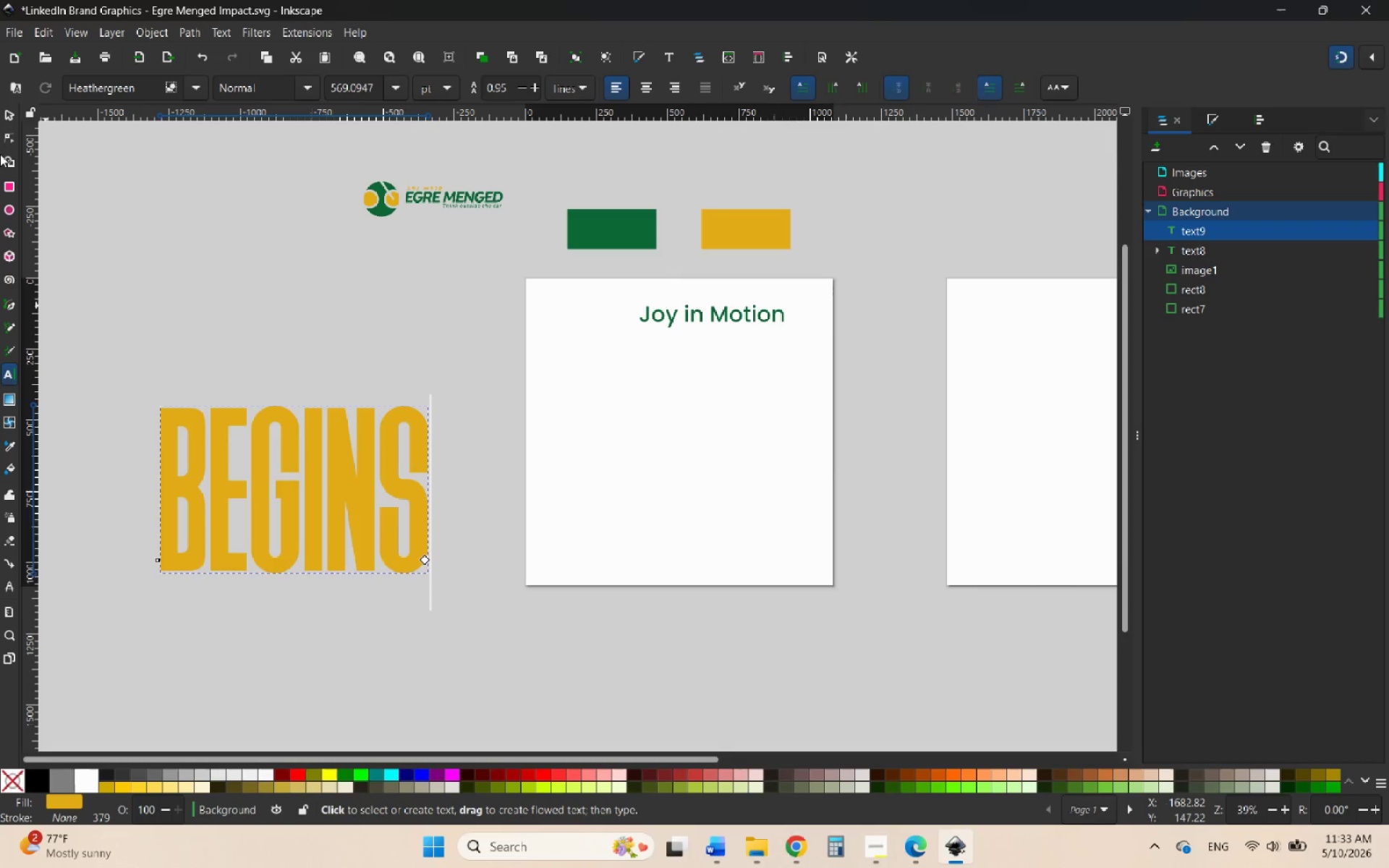 
left_click([15, 112])
 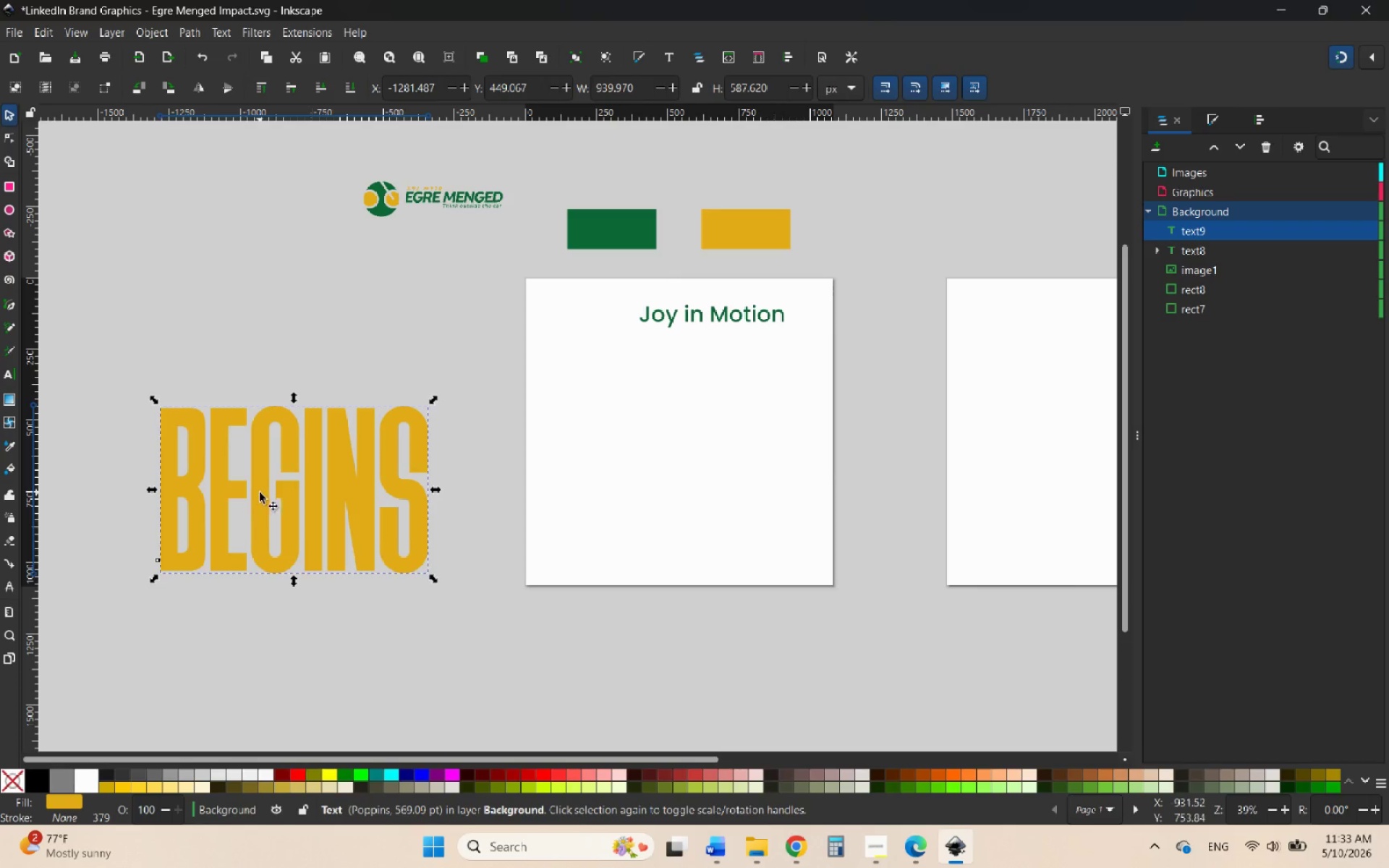 
left_click_drag(start_coordinate=[260, 495], to_coordinate=[652, 423])
 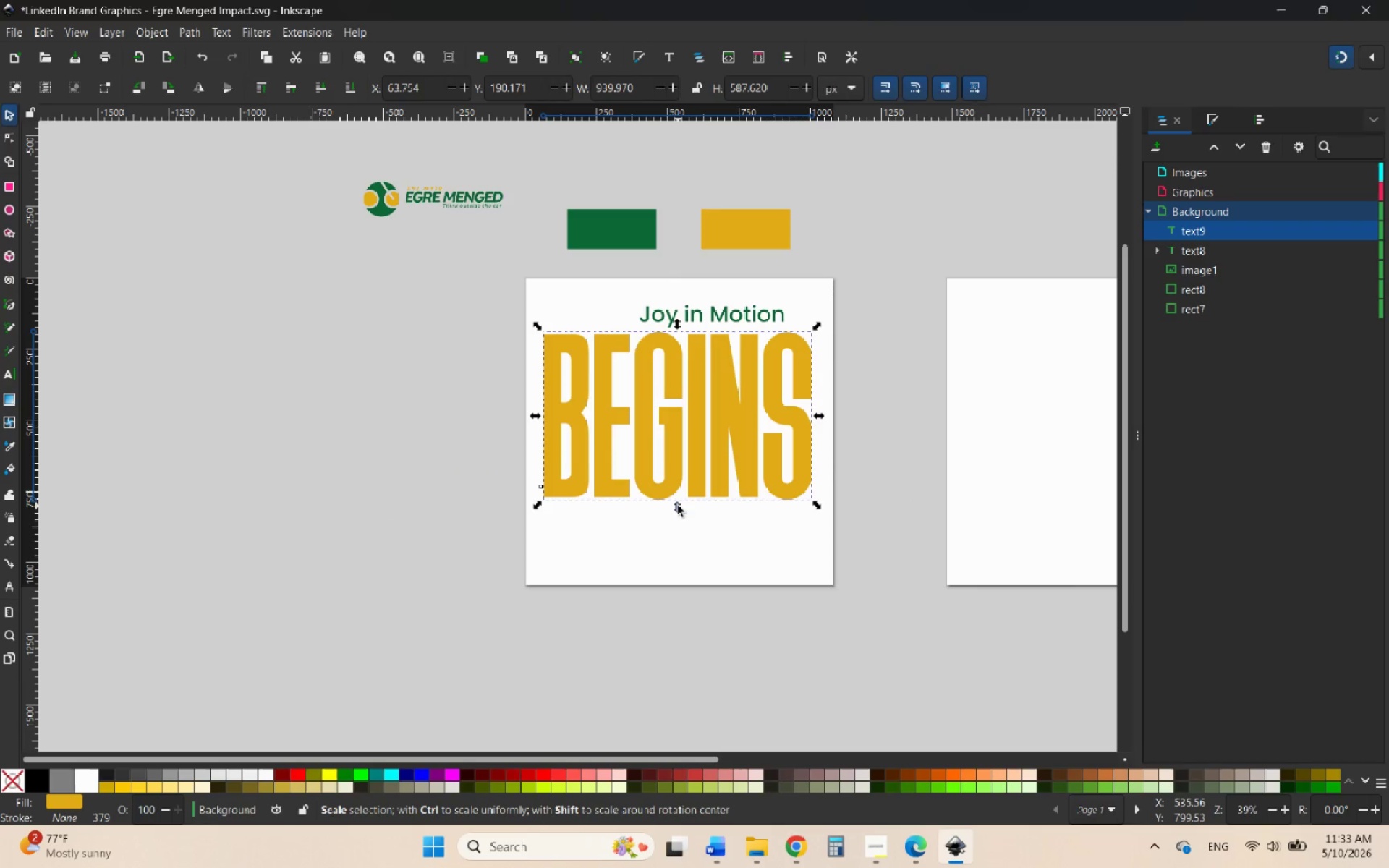 
hold_key(key=ControlLeft, duration=2.39)
left_click_drag(start_coordinate=[680, 506], to_coordinate=[683, 464])
 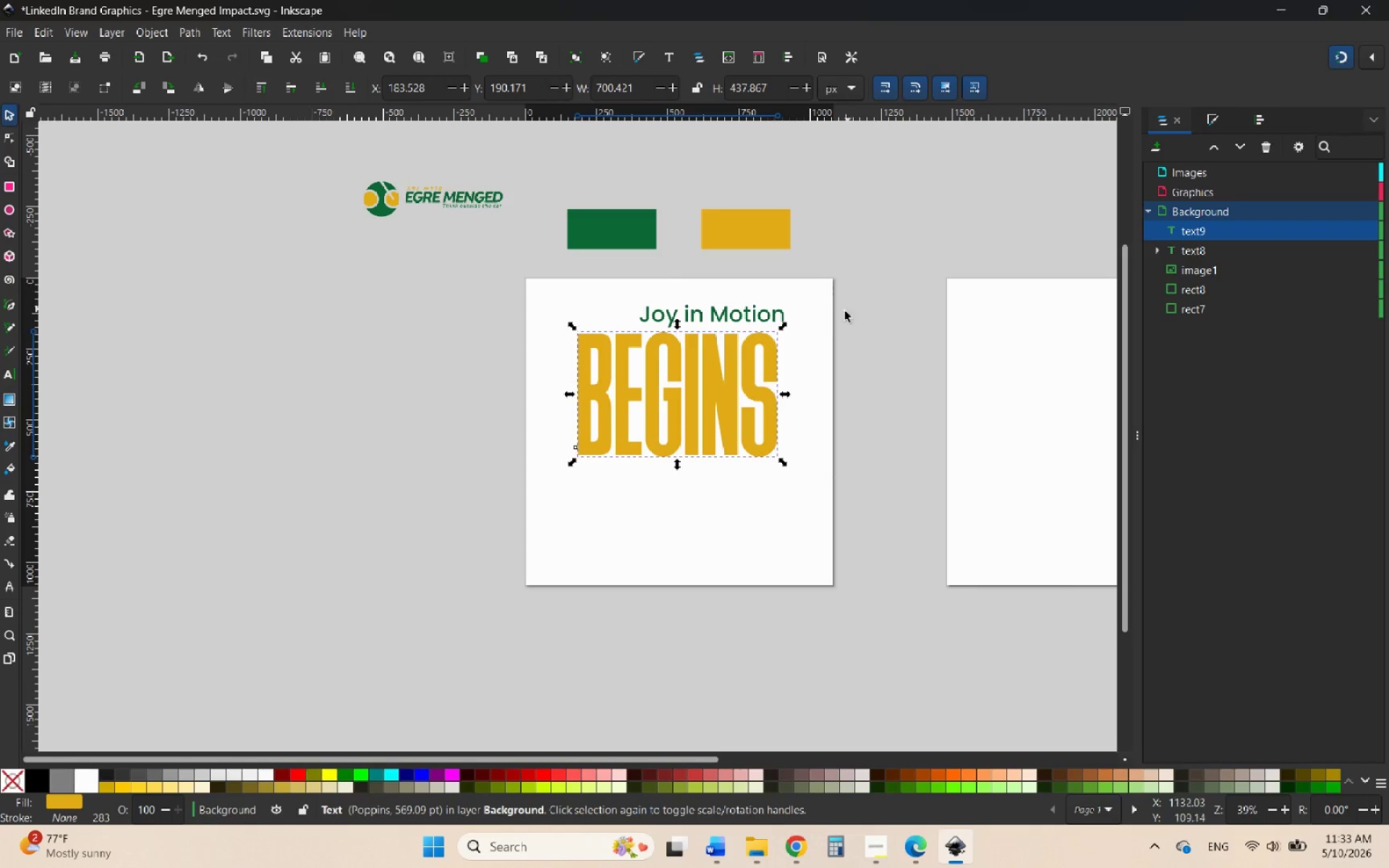 
scroll: coordinate [801, 338], scroll_direction: up, amount: 2.0
 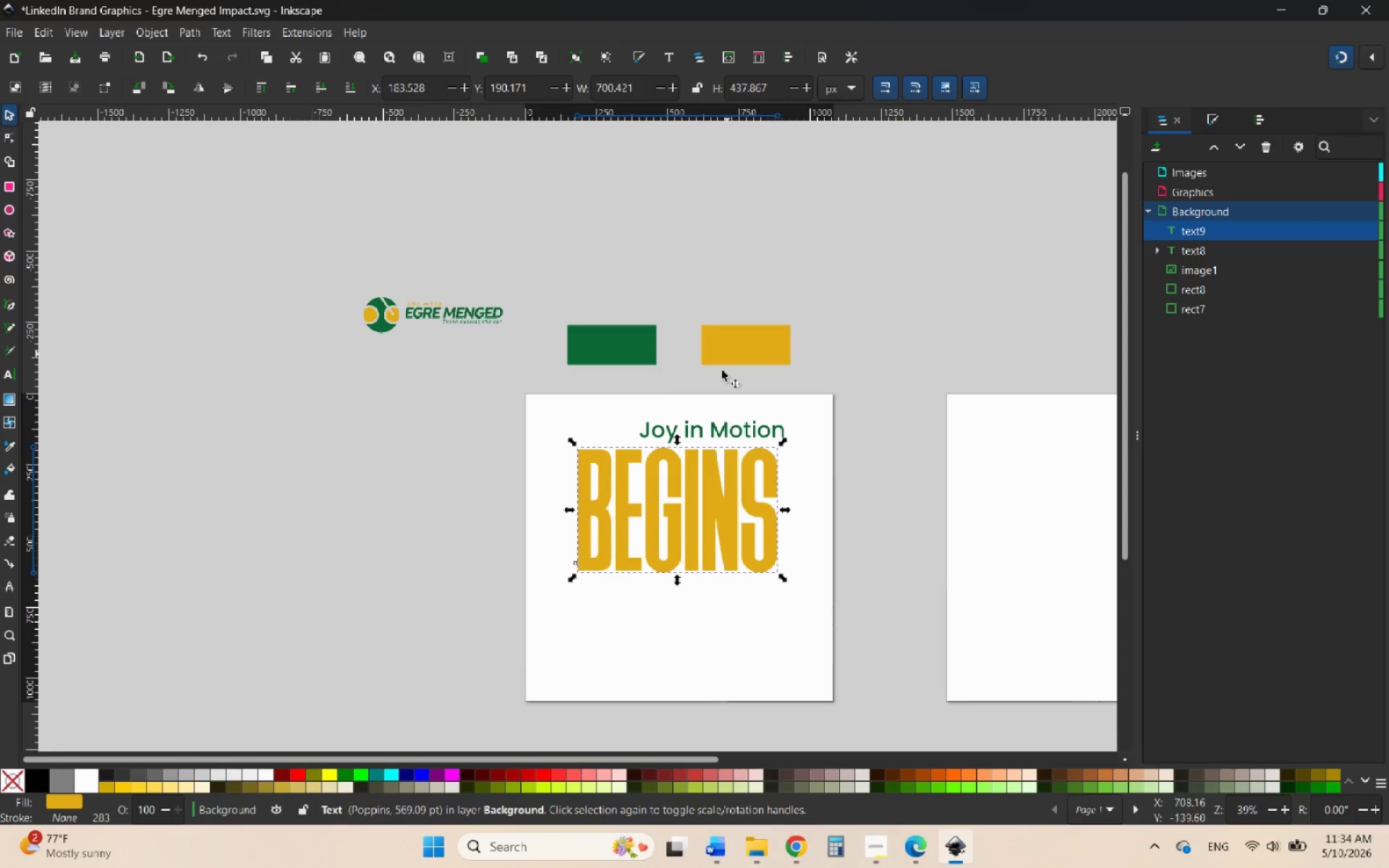 
double_click([687, 489])
 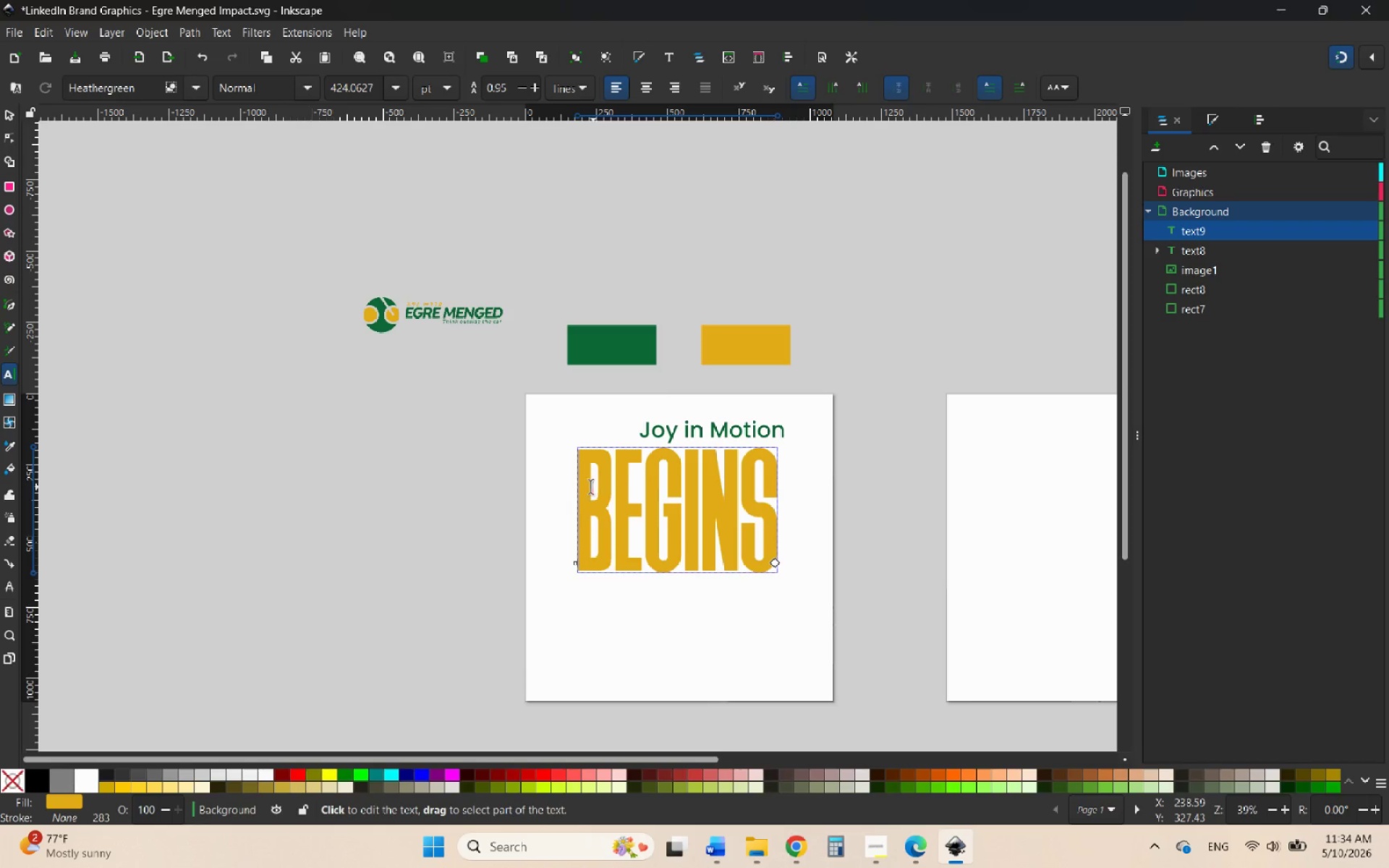 
left_click_drag(start_coordinate=[586, 488], to_coordinate=[773, 483])
 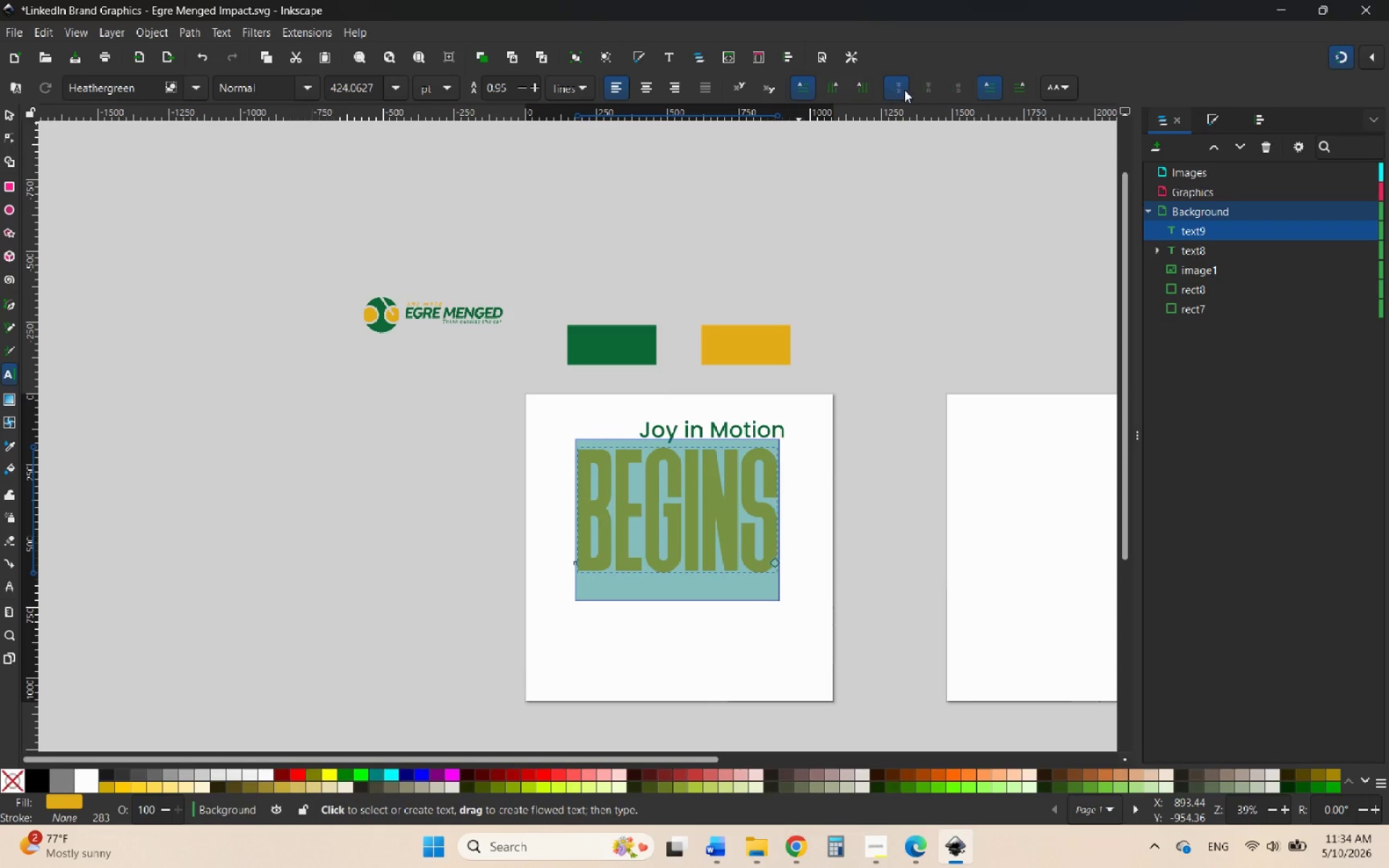 
left_click([1055, 85])
 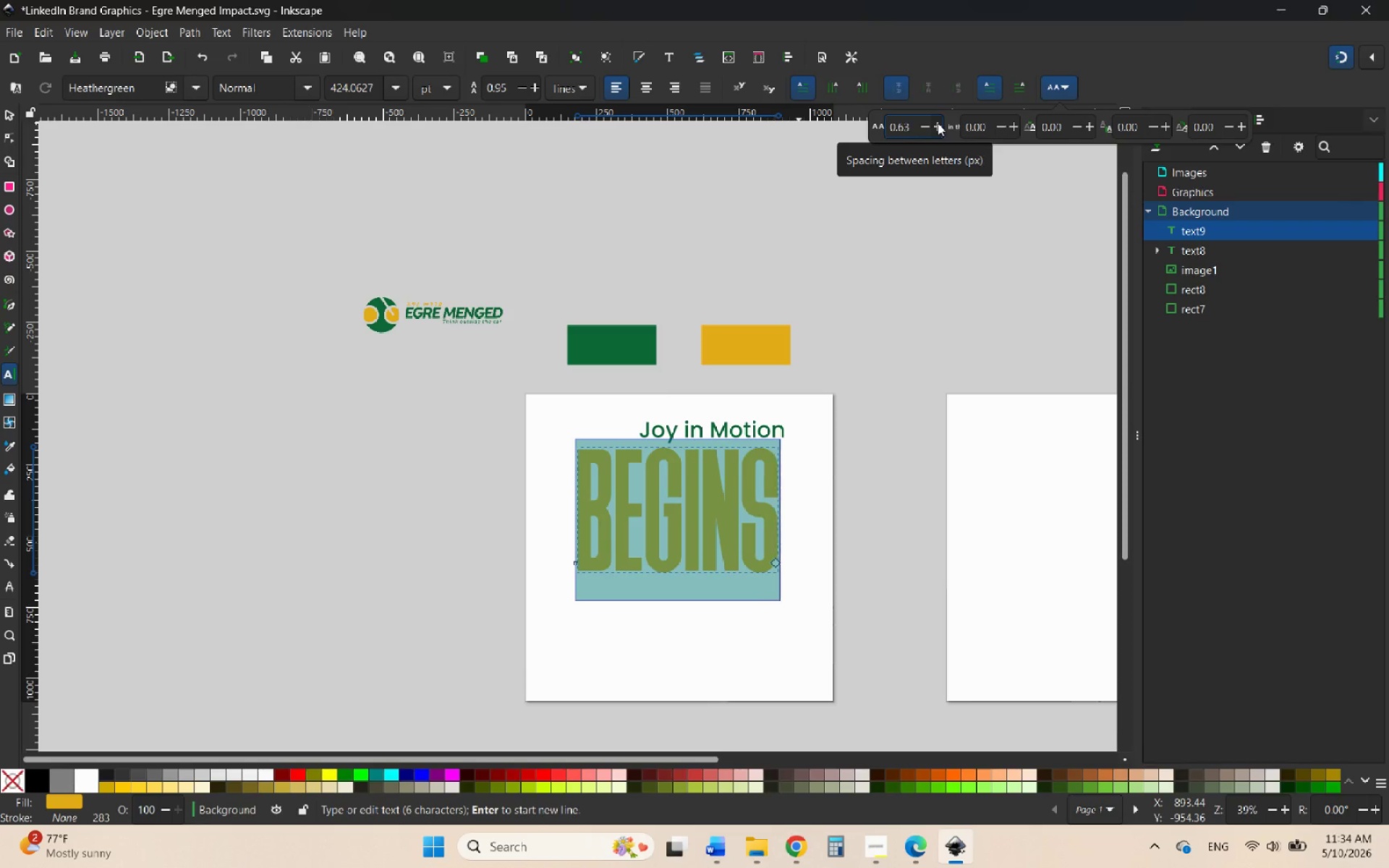 
wait(8.34)
 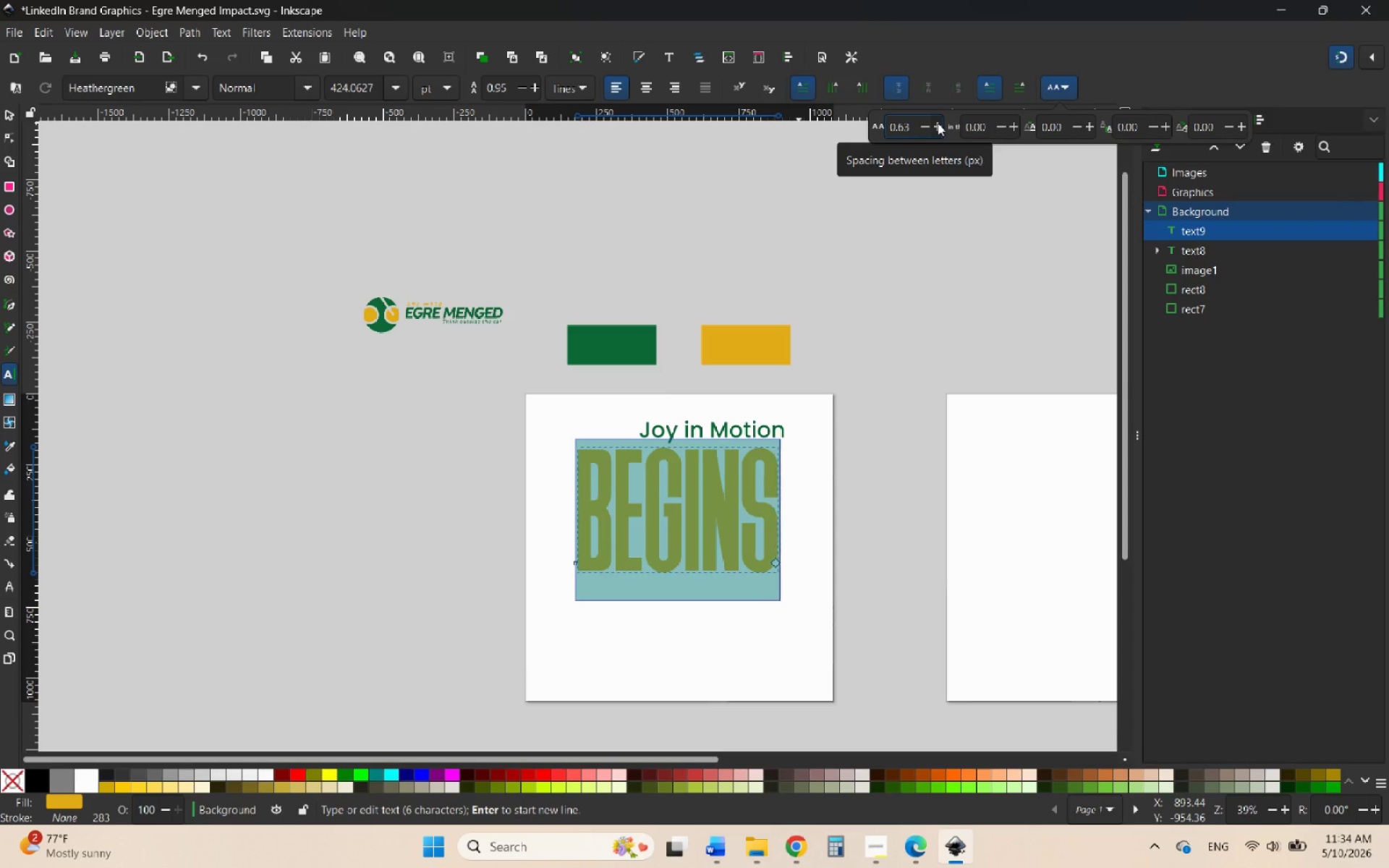 
left_click([938, 123])
 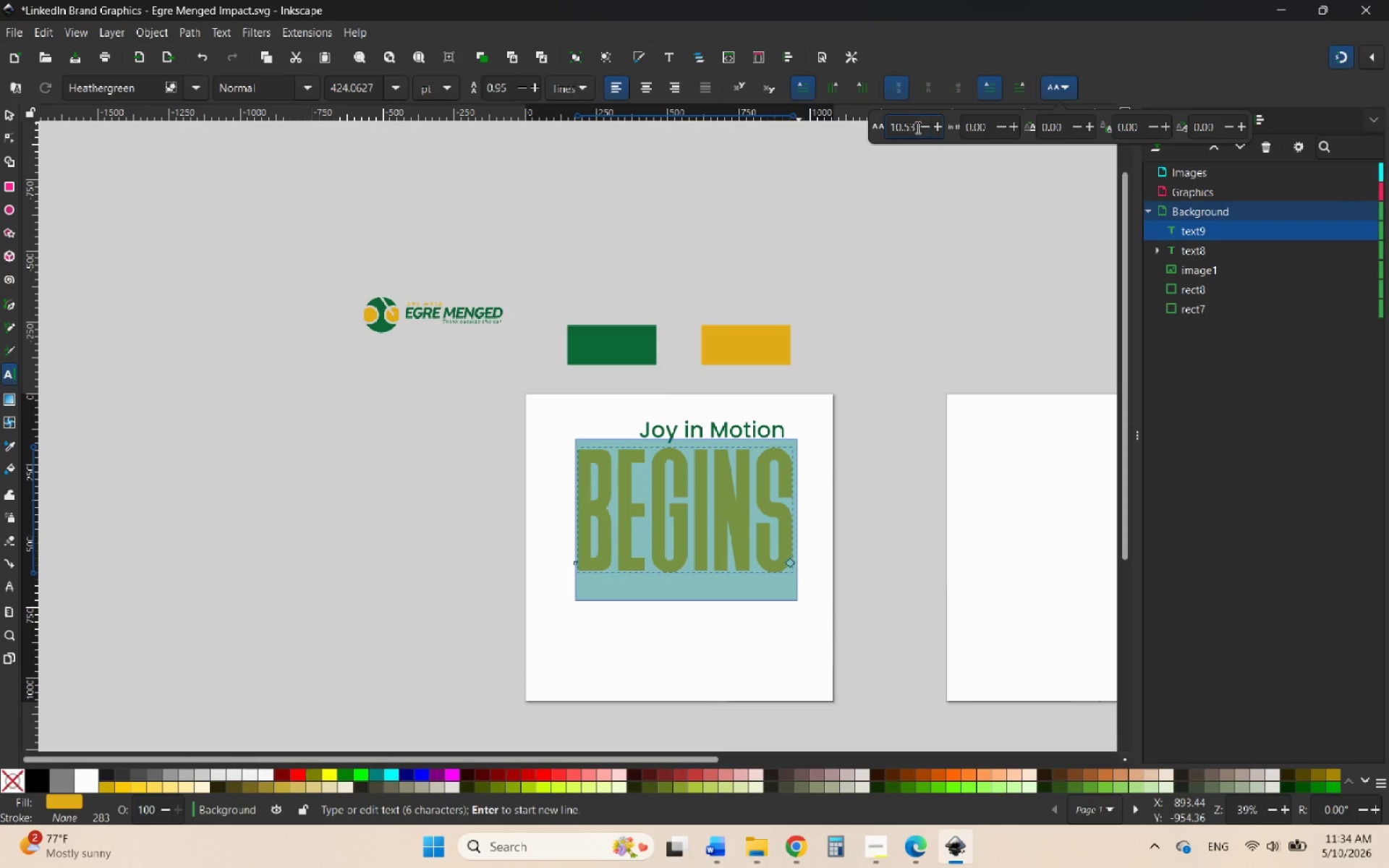 
left_click_drag(start_coordinate=[916, 127], to_coordinate=[860, 132])
 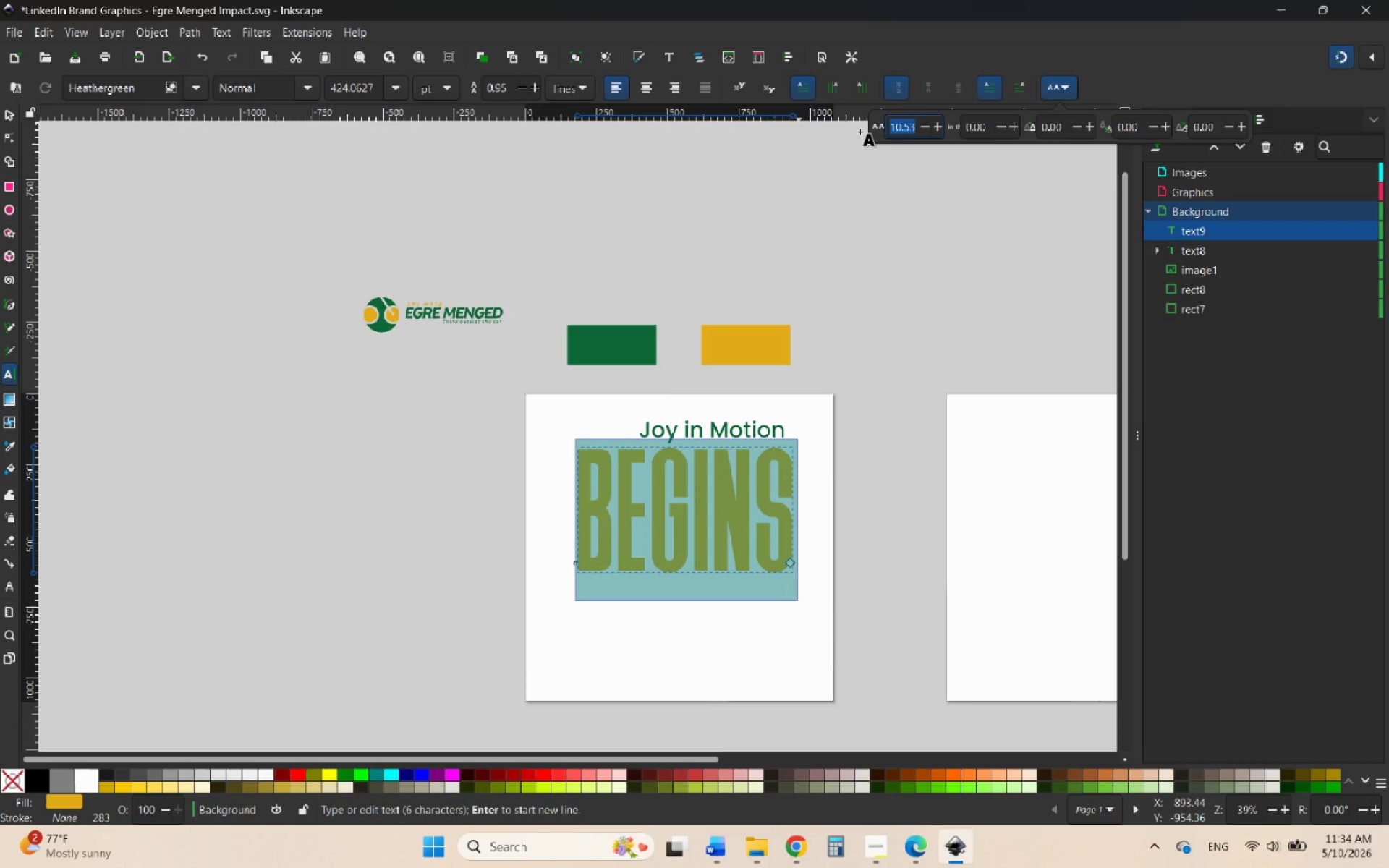 
type(12)
 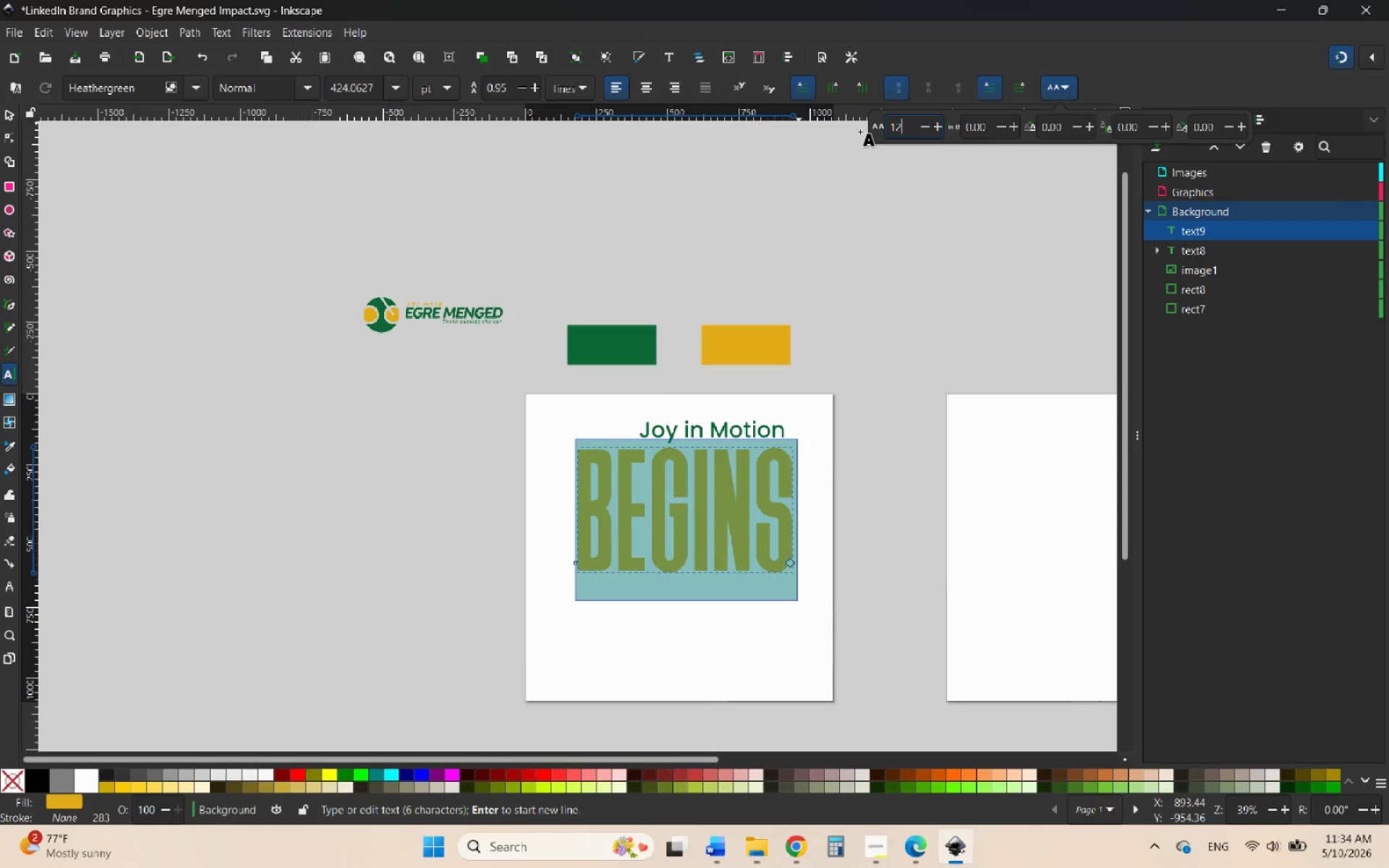 
key(Enter)
 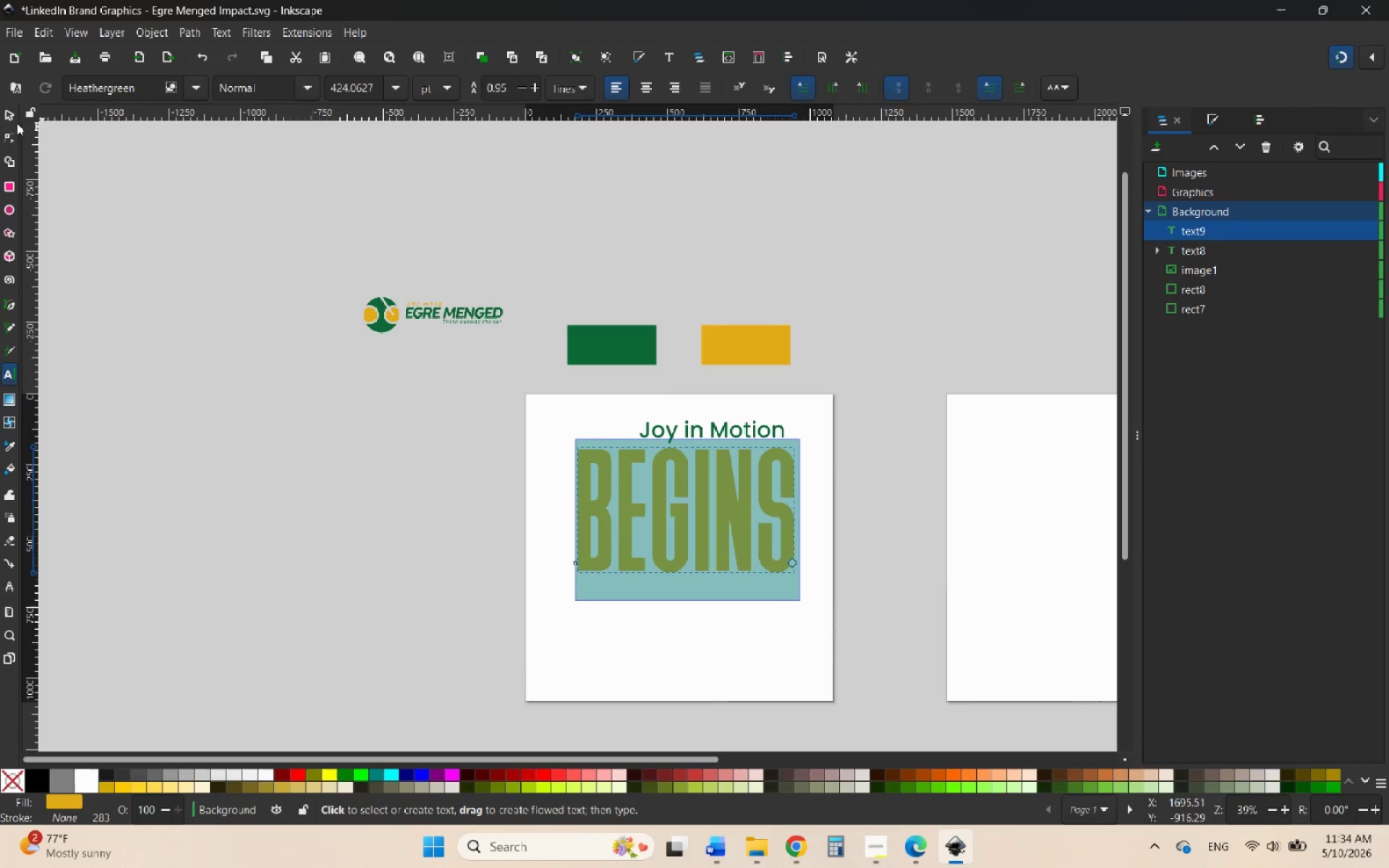 
left_click([11, 116])
 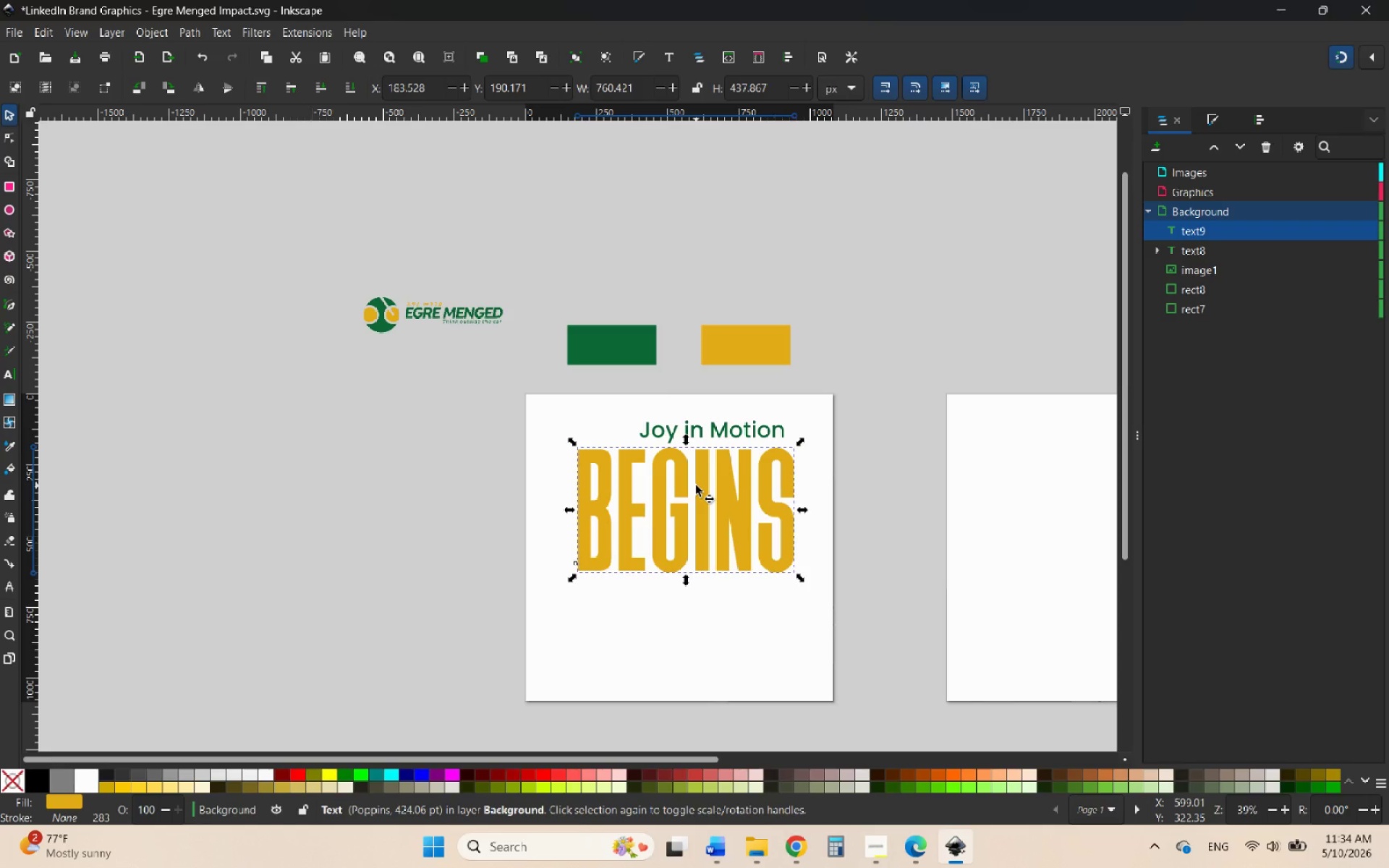 
hold_key(key=ControlLeft, duration=0.72)
scroll: coordinate [699, 506], scroll_direction: up, amount: 2.0
 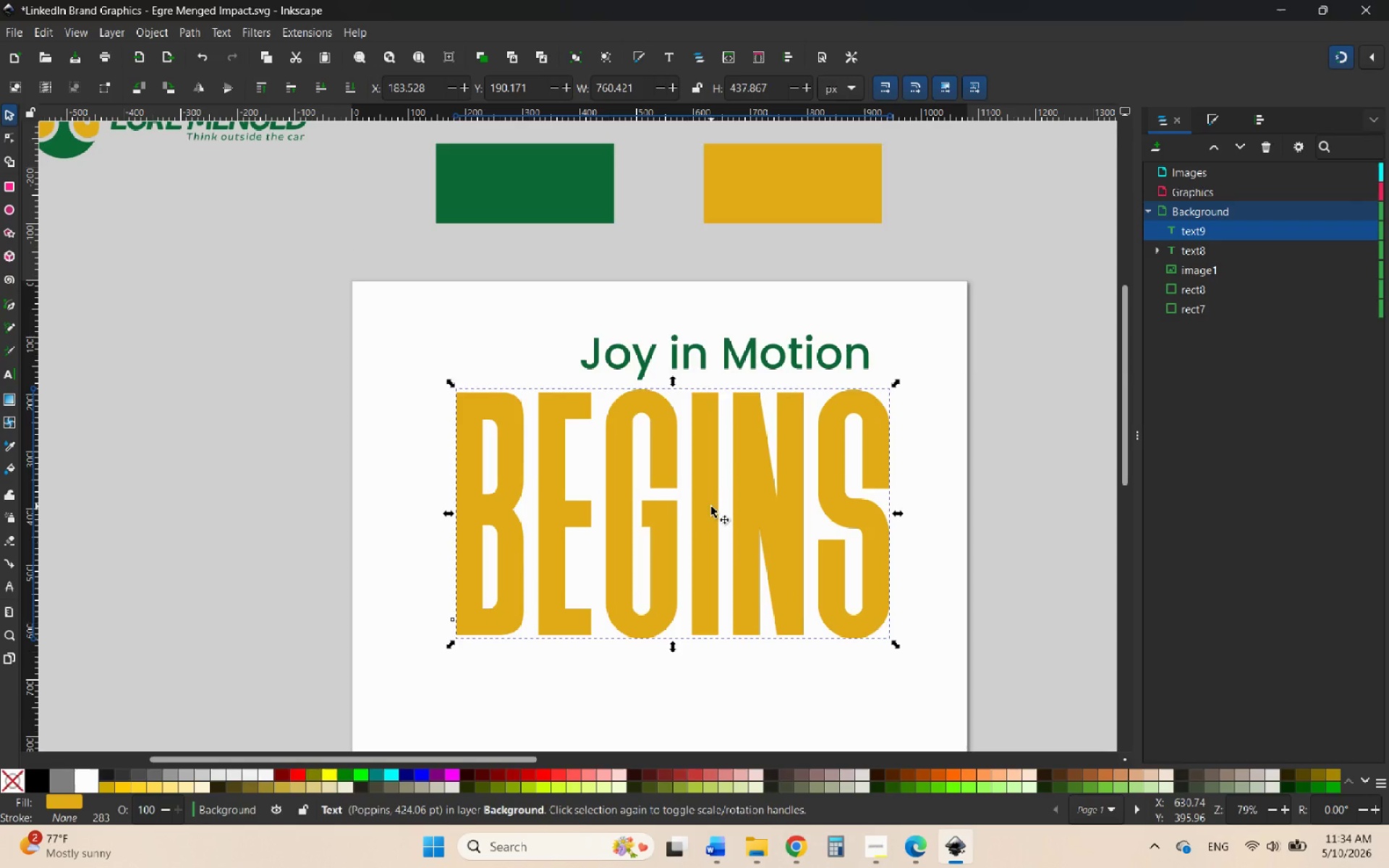 
left_click_drag(start_coordinate=[710, 506], to_coordinate=[690, 488])
 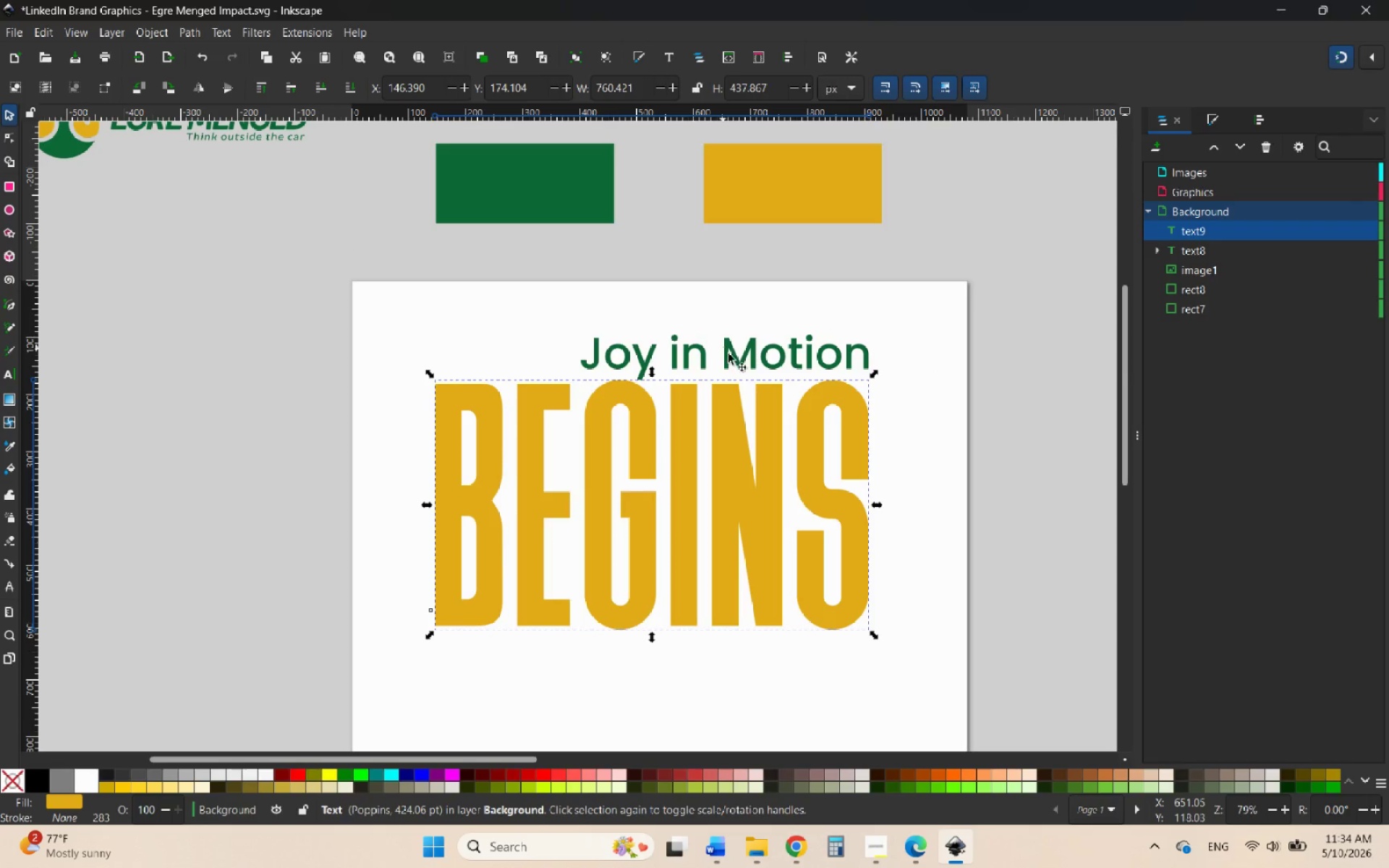 
left_click([733, 354])
 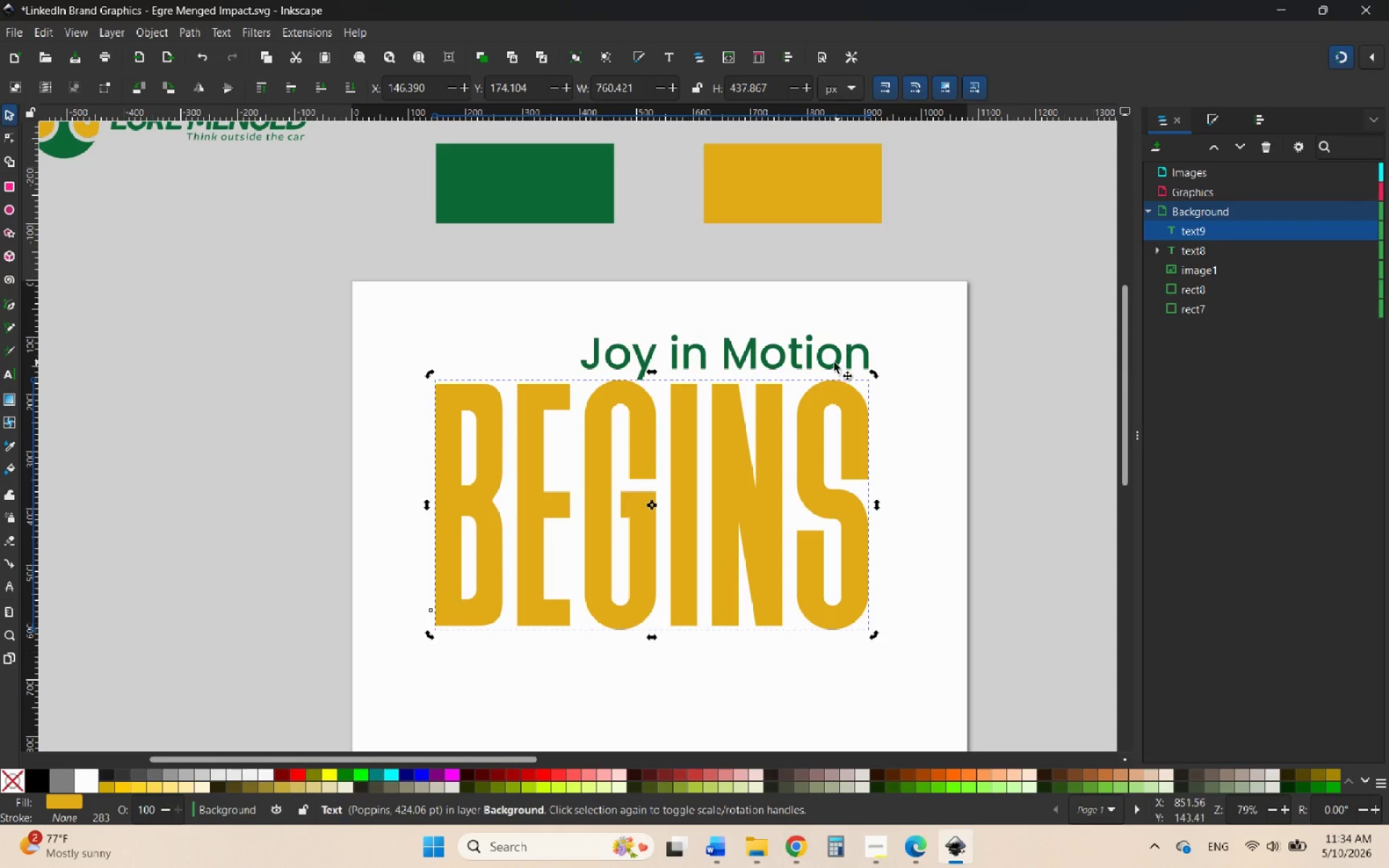 
left_click([813, 355])
 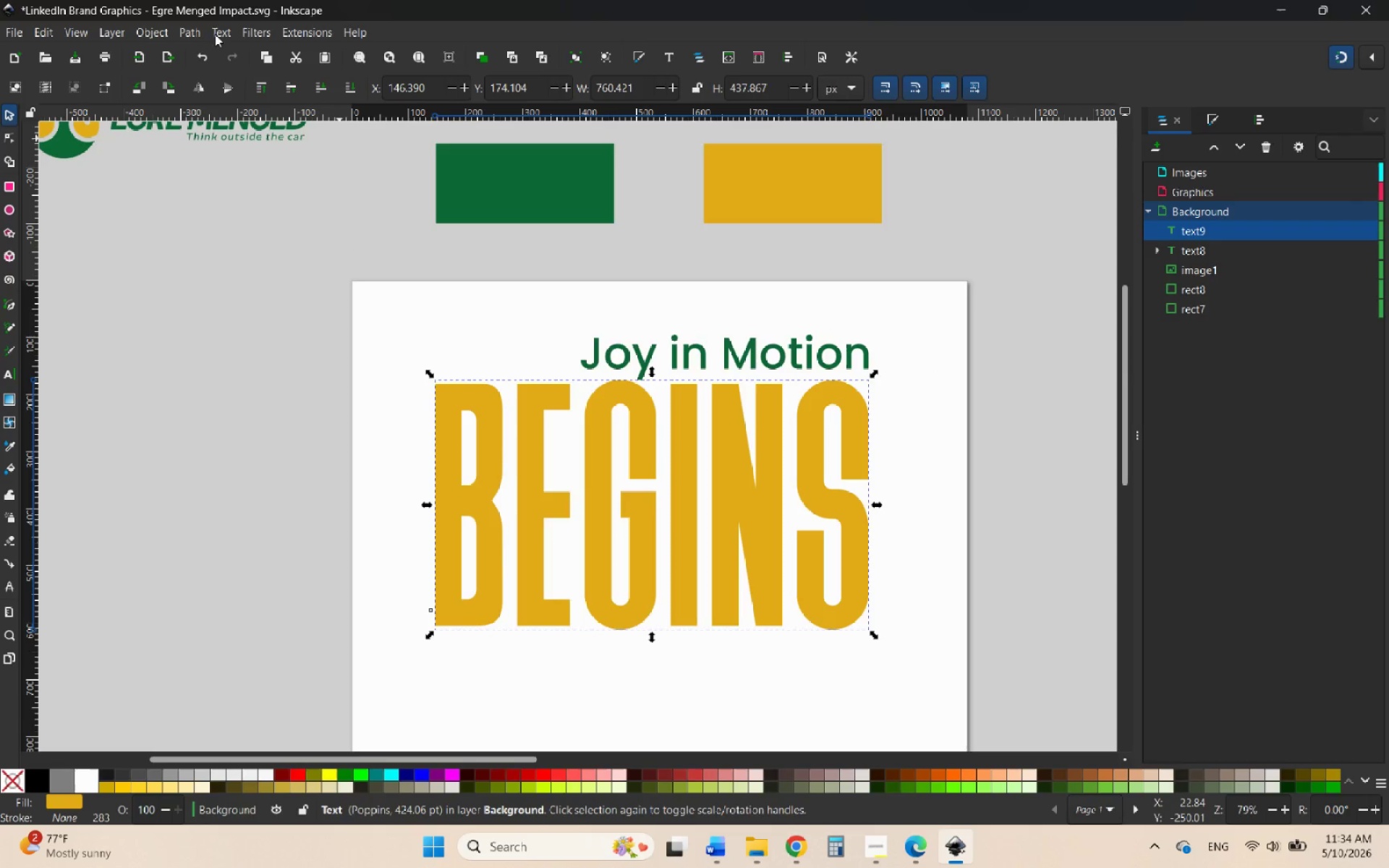 
left_click([195, 30])
 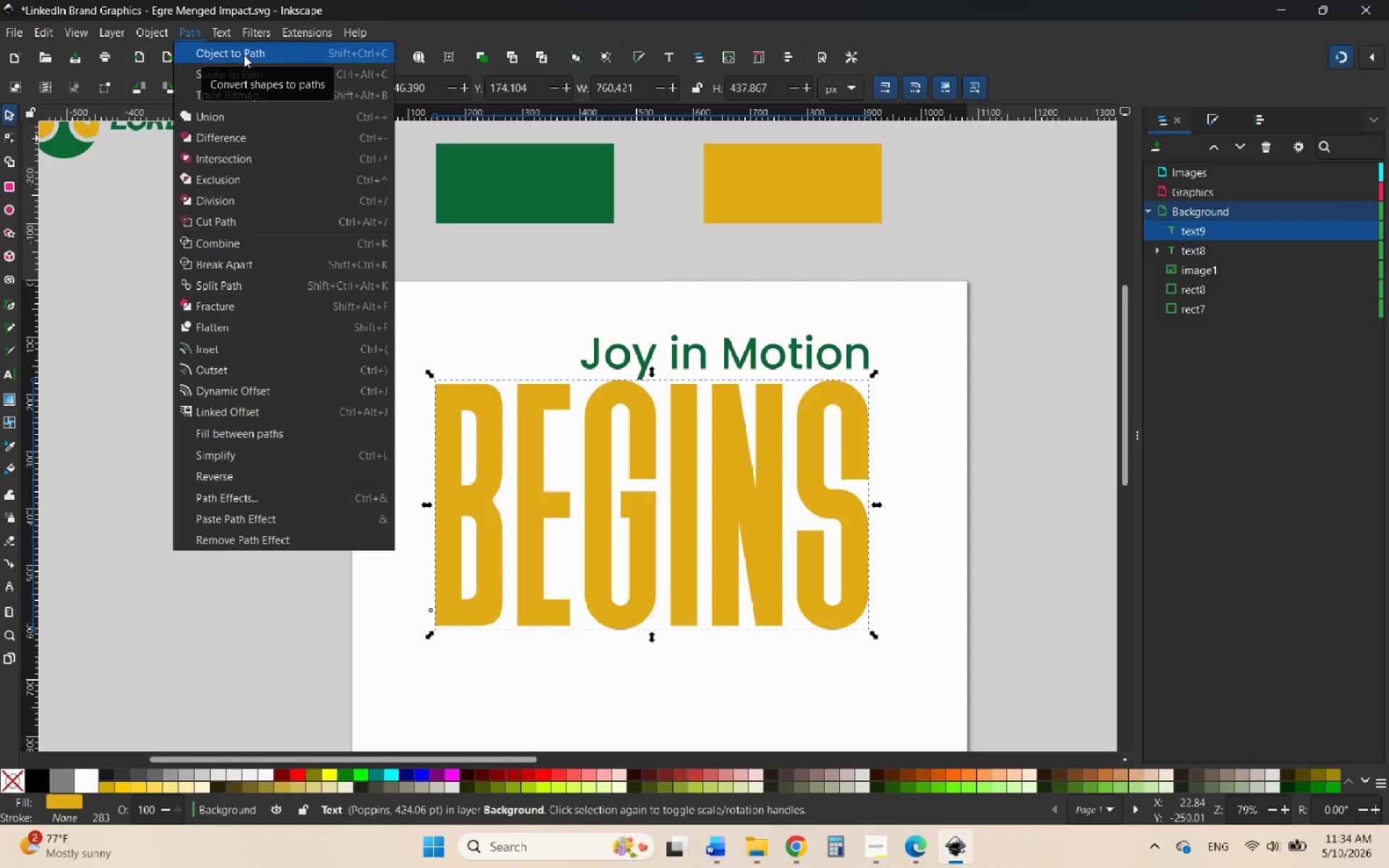 
left_click([244, 55])
 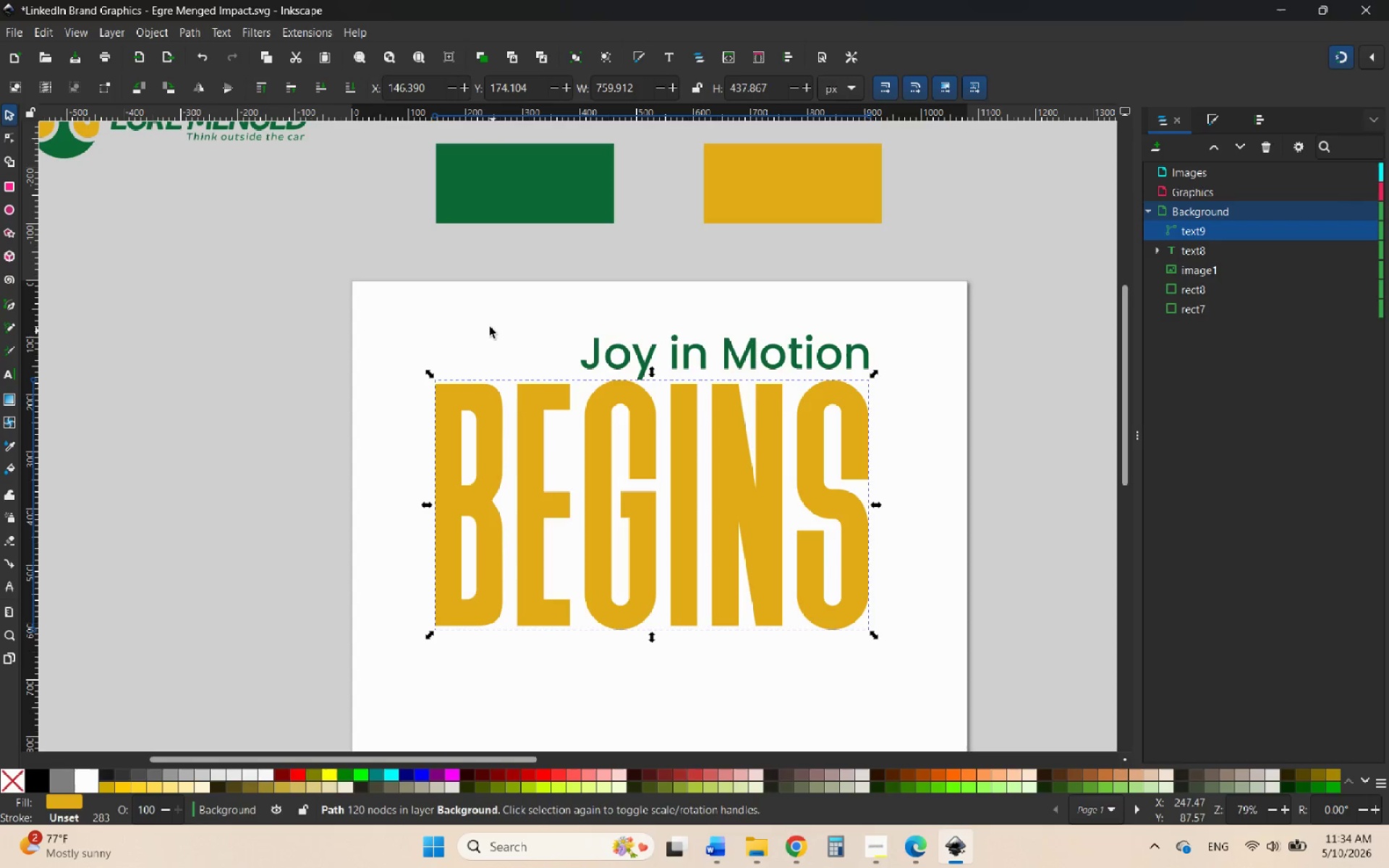 
wait(8.33)
 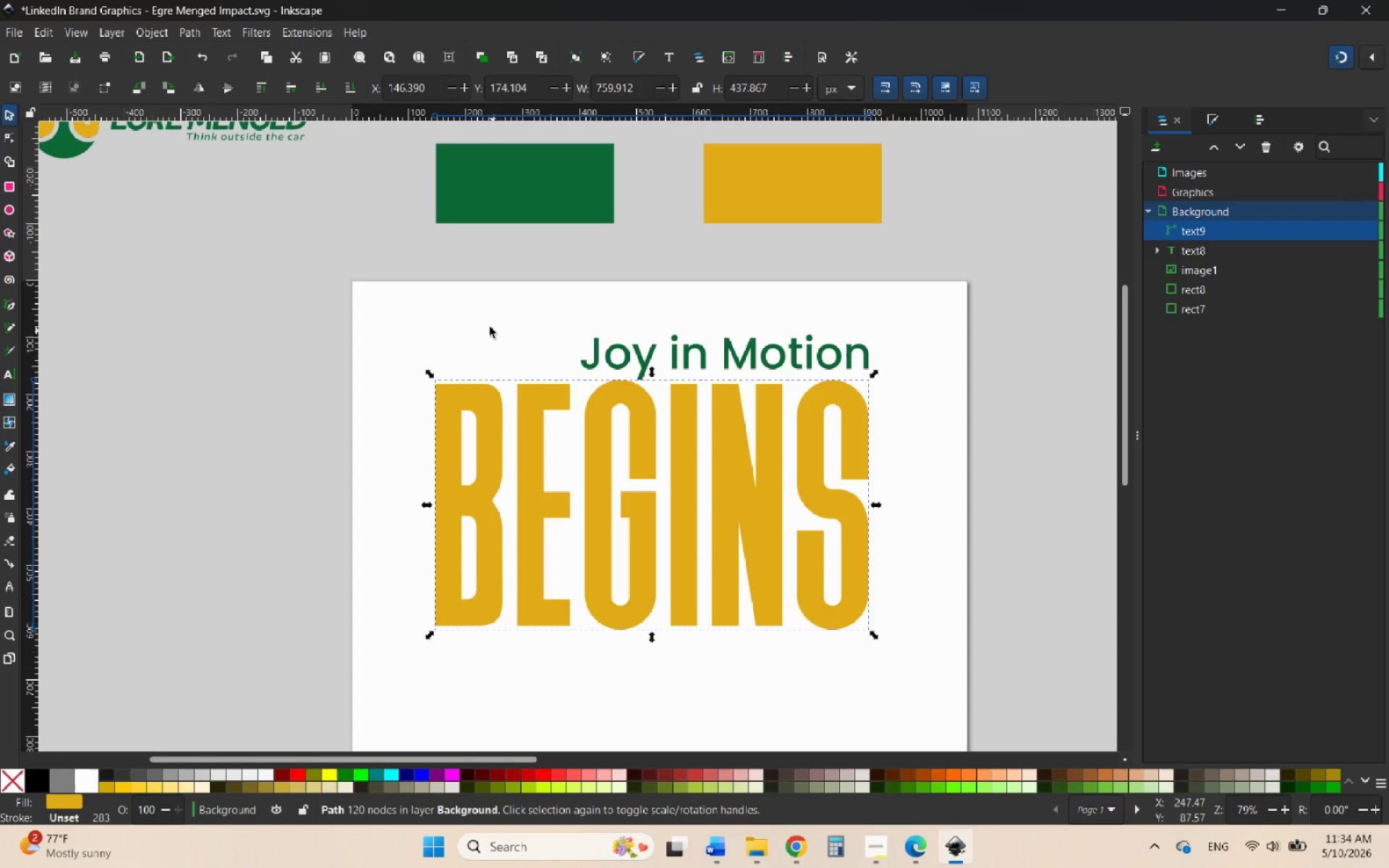 
left_click([352, 437])
 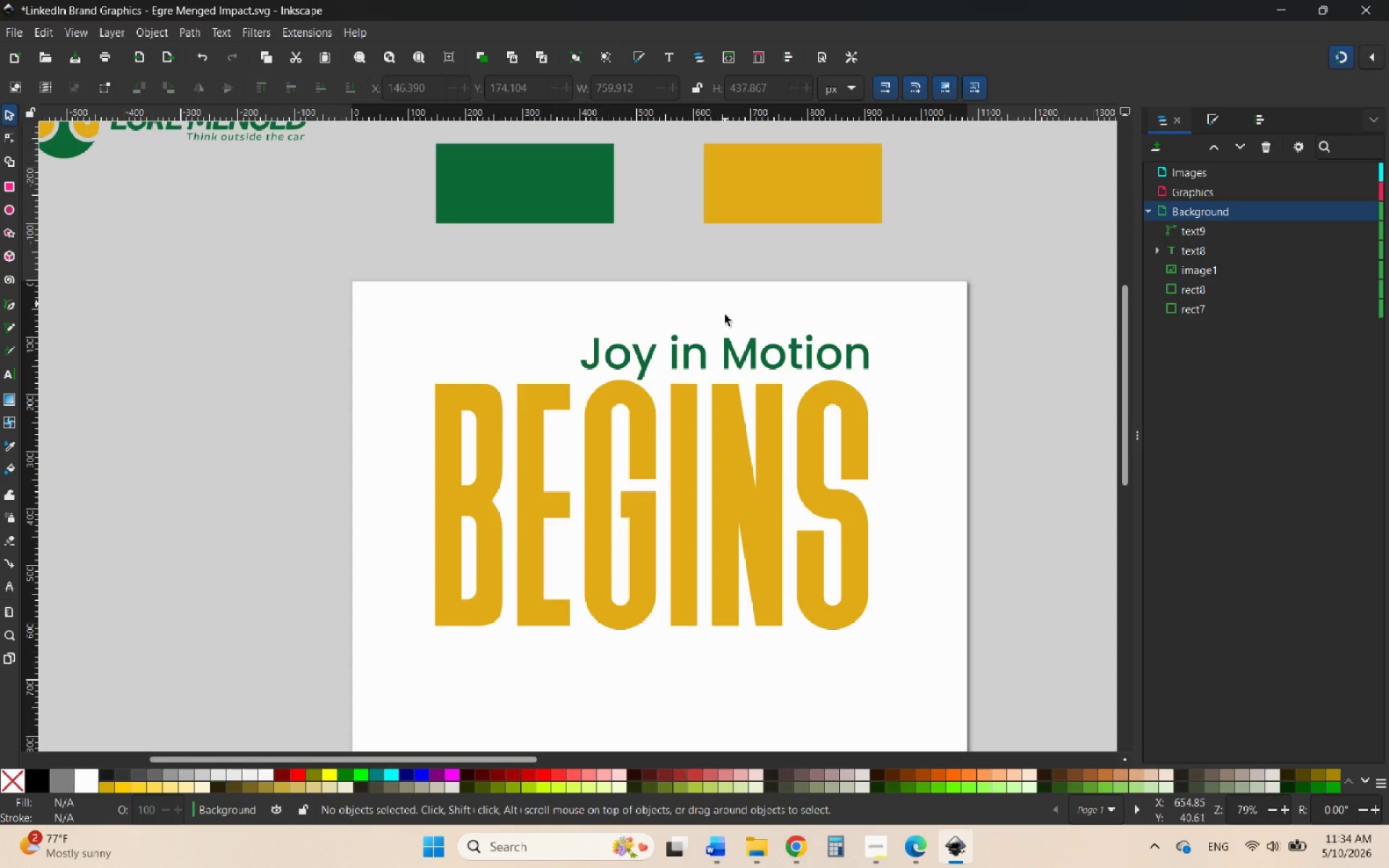 
left_click([719, 348])
 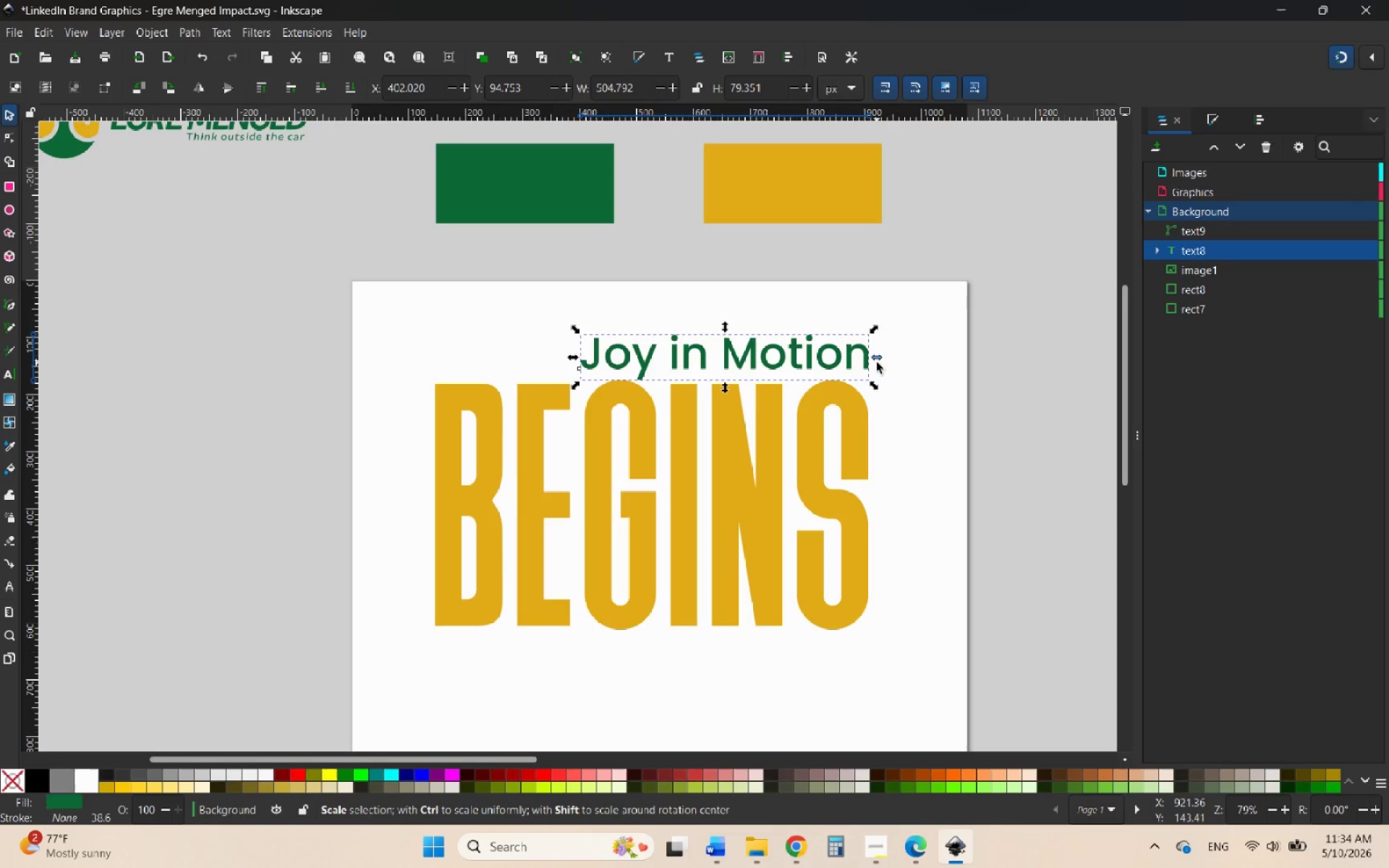 
hold_key(key=ControlLeft, duration=1.81)
left_click_drag(start_coordinate=[878, 357], to_coordinate=[830, 359])
 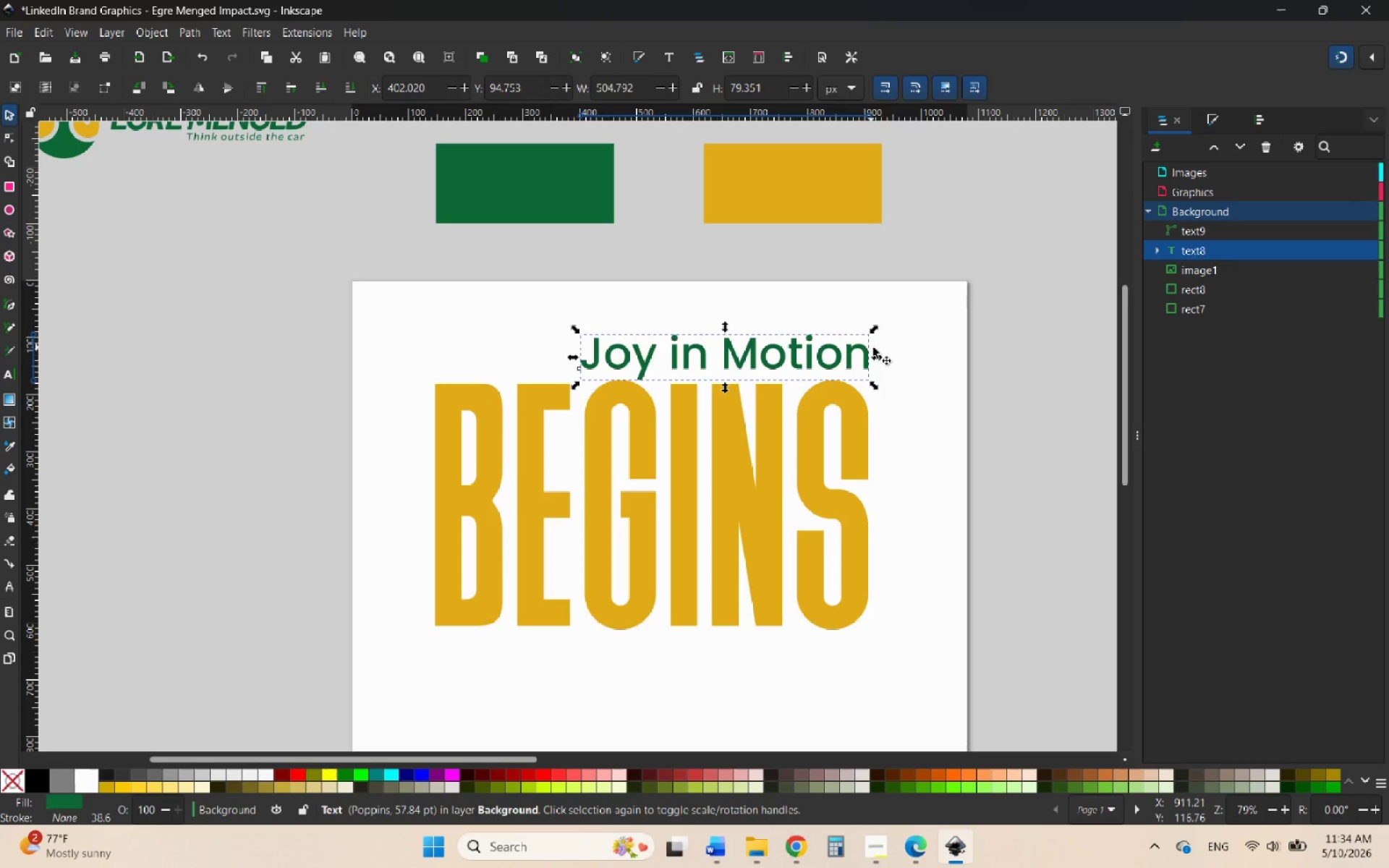 
left_click_drag(start_coordinate=[879, 354], to_coordinate=[739, 351])
 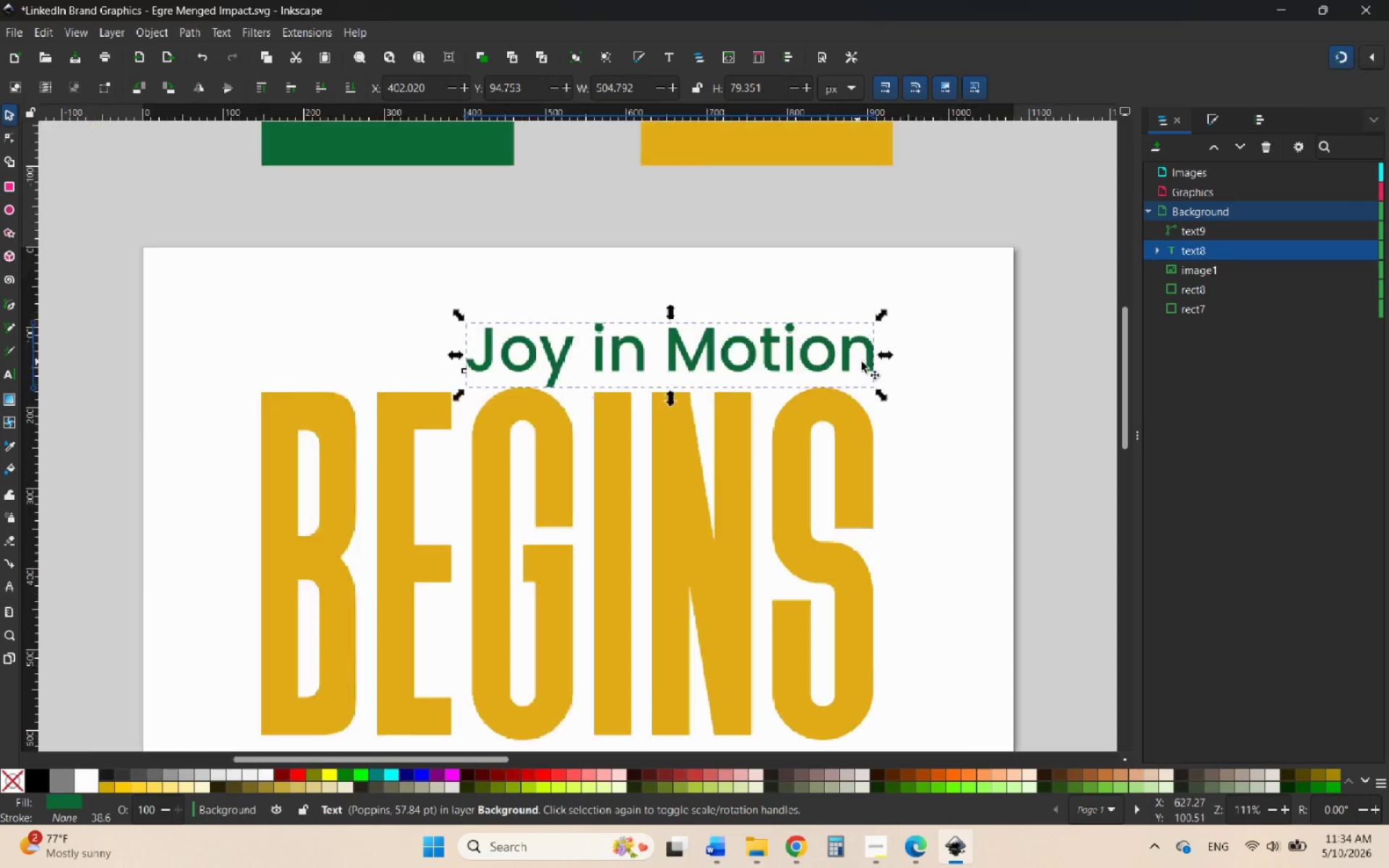 
hold_key(key=ControlLeft, duration=6.86)
scroll: coordinate [864, 362], scroll_direction: up, amount: 3.0
 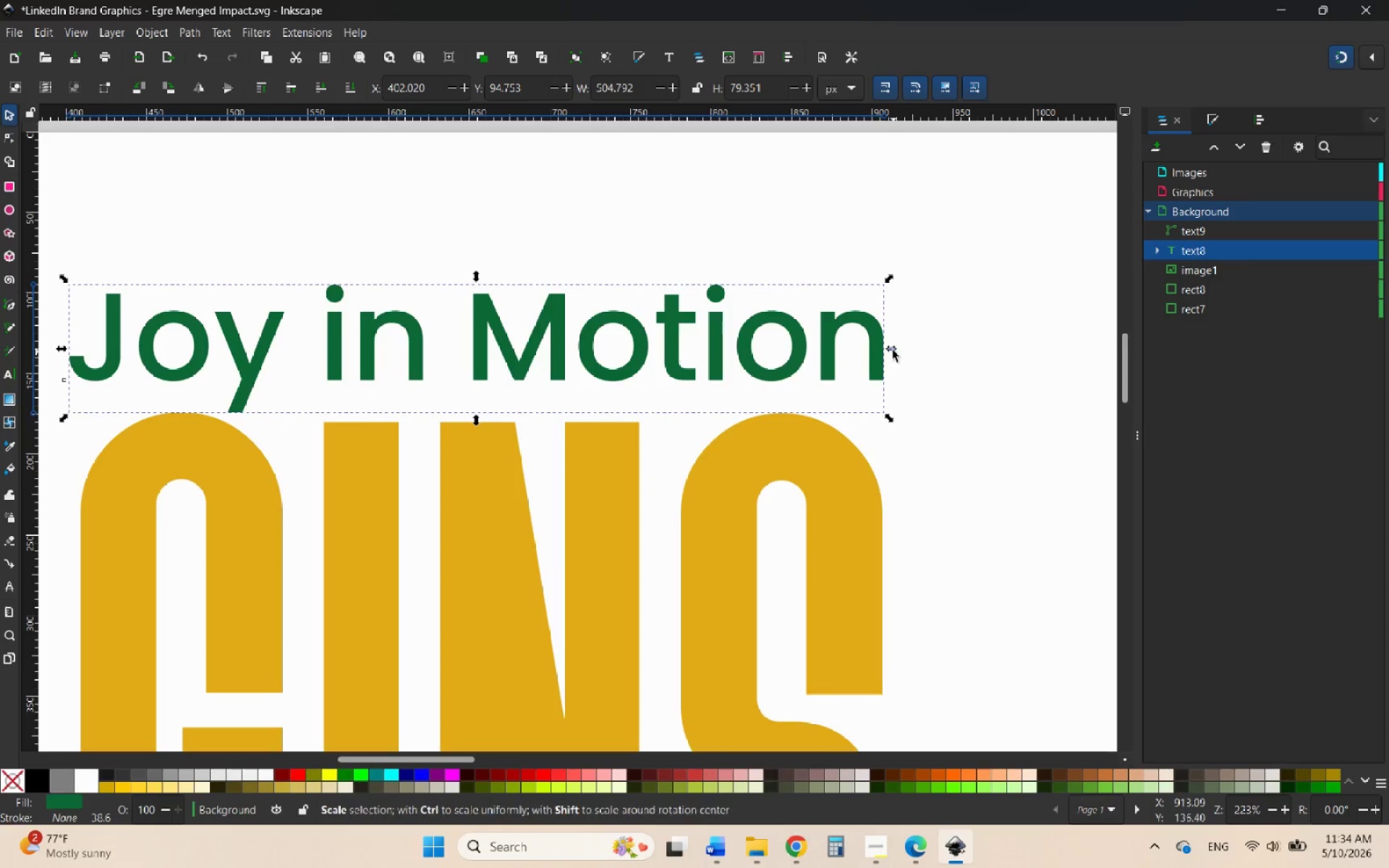 
left_click_drag(start_coordinate=[892, 349], to_coordinate=[536, 338])
 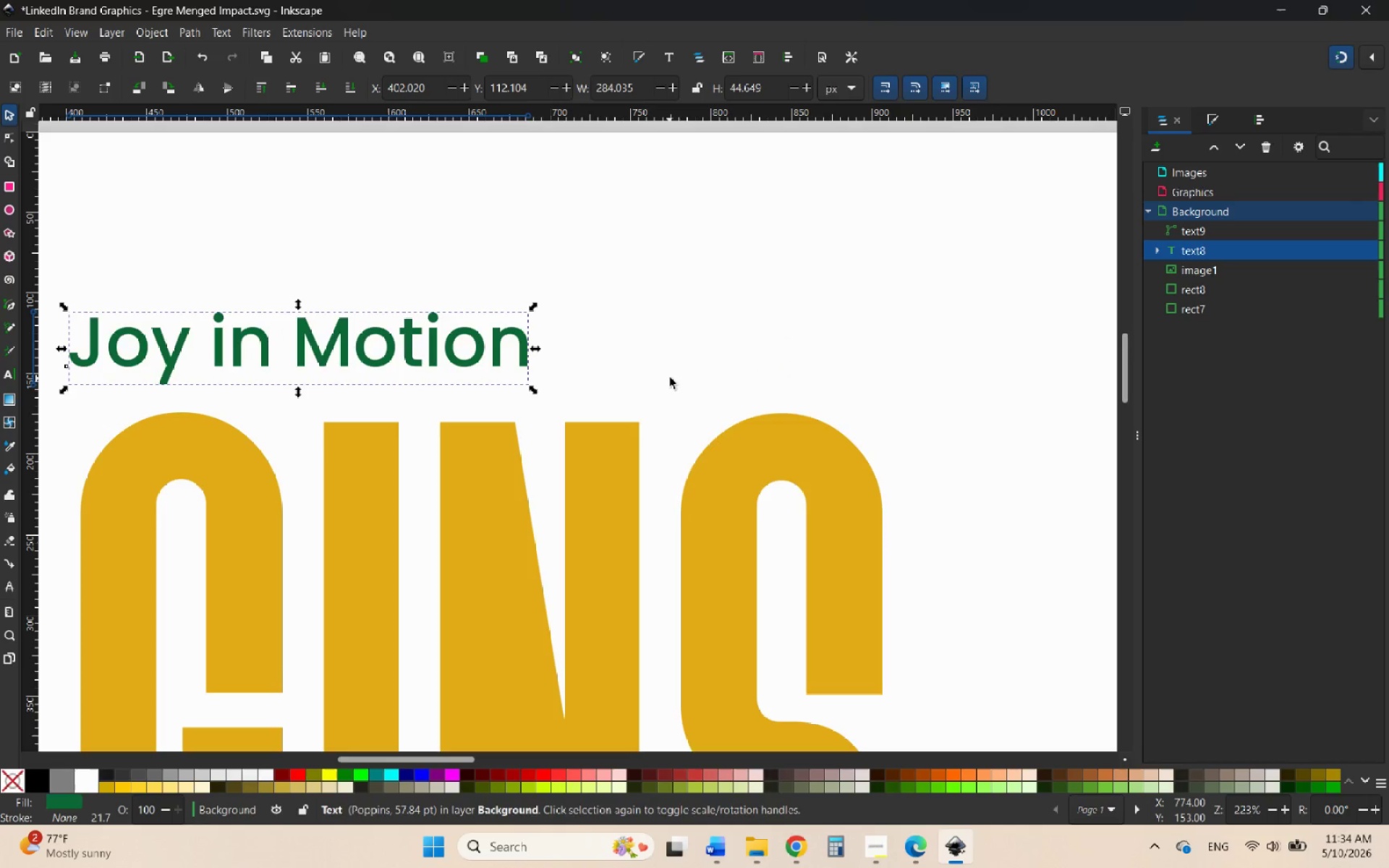 
hold_key(key=ControlLeft, duration=2.03)
scroll: coordinate [687, 409], scroll_direction: down, amount: 7.0
 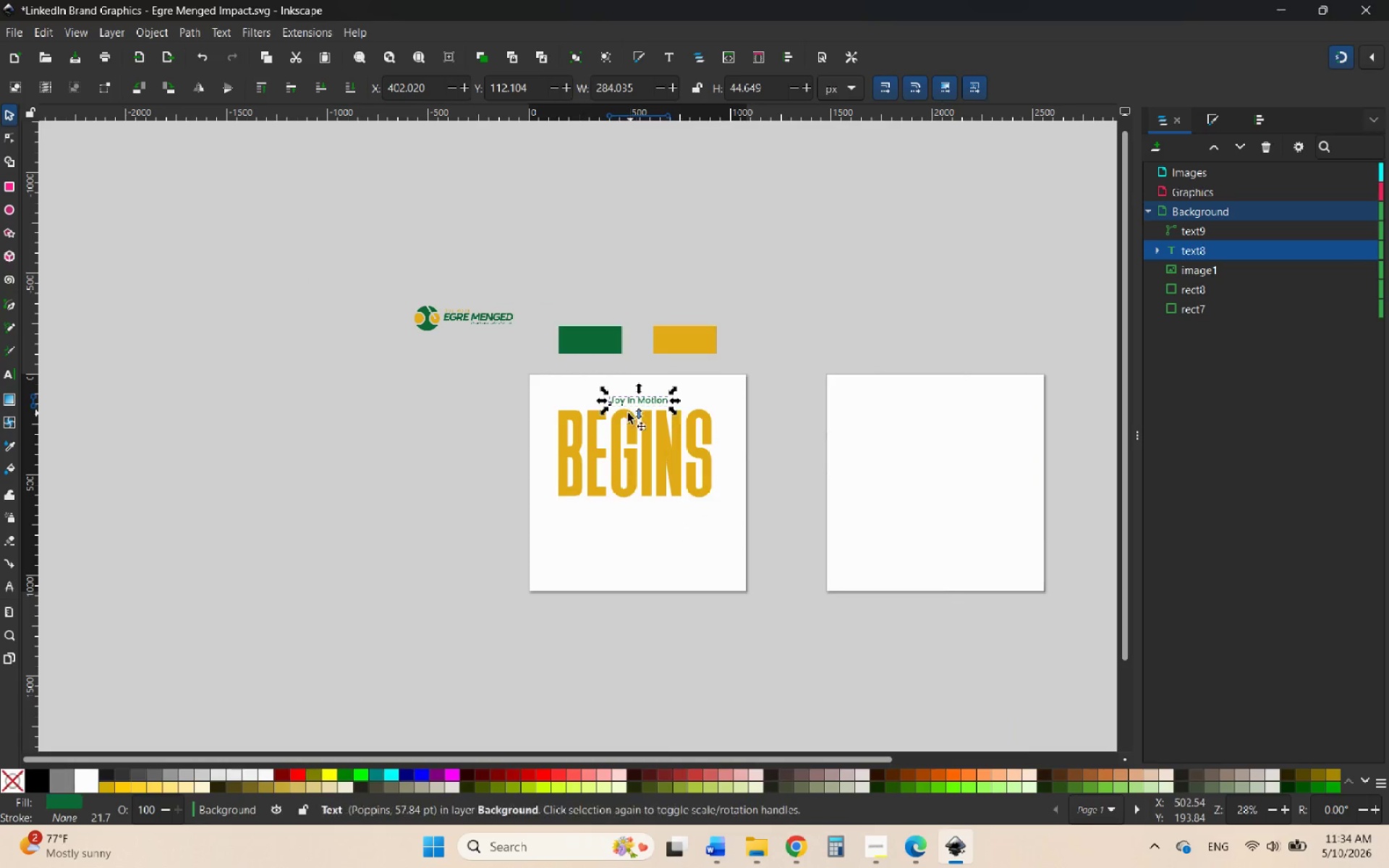 
scroll: coordinate [587, 408], scroll_direction: up, amount: 6.0
 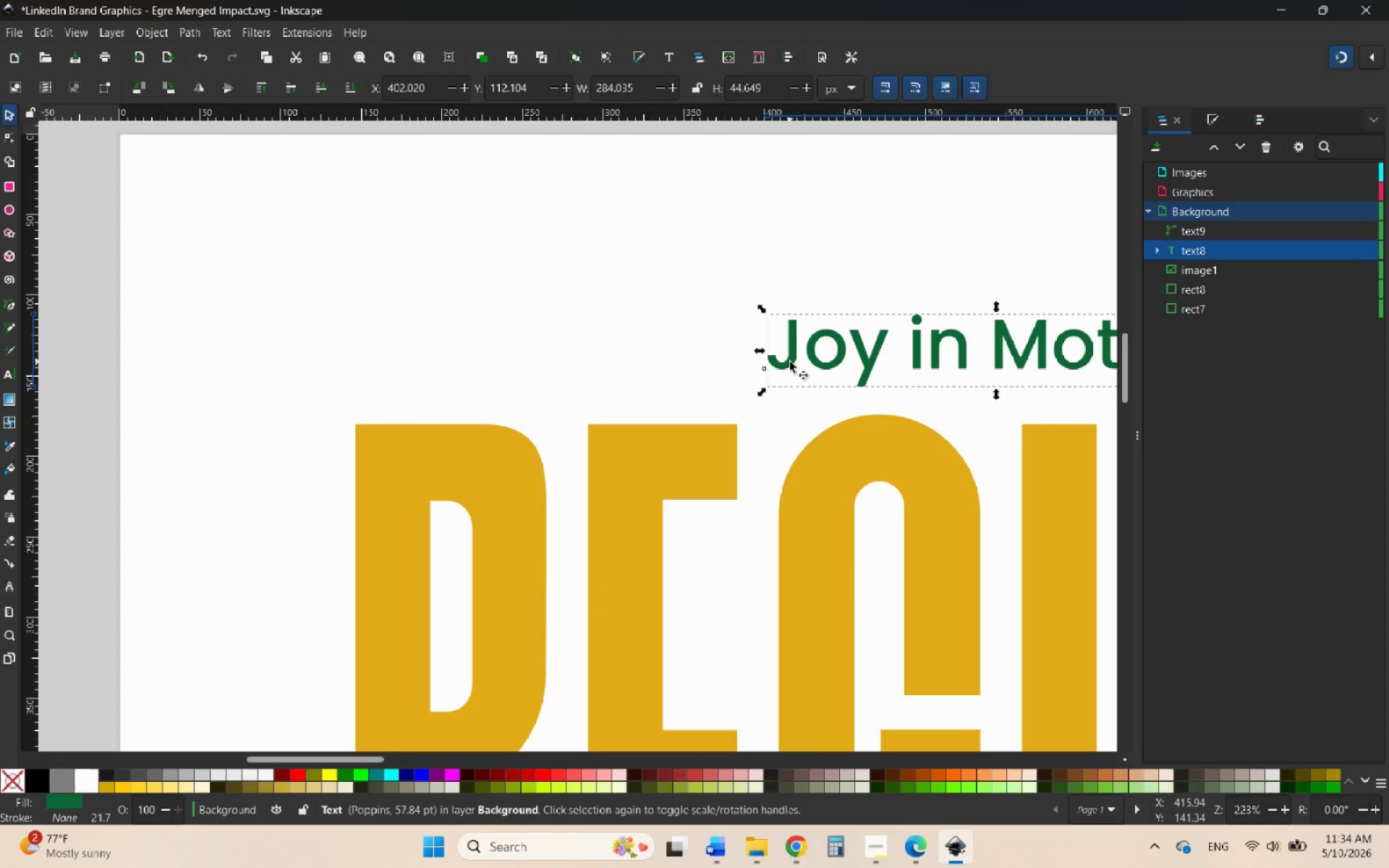 
left_click_drag(start_coordinate=[791, 361], to_coordinate=[377, 379])
 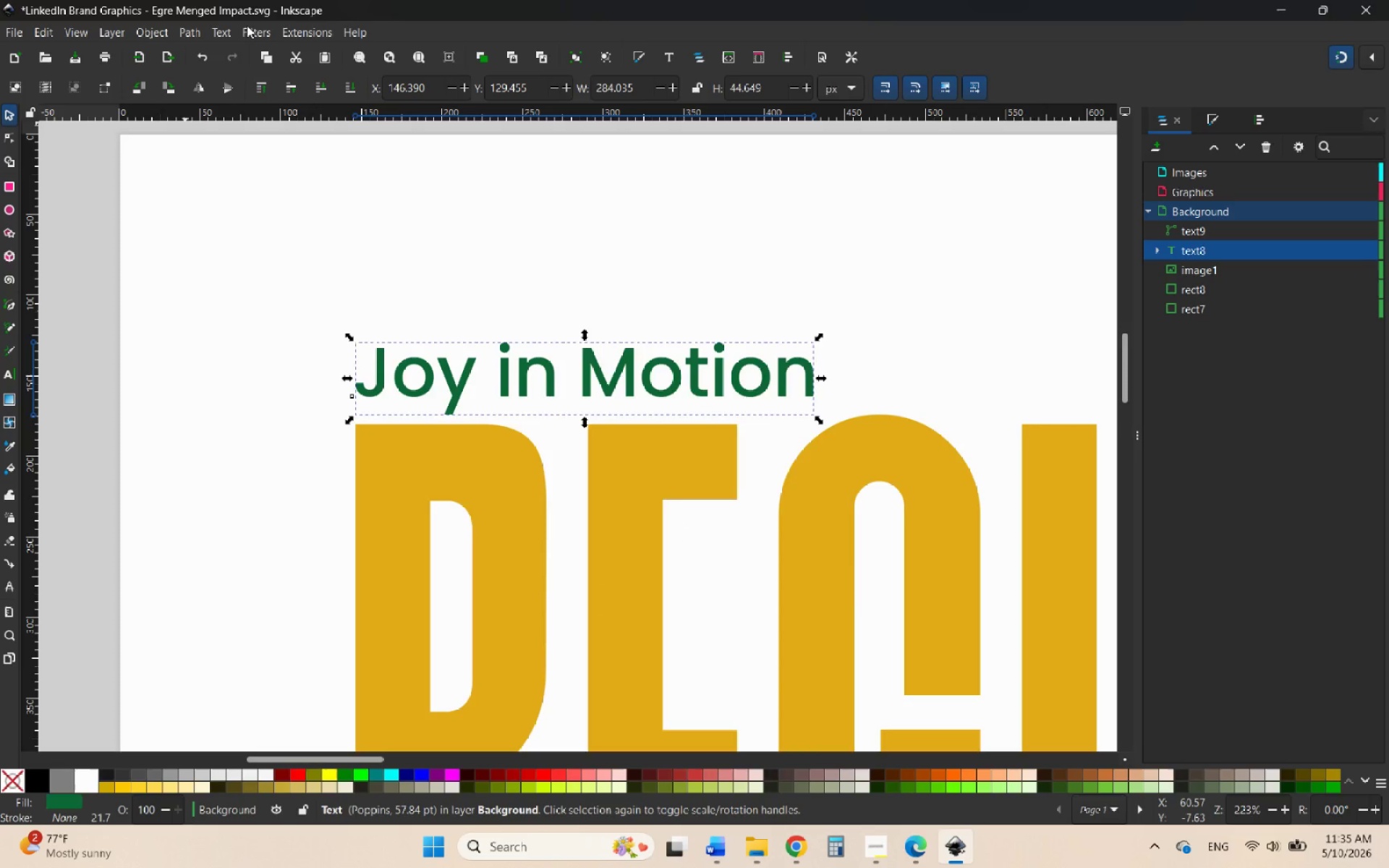 
left_click([255, 26])
 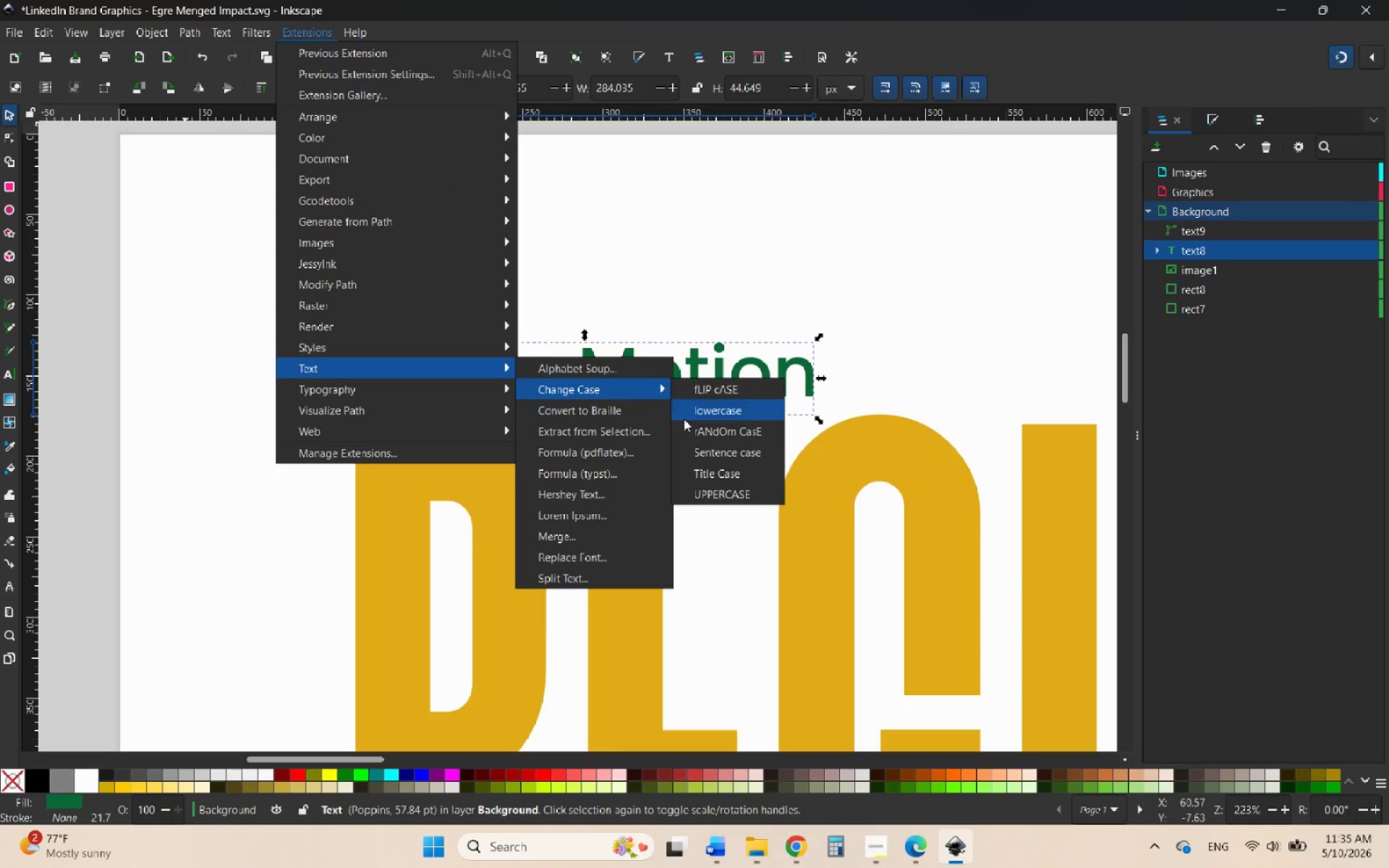 
left_click([719, 497])
 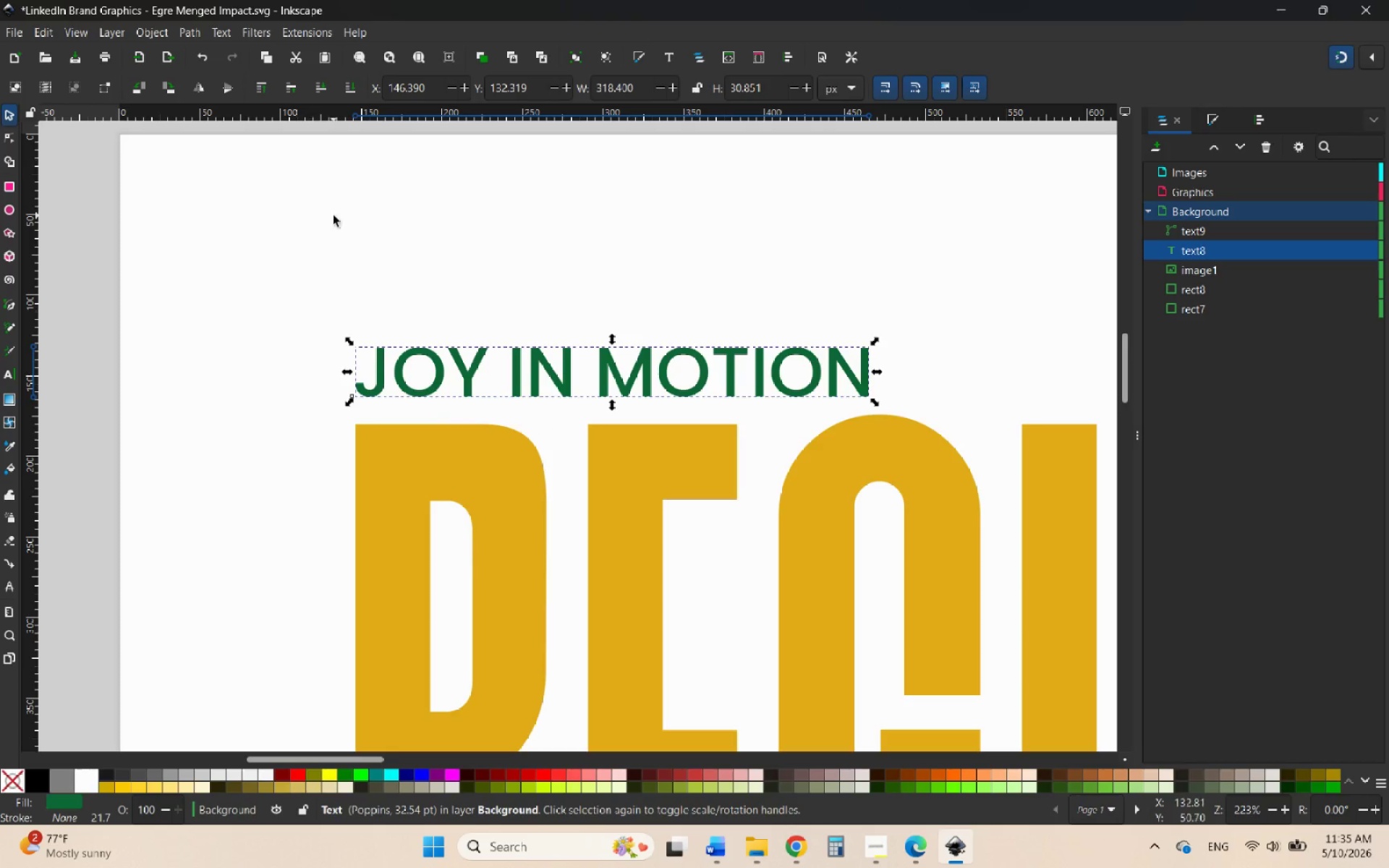 
wait(7.91)
 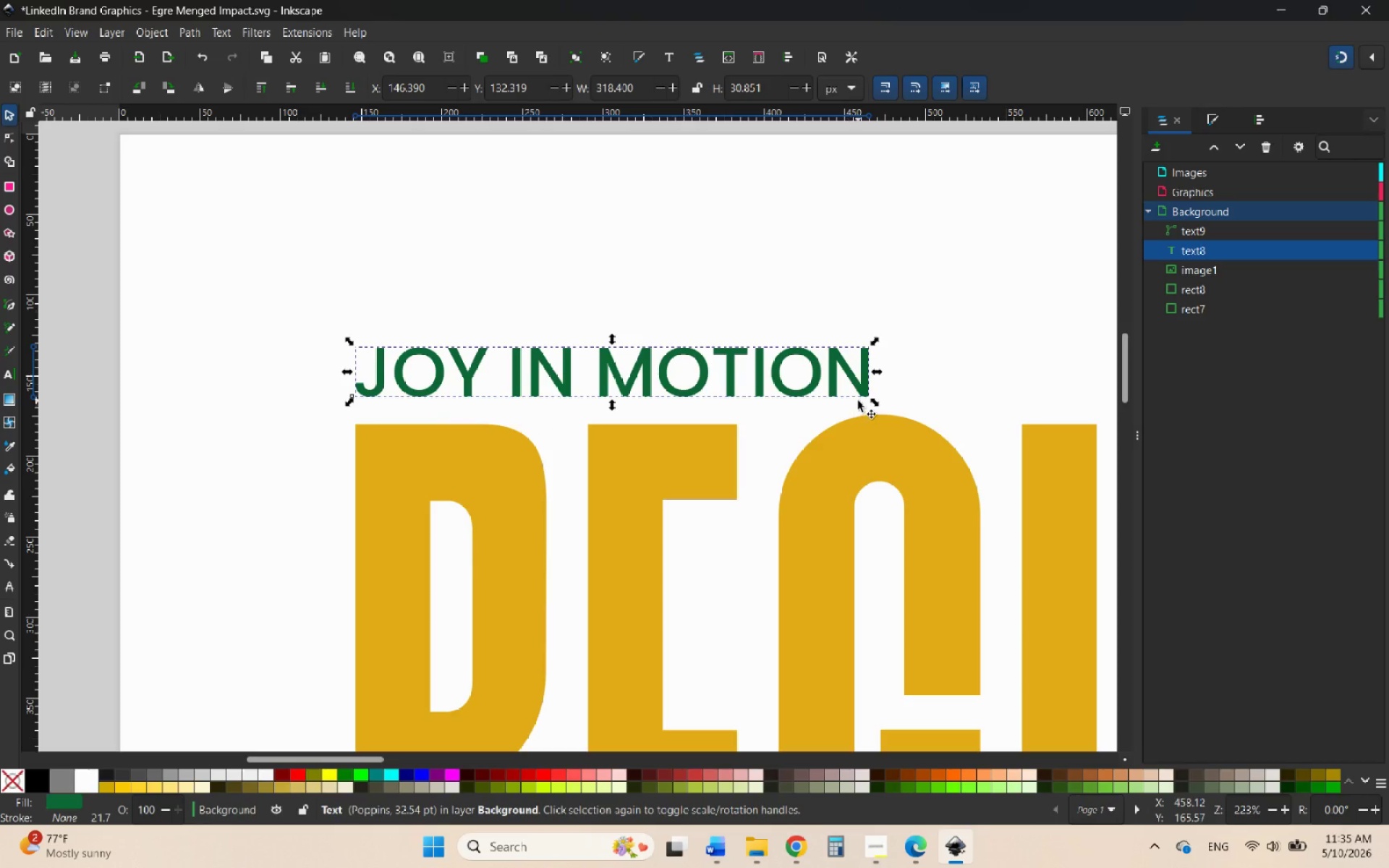 
double_click([401, 375])
 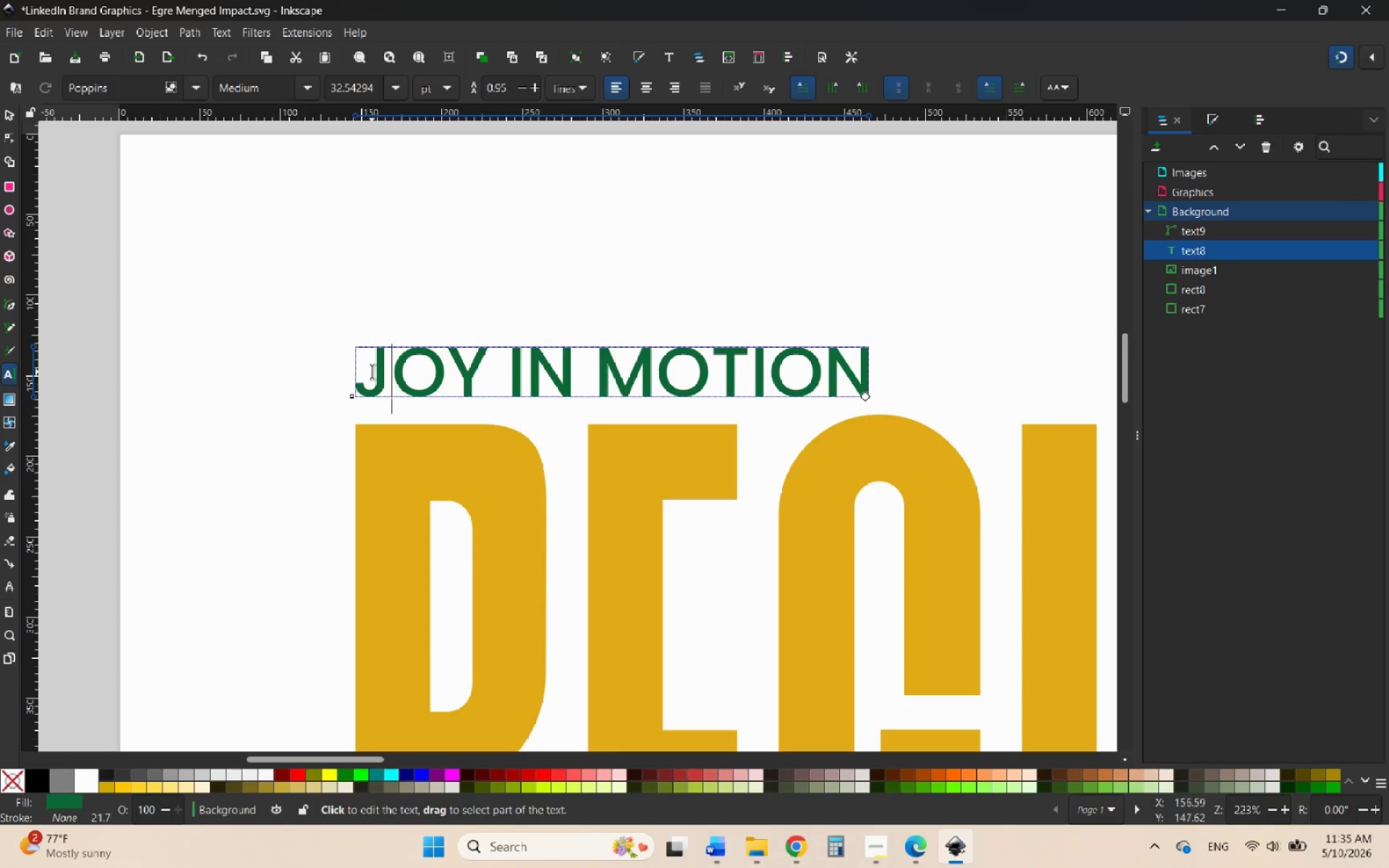 
left_click_drag(start_coordinate=[371, 372], to_coordinate=[454, 360])
 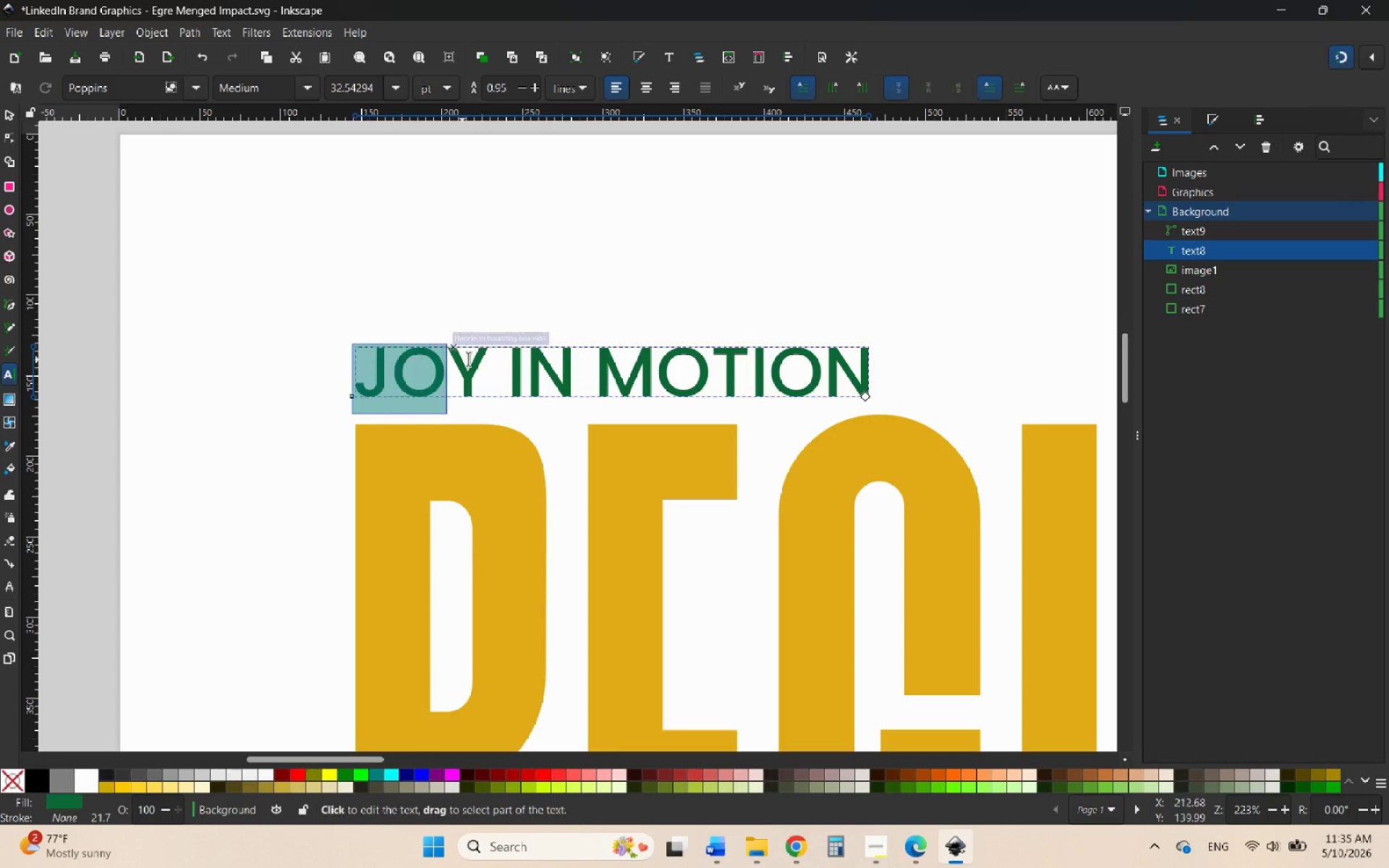 
left_click_drag(start_coordinate=[464, 359], to_coordinate=[866, 392])
 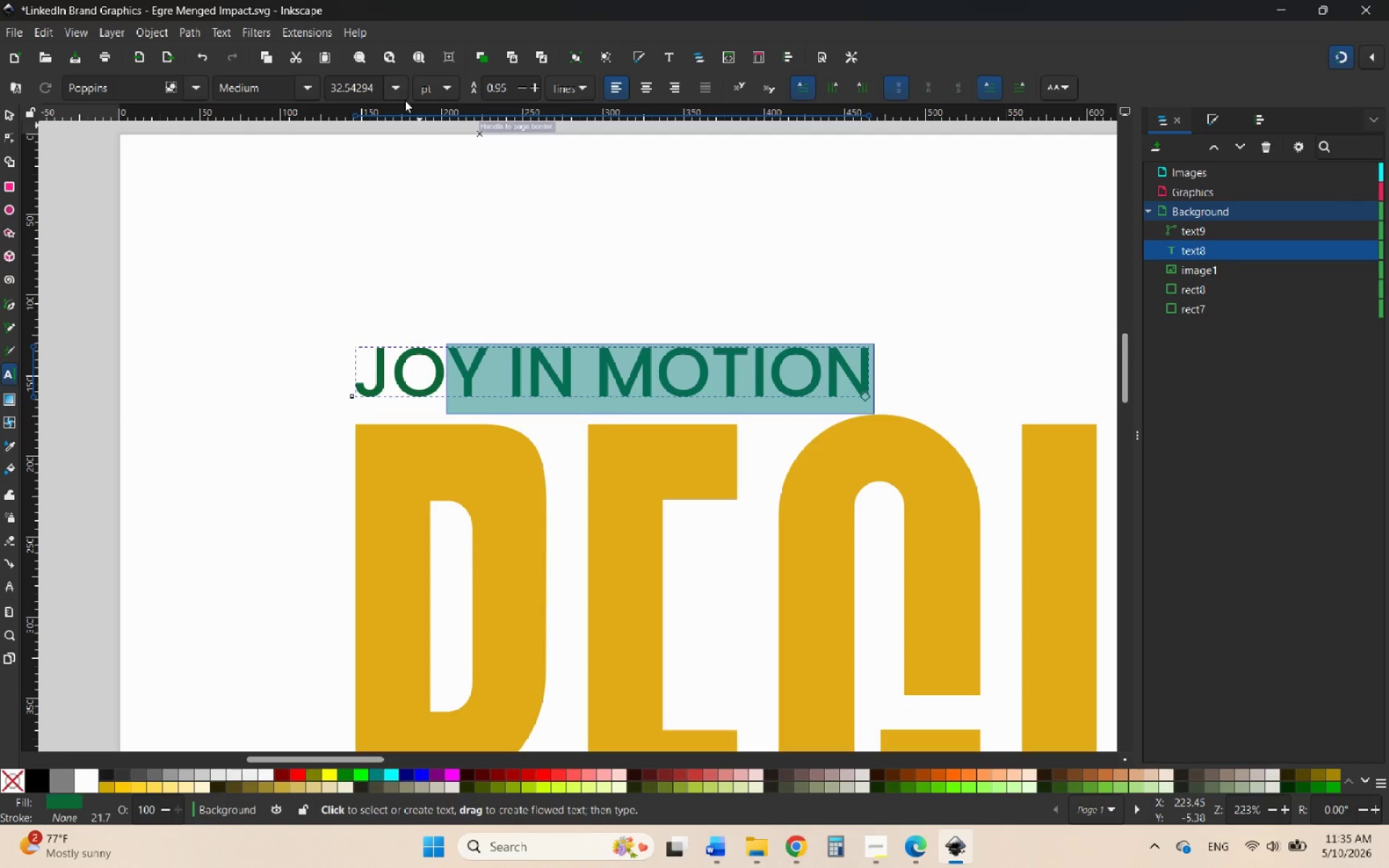 
left_click_drag(start_coordinate=[368, 374], to_coordinate=[868, 399])
 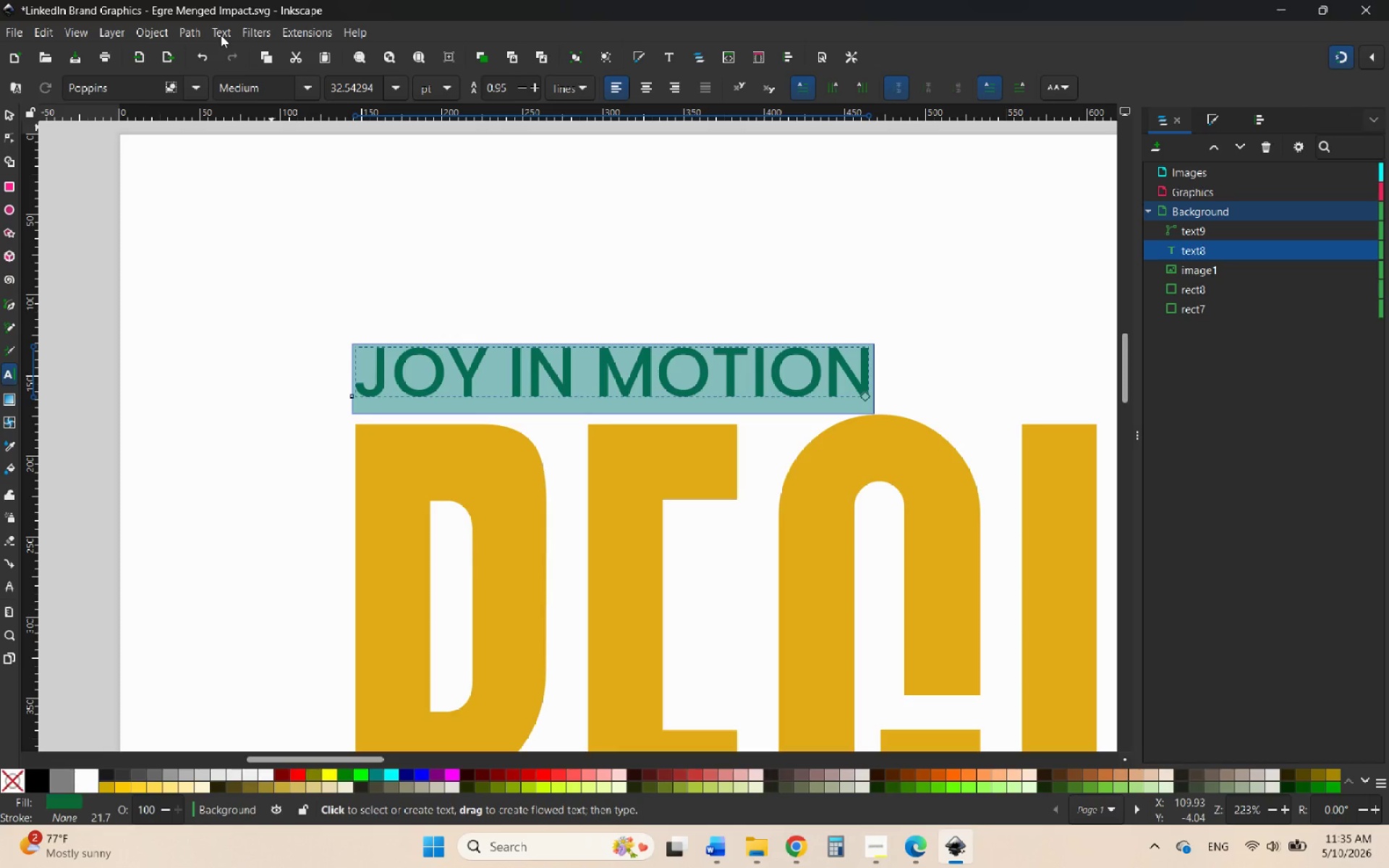 
wait(6.19)
 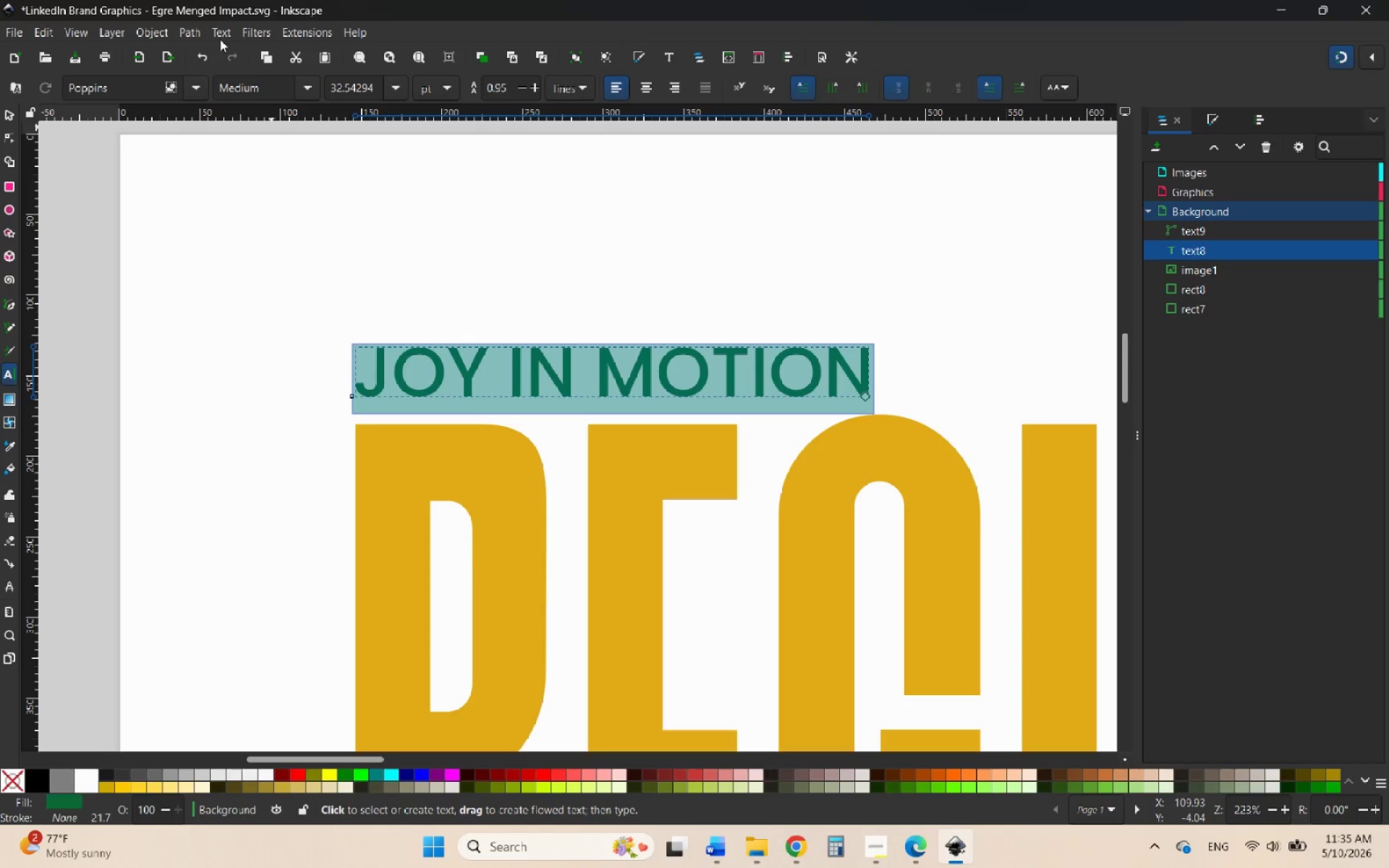 
left_click([306, 85])
 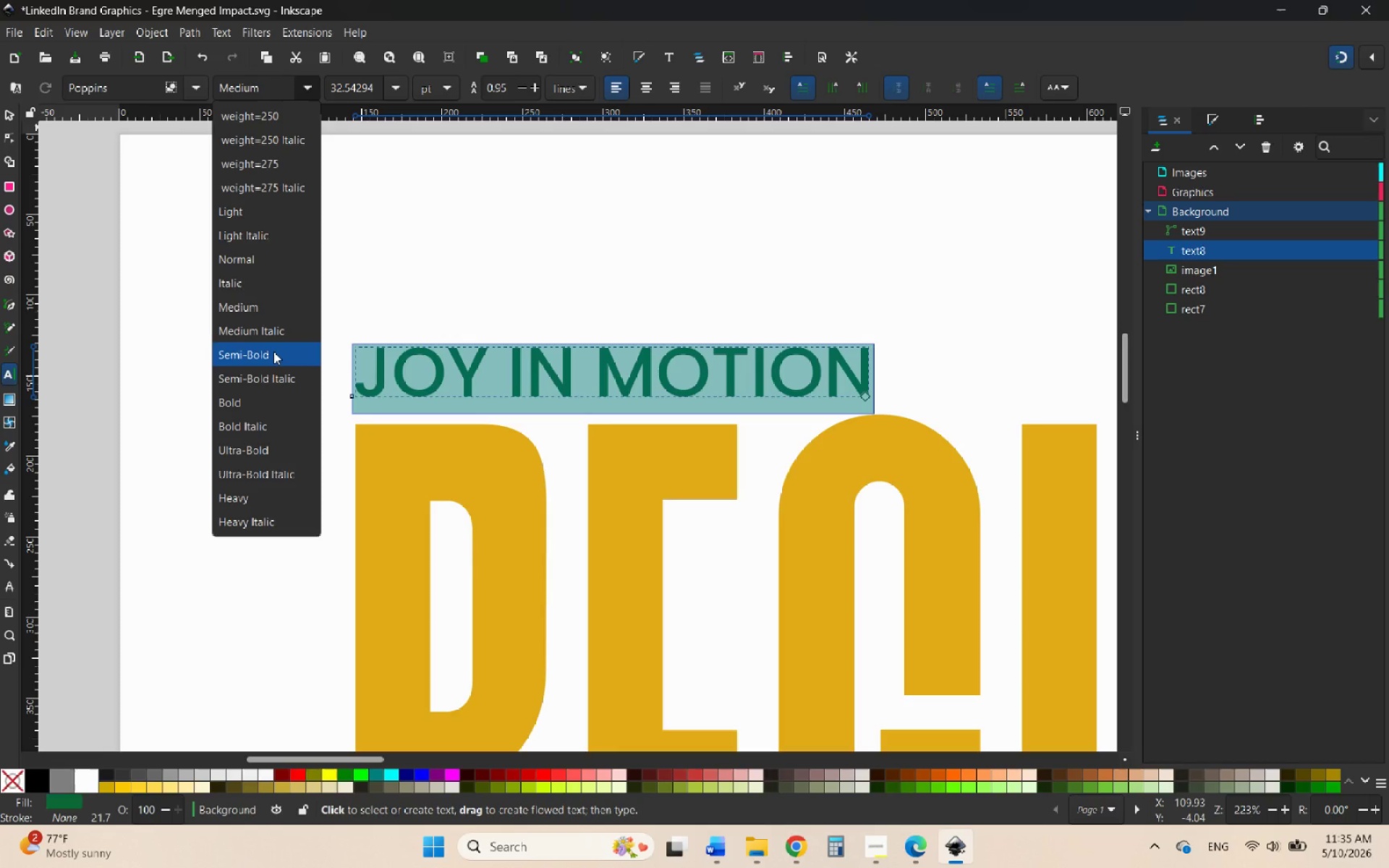 
left_click([273, 352])
 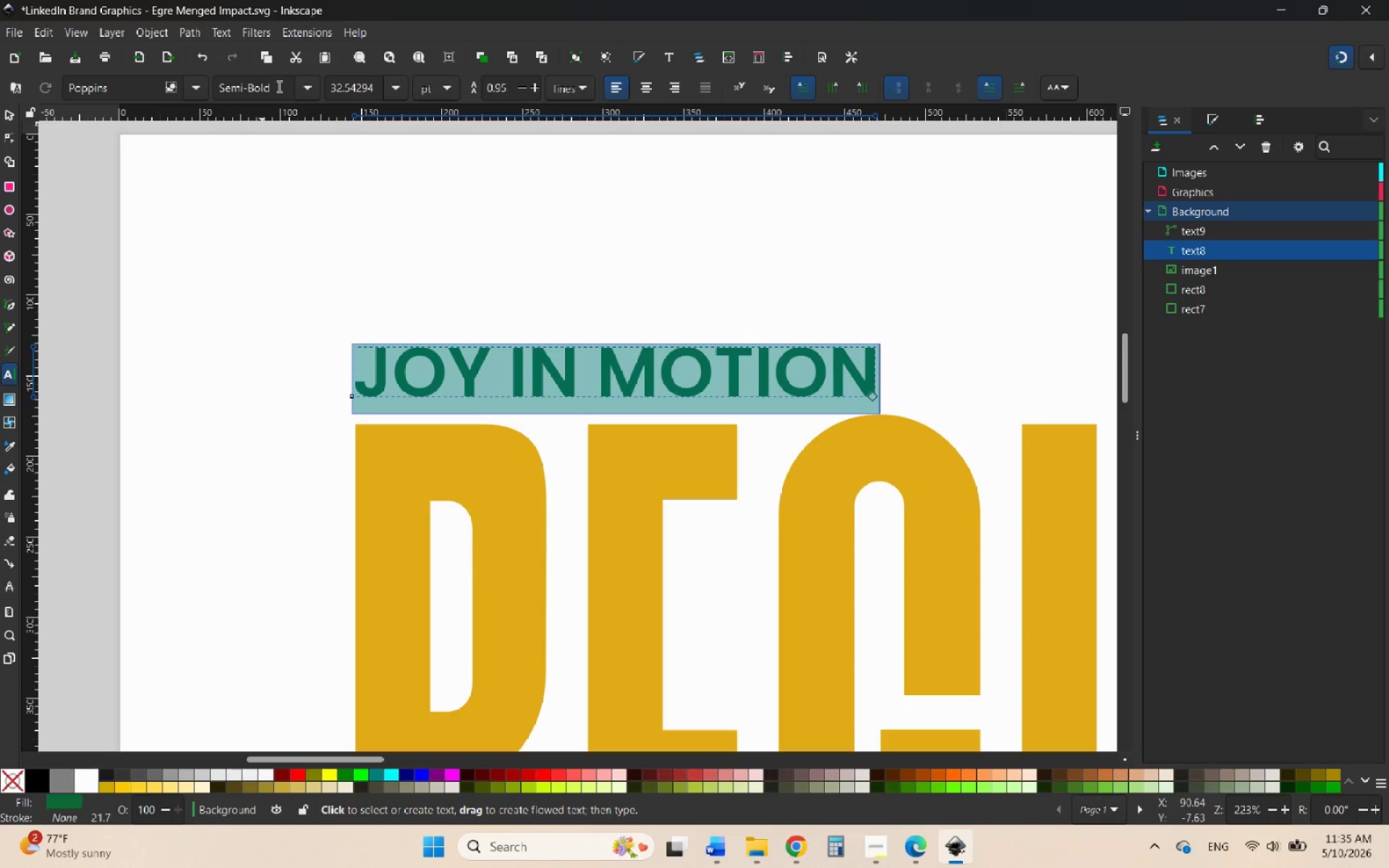 
left_click([300, 90])
 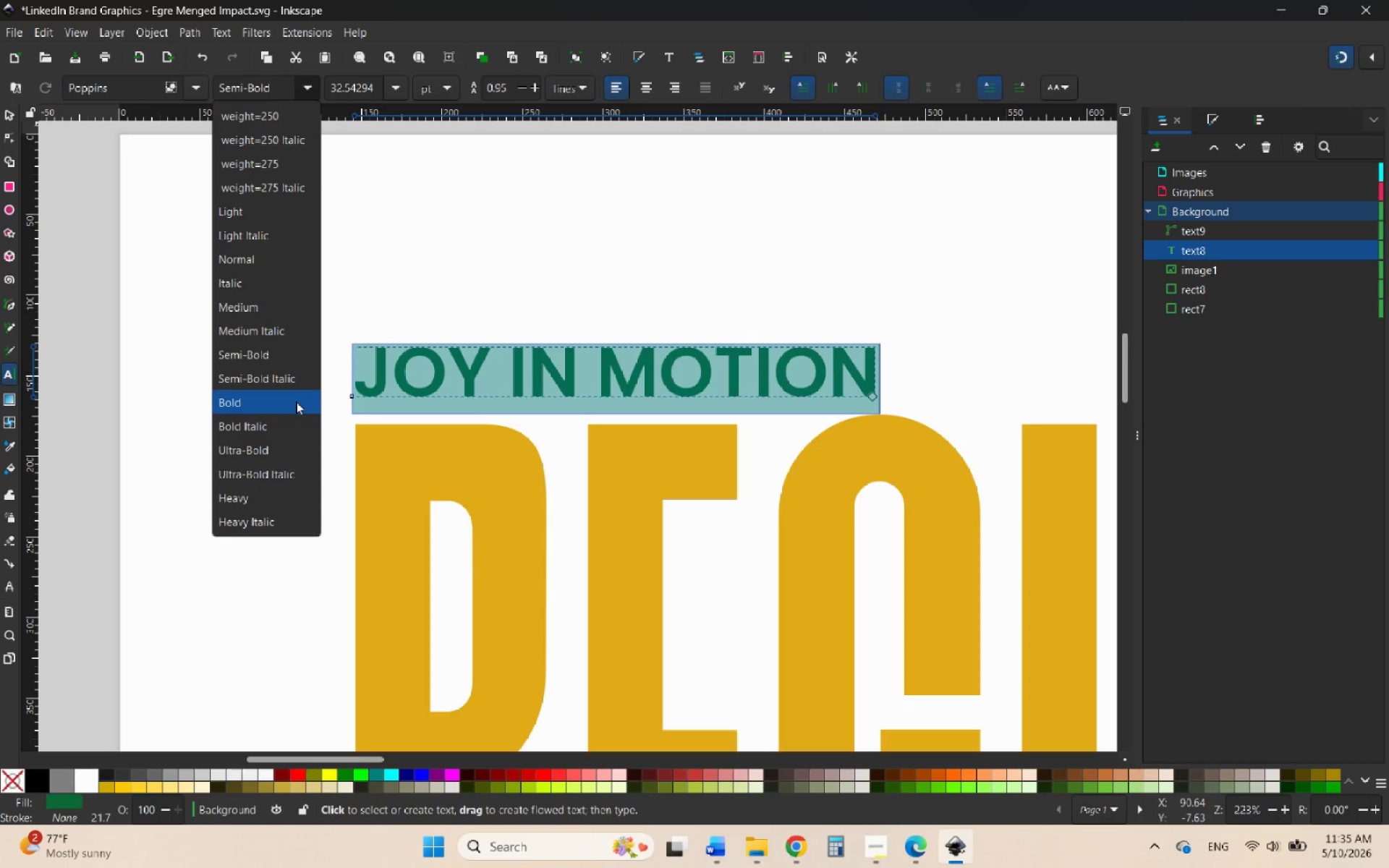 
left_click([295, 401])
 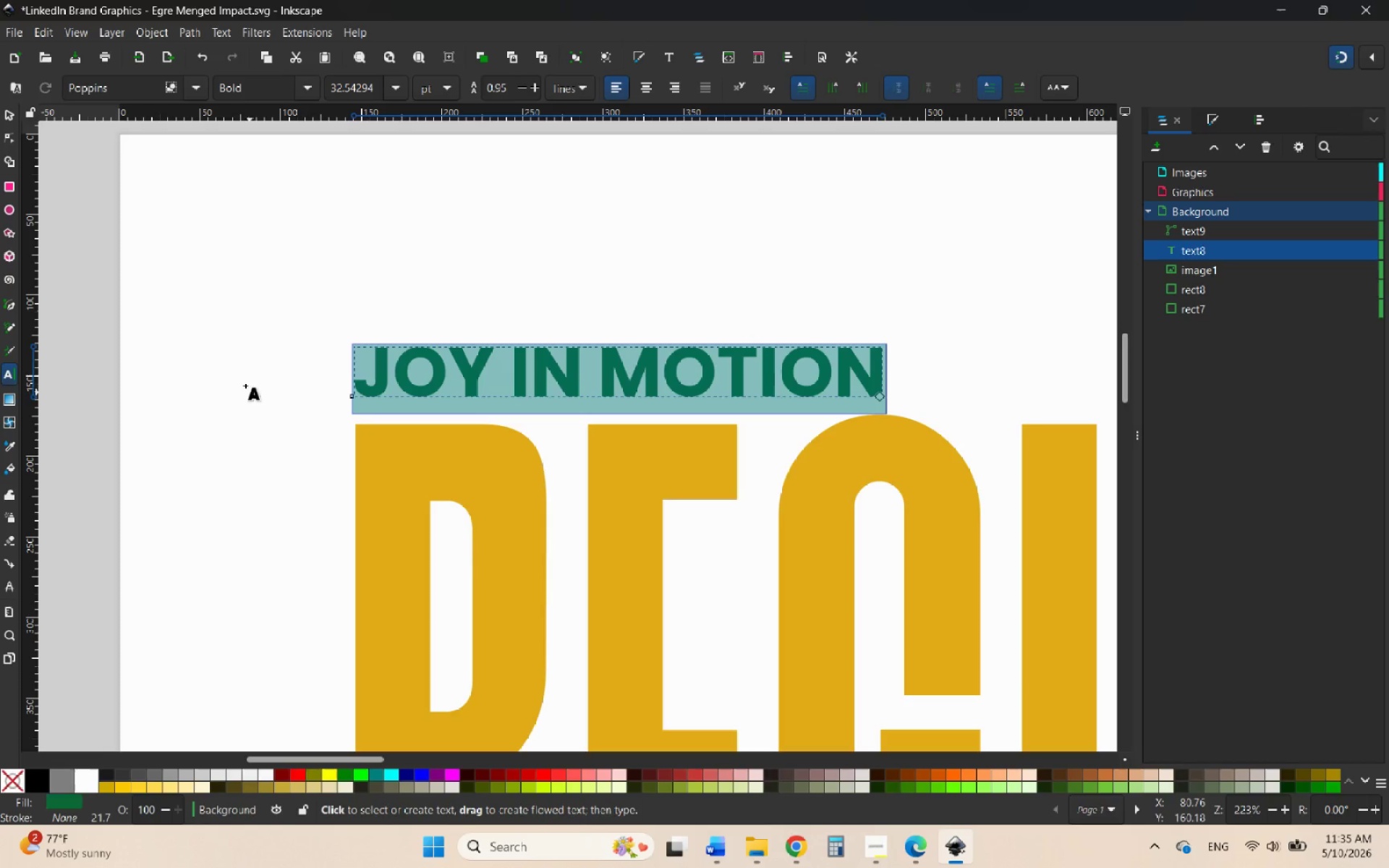 
wait(5.25)
 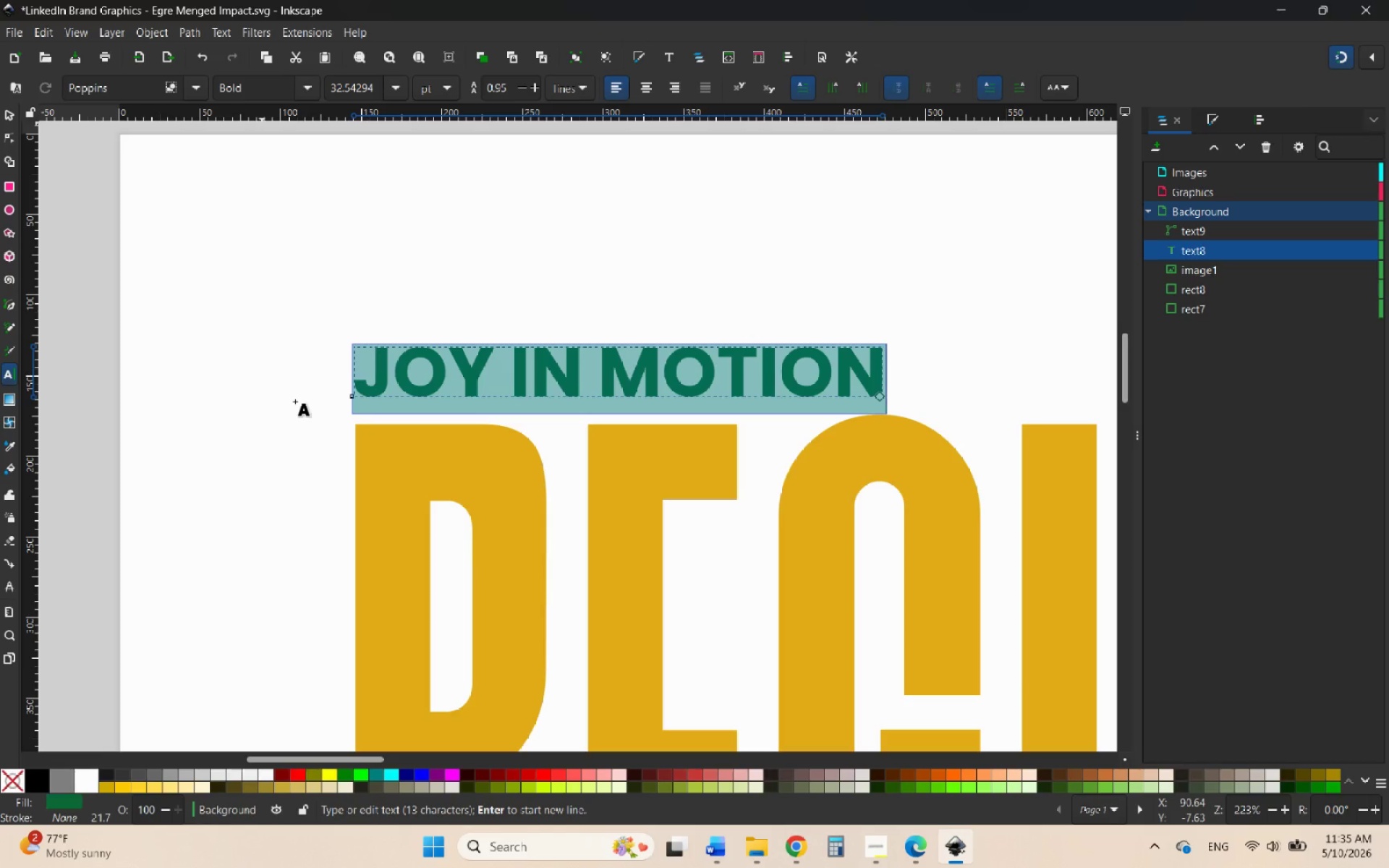 
left_click([6, 111])
 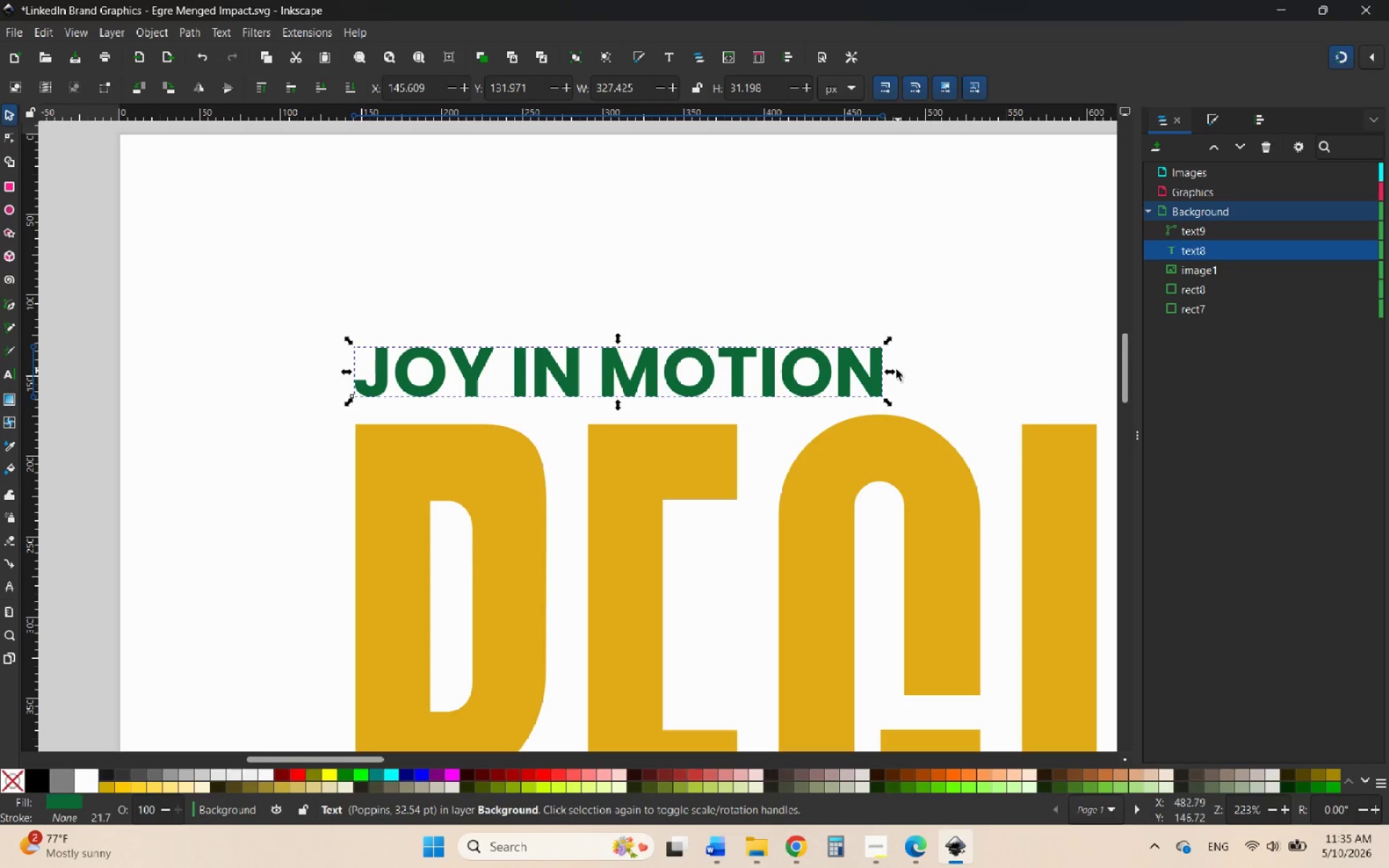 
hold_key(key=ControlLeft, duration=1.66)
left_click_drag(start_coordinate=[888, 372], to_coordinate=[782, 372])
 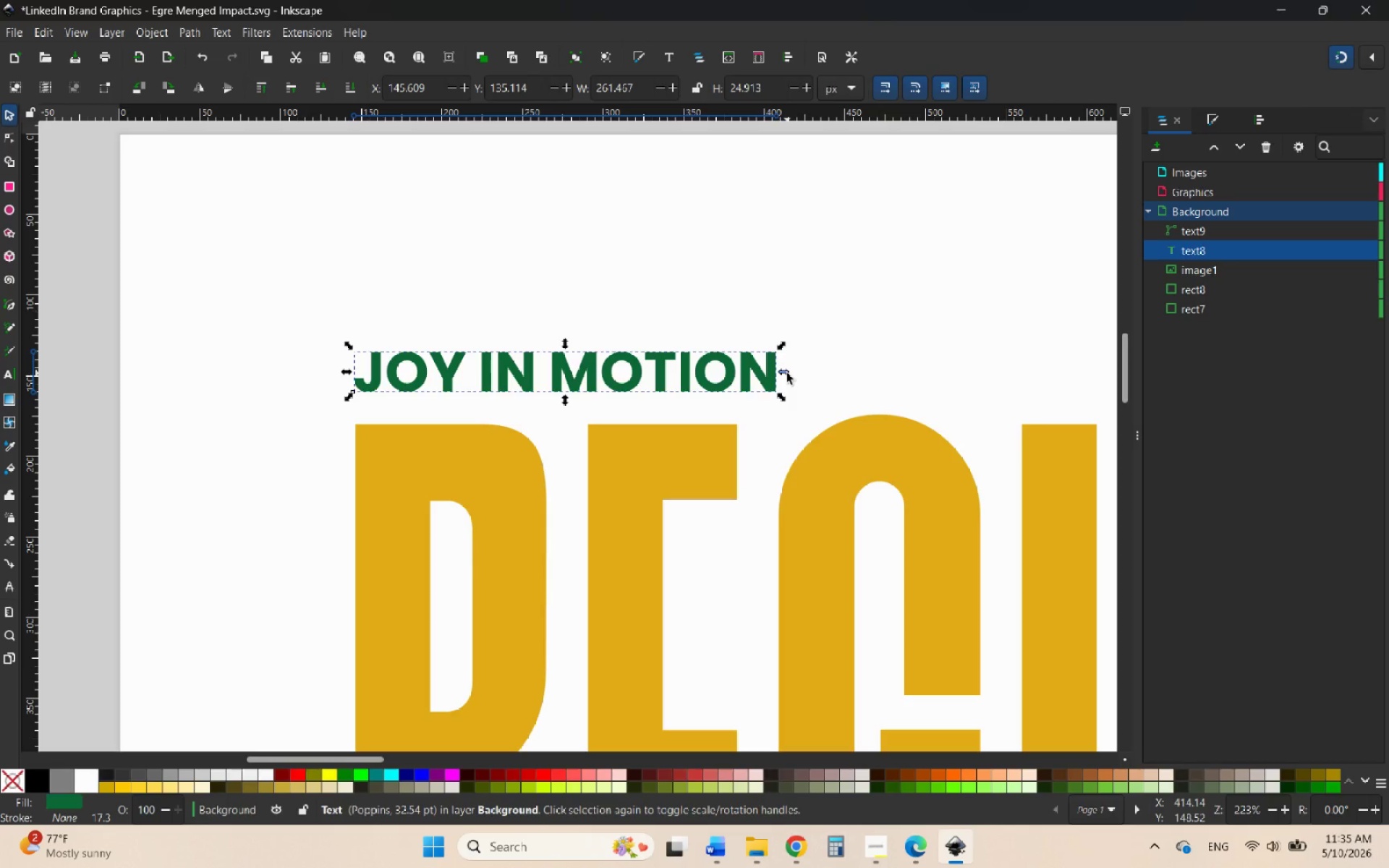 
hold_key(key=ControlLeft, duration=2.25)
left_click_drag(start_coordinate=[784, 373], to_coordinate=[747, 379])
 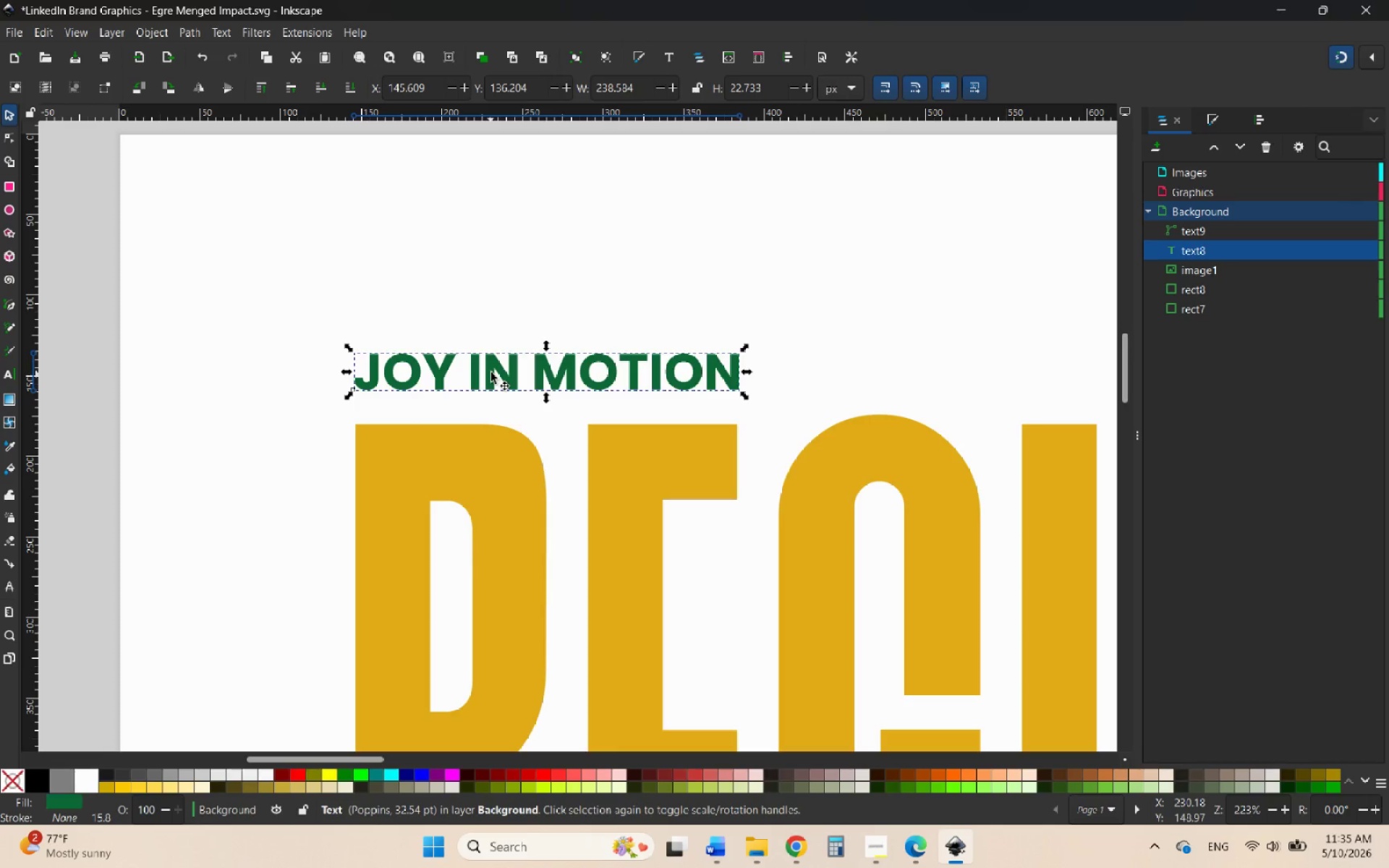 
left_click_drag(start_coordinate=[490, 373], to_coordinate=[488, 399])
 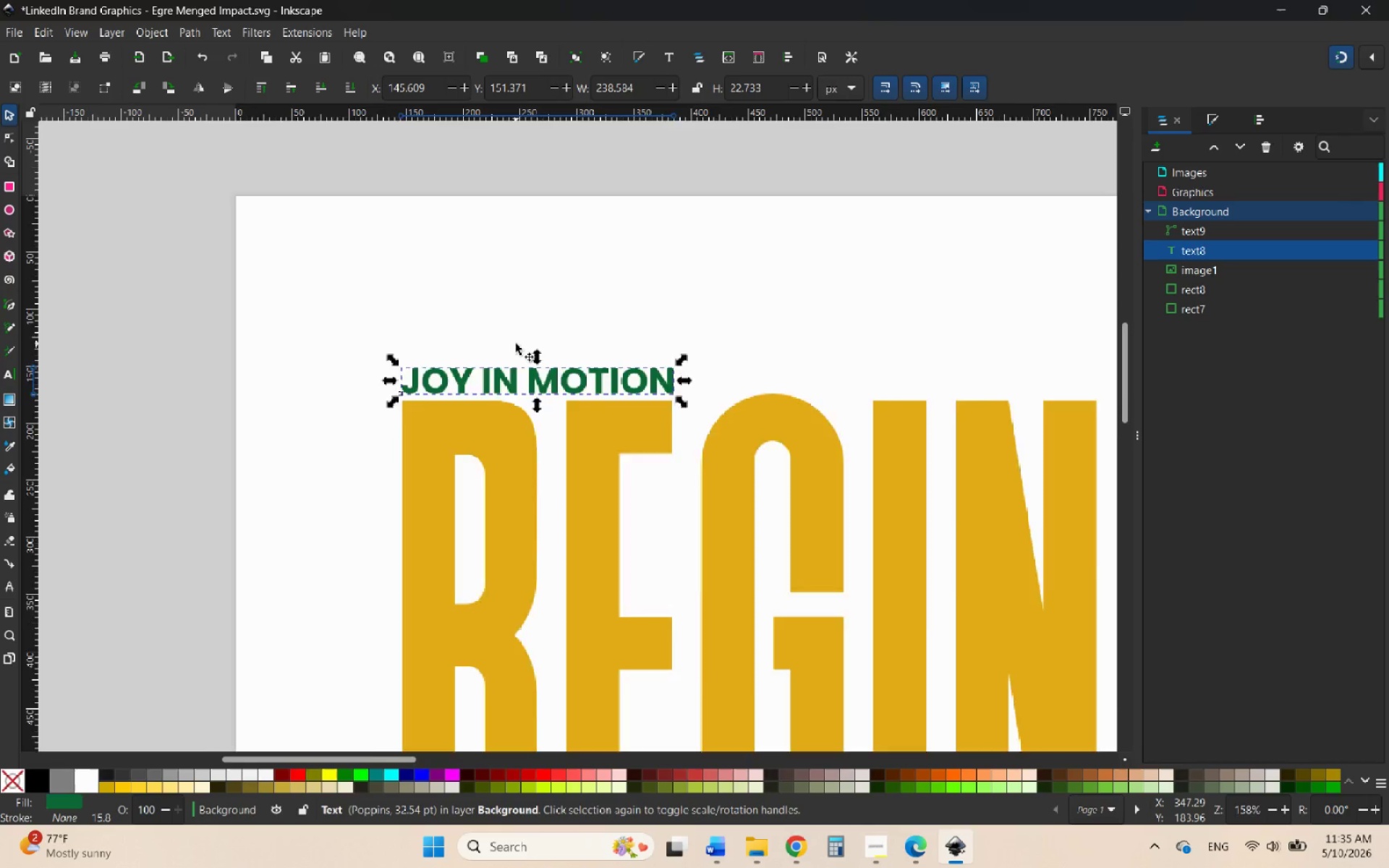 
hold_key(key=ControlLeft, duration=4.42)
scroll: coordinate [516, 344], scroll_direction: down, amount: 5.0
 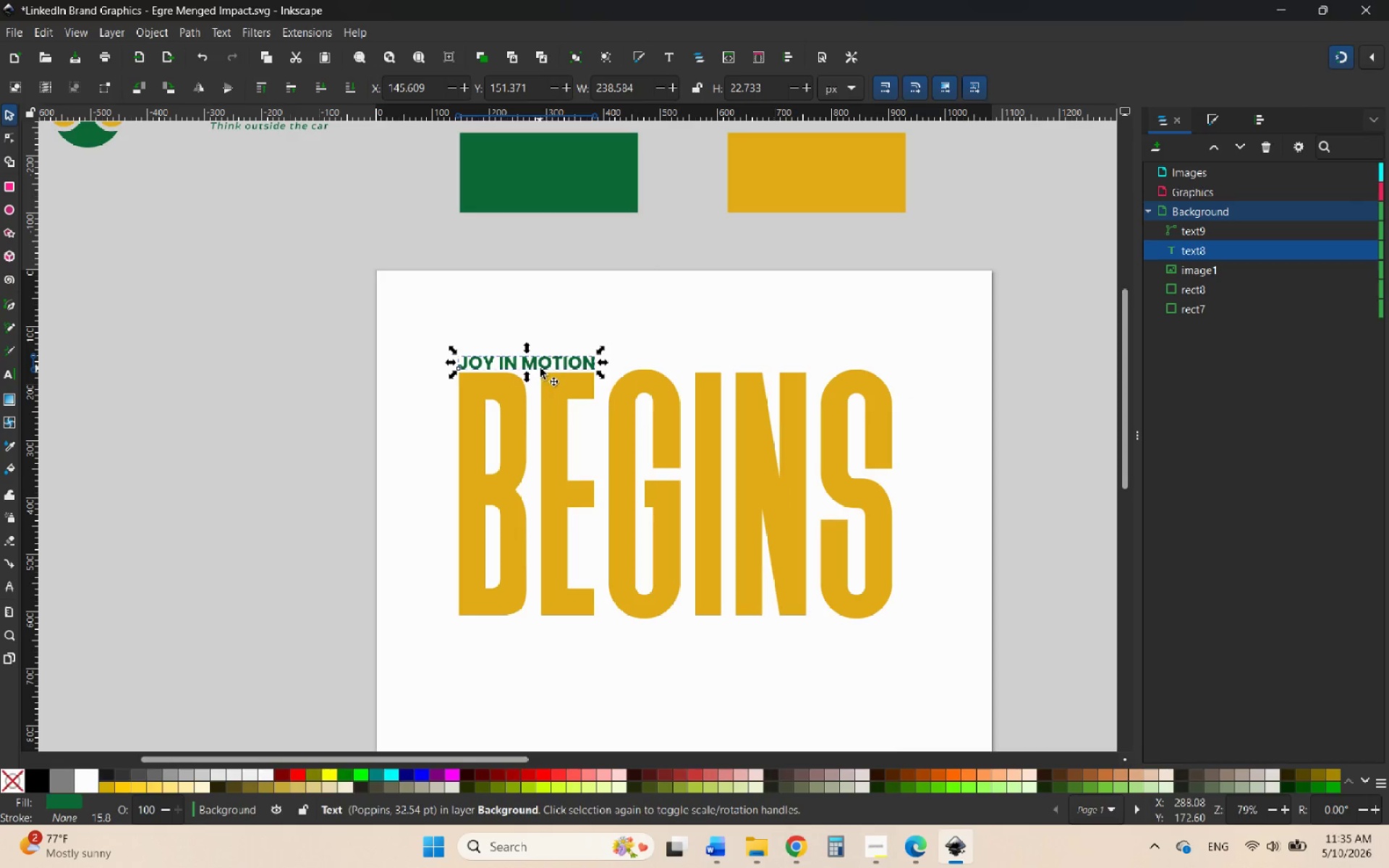 
scroll: coordinate [557, 368], scroll_direction: up, amount: 3.0
 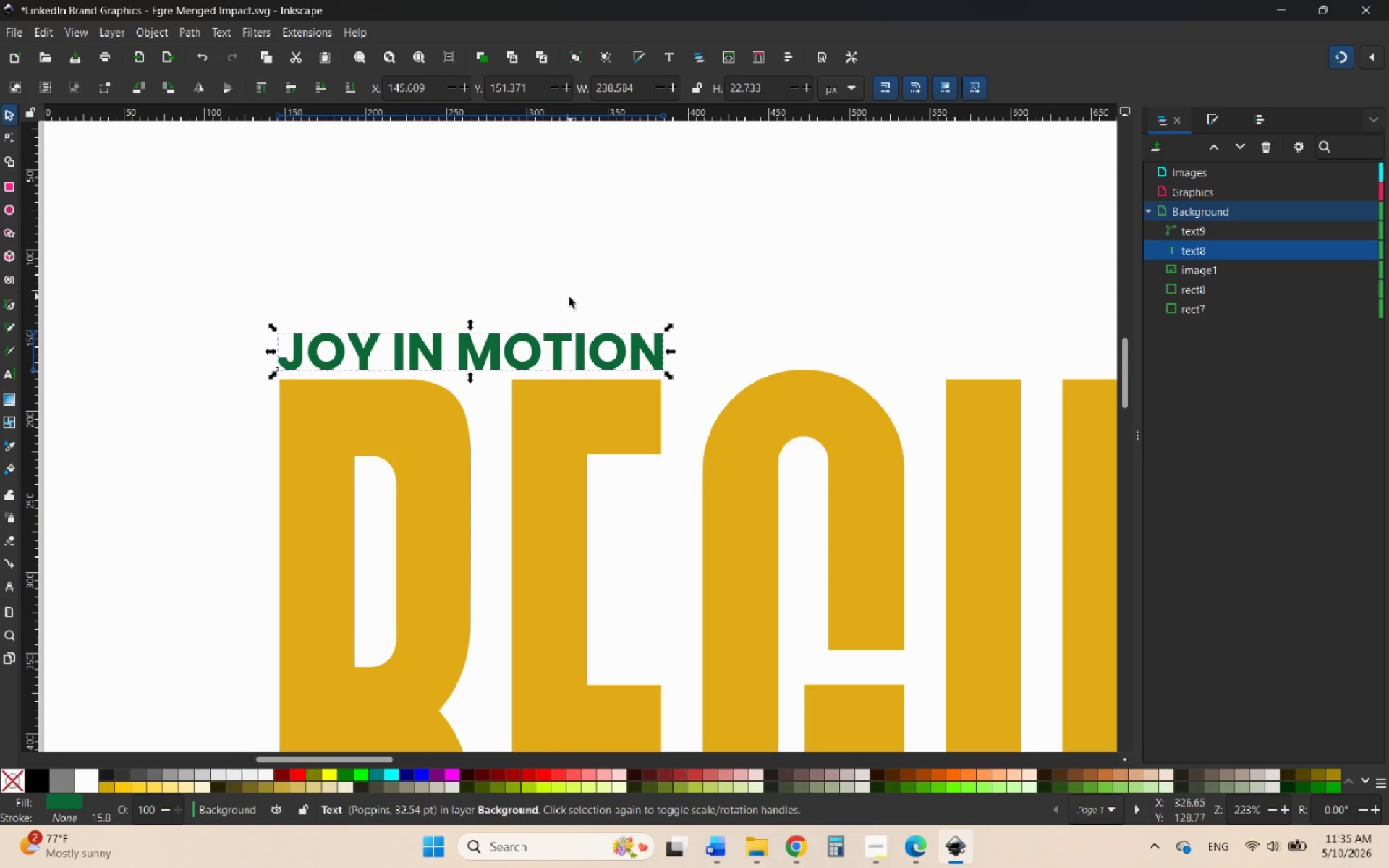 
left_click([506, 299])
 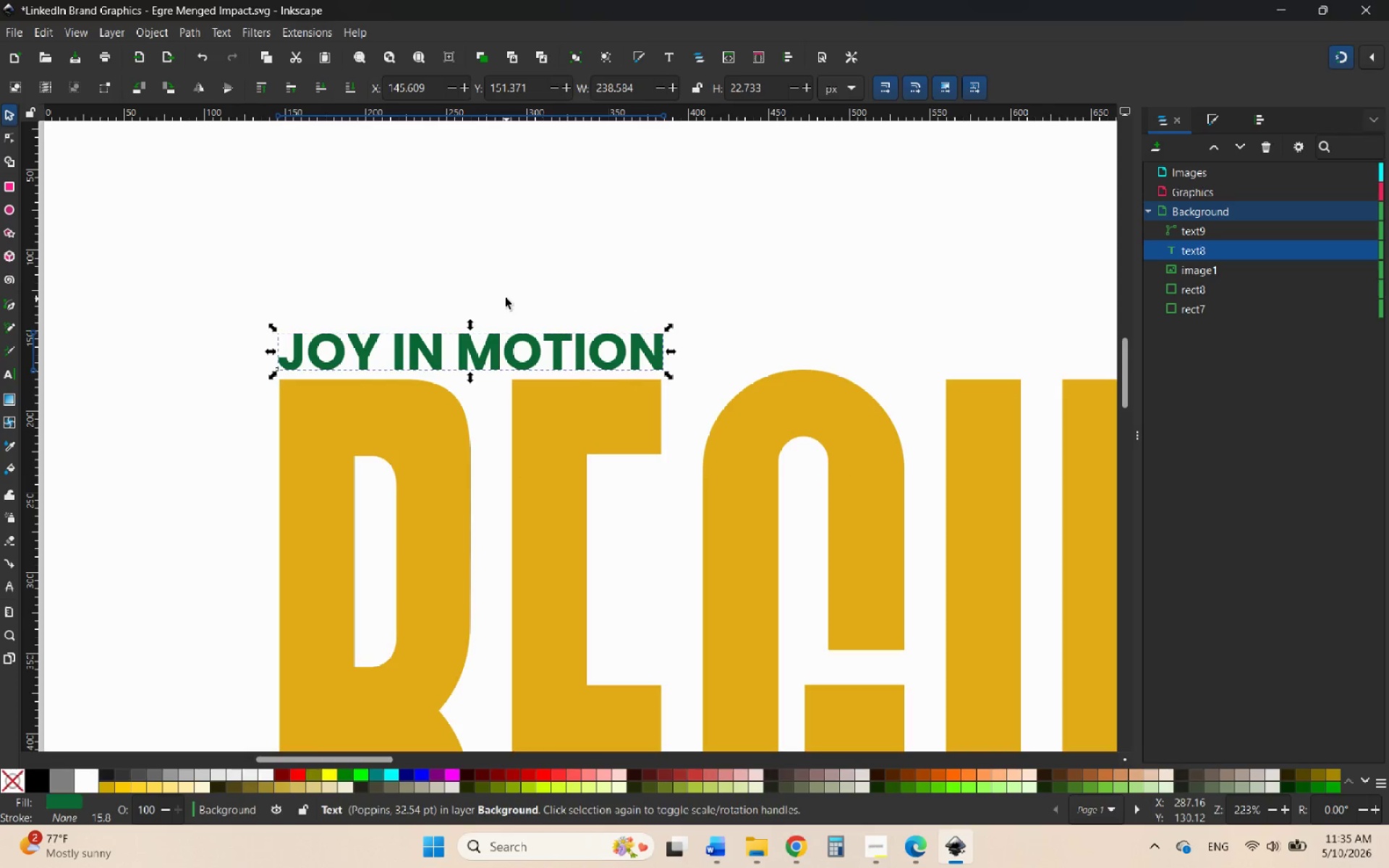 
hold_key(key=ControlLeft, duration=3.92)
scroll: coordinate [506, 298], scroll_direction: down, amount: 5.0
 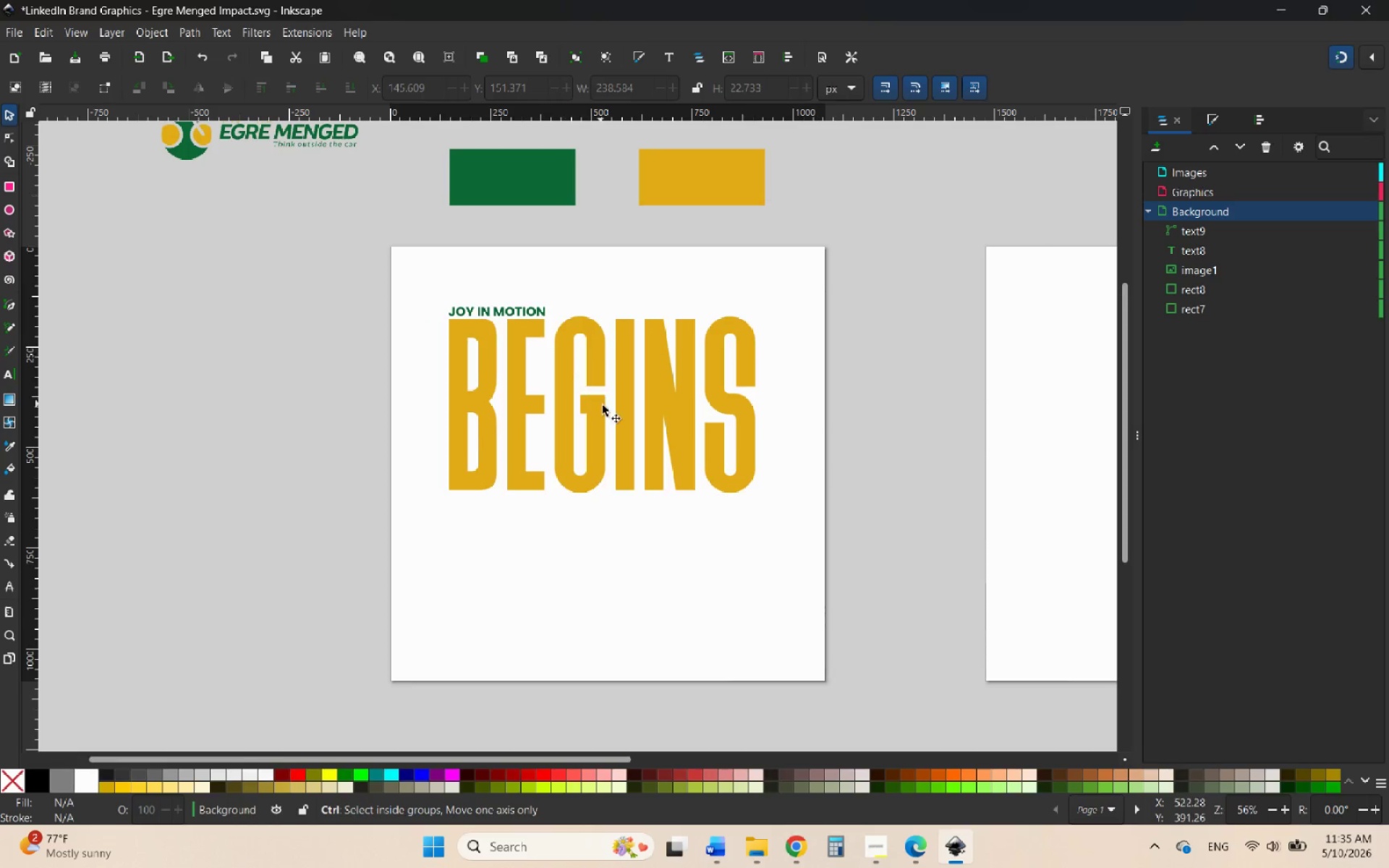 
scroll: coordinate [603, 407], scroll_direction: up, amount: 2.0
 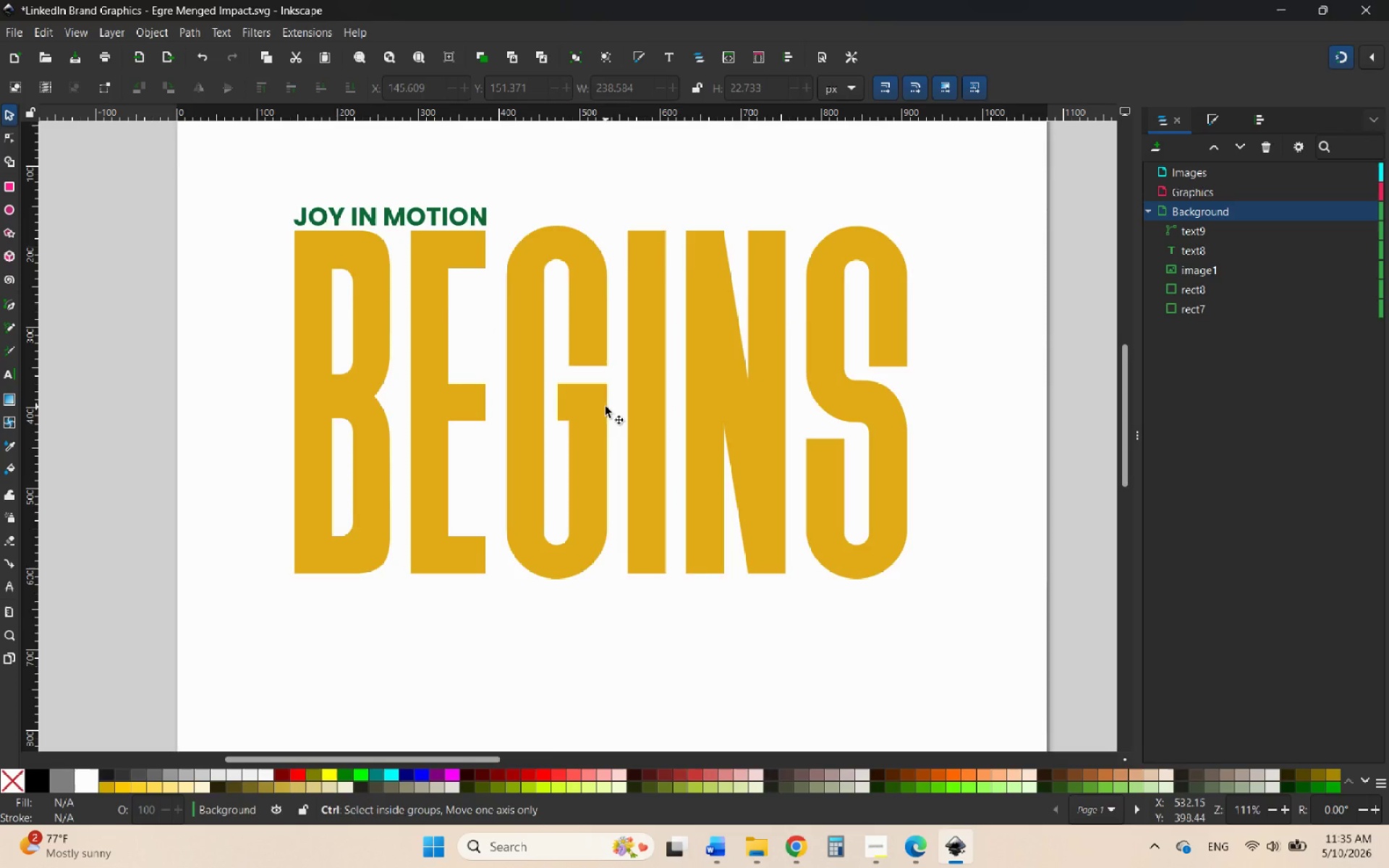 
scroll: coordinate [607, 410], scroll_direction: down, amount: 2.0
 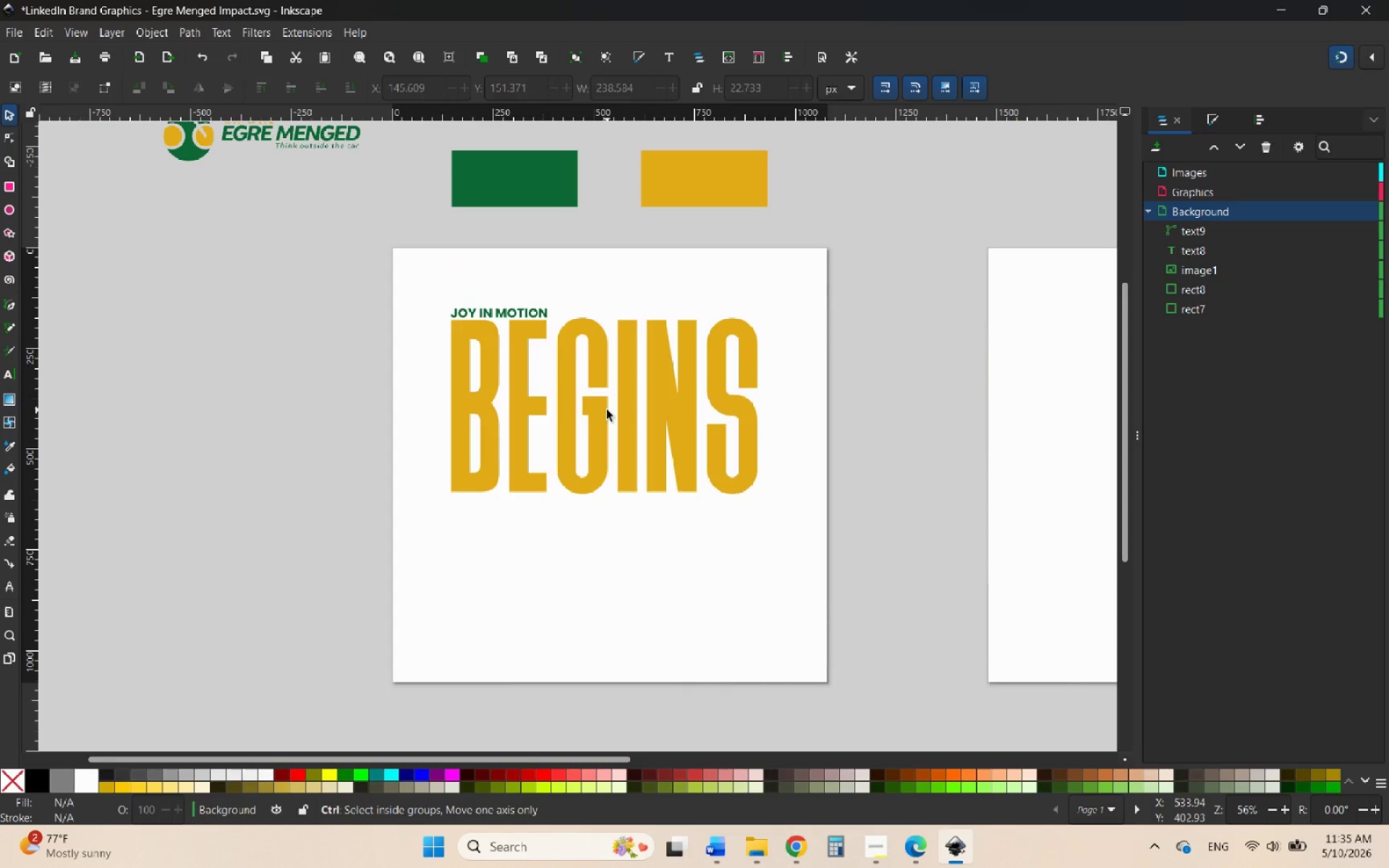 
scroll: coordinate [607, 410], scroll_direction: up, amount: 1.0
 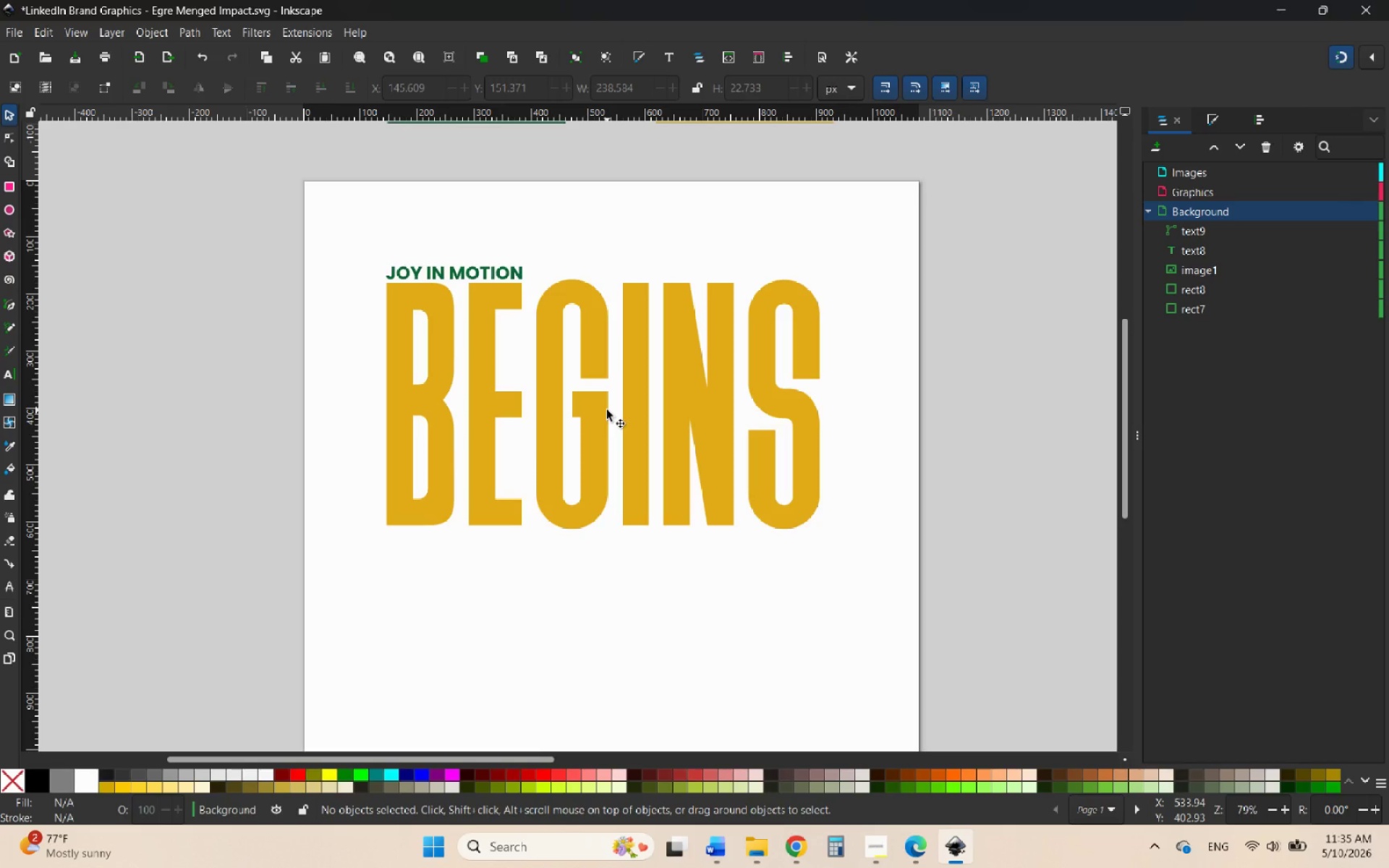 
left_click([607, 410])
 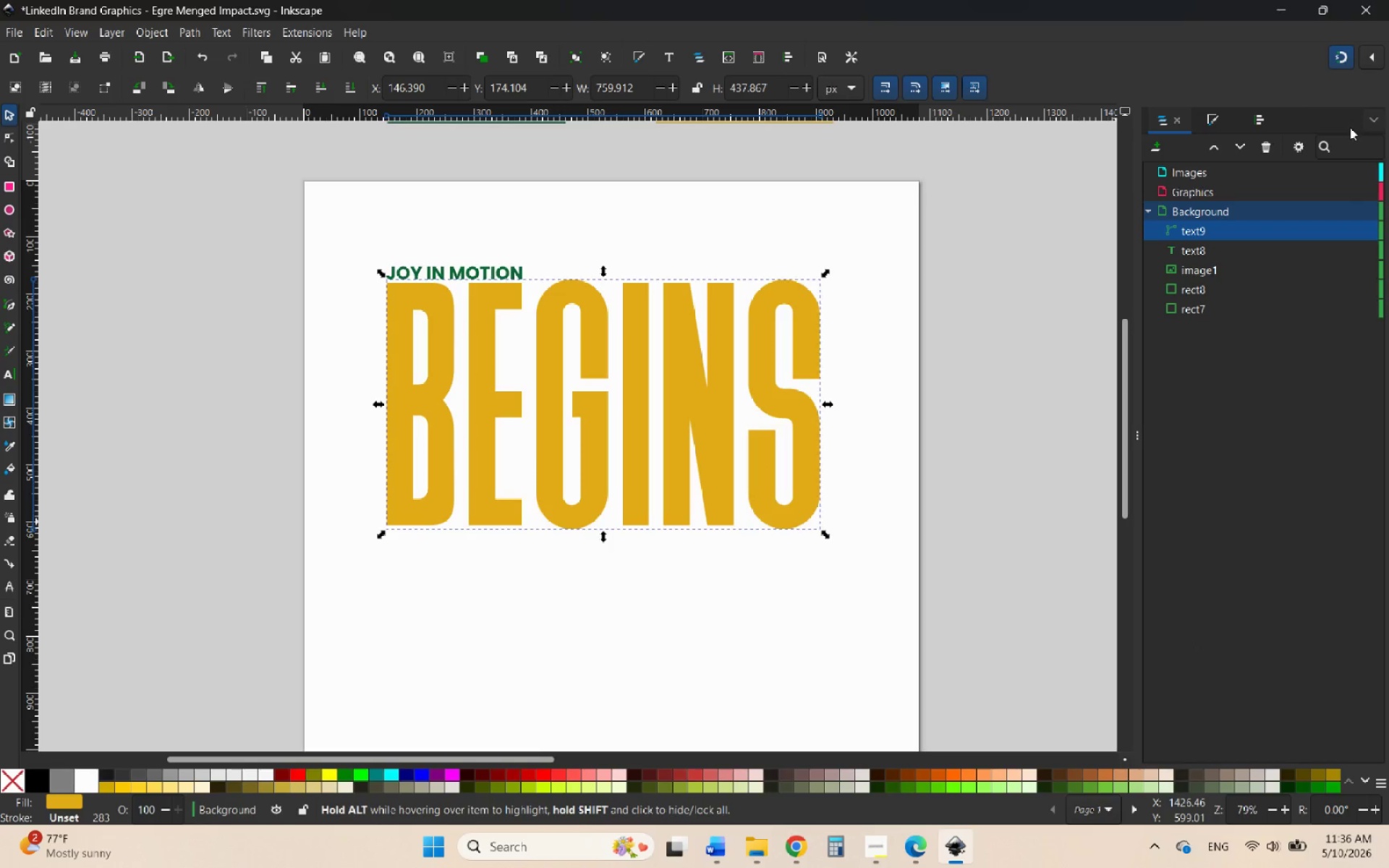 
left_click([1260, 119])
 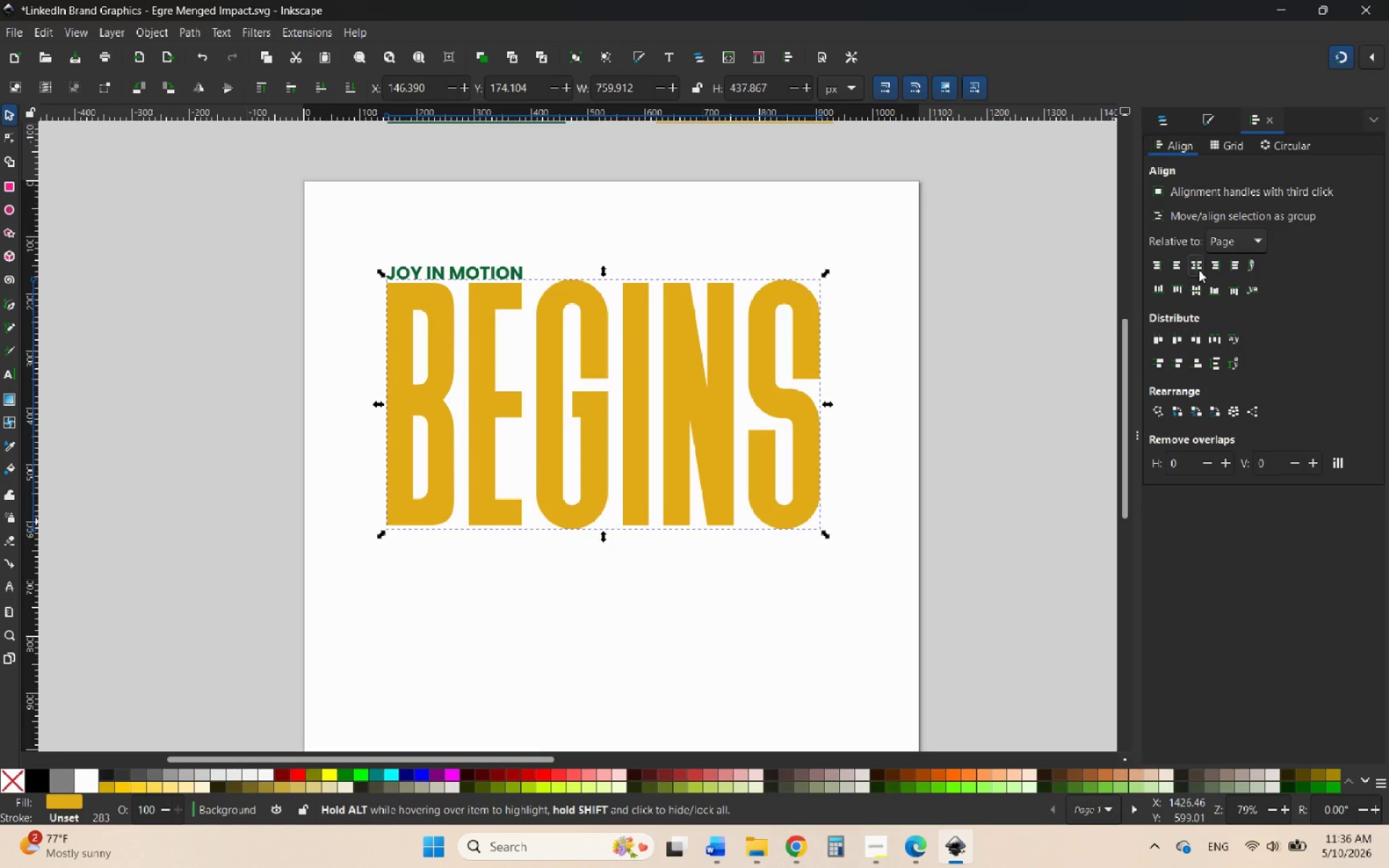 
double_click([1197, 266])
 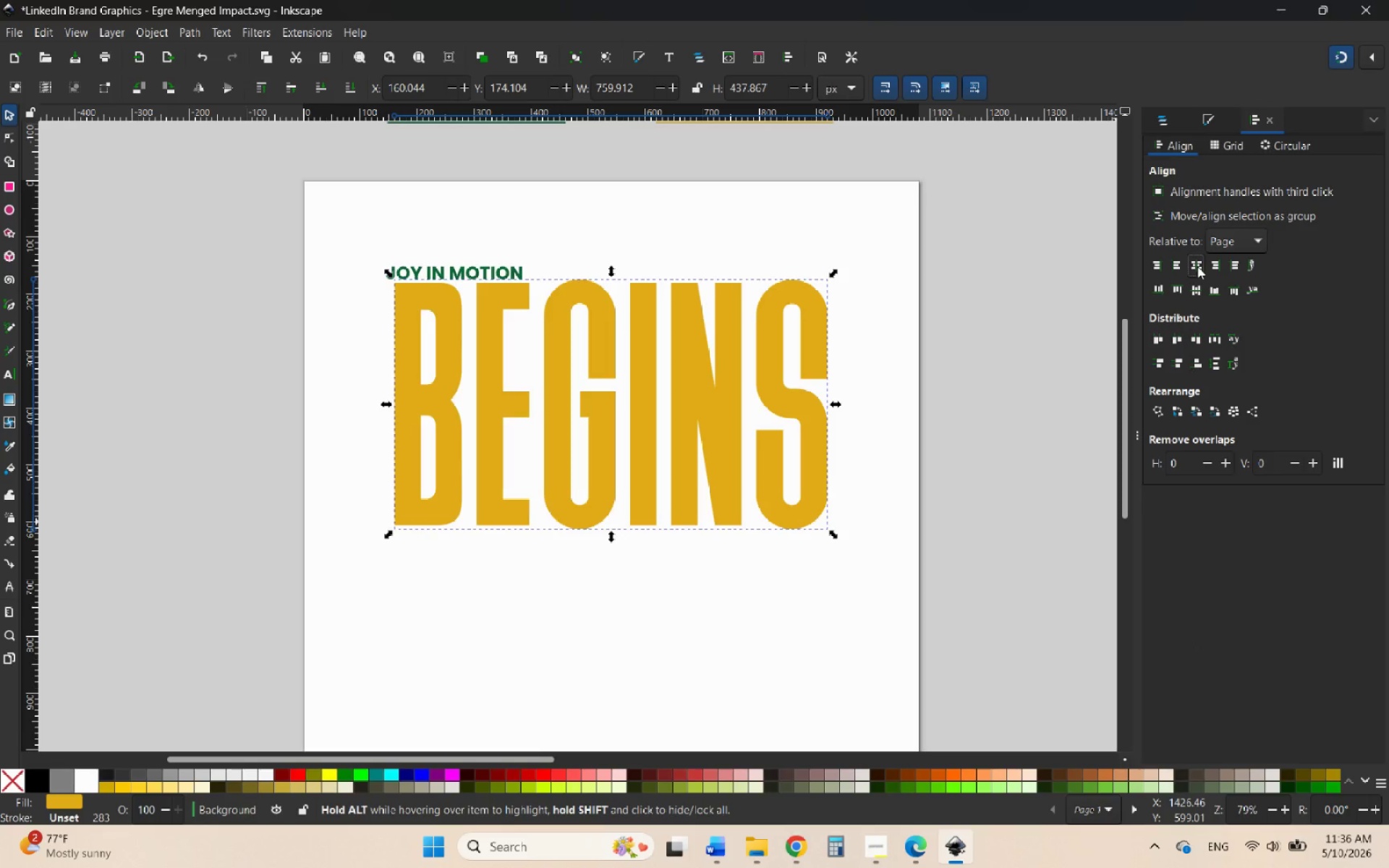 
triple_click([1197, 266])
 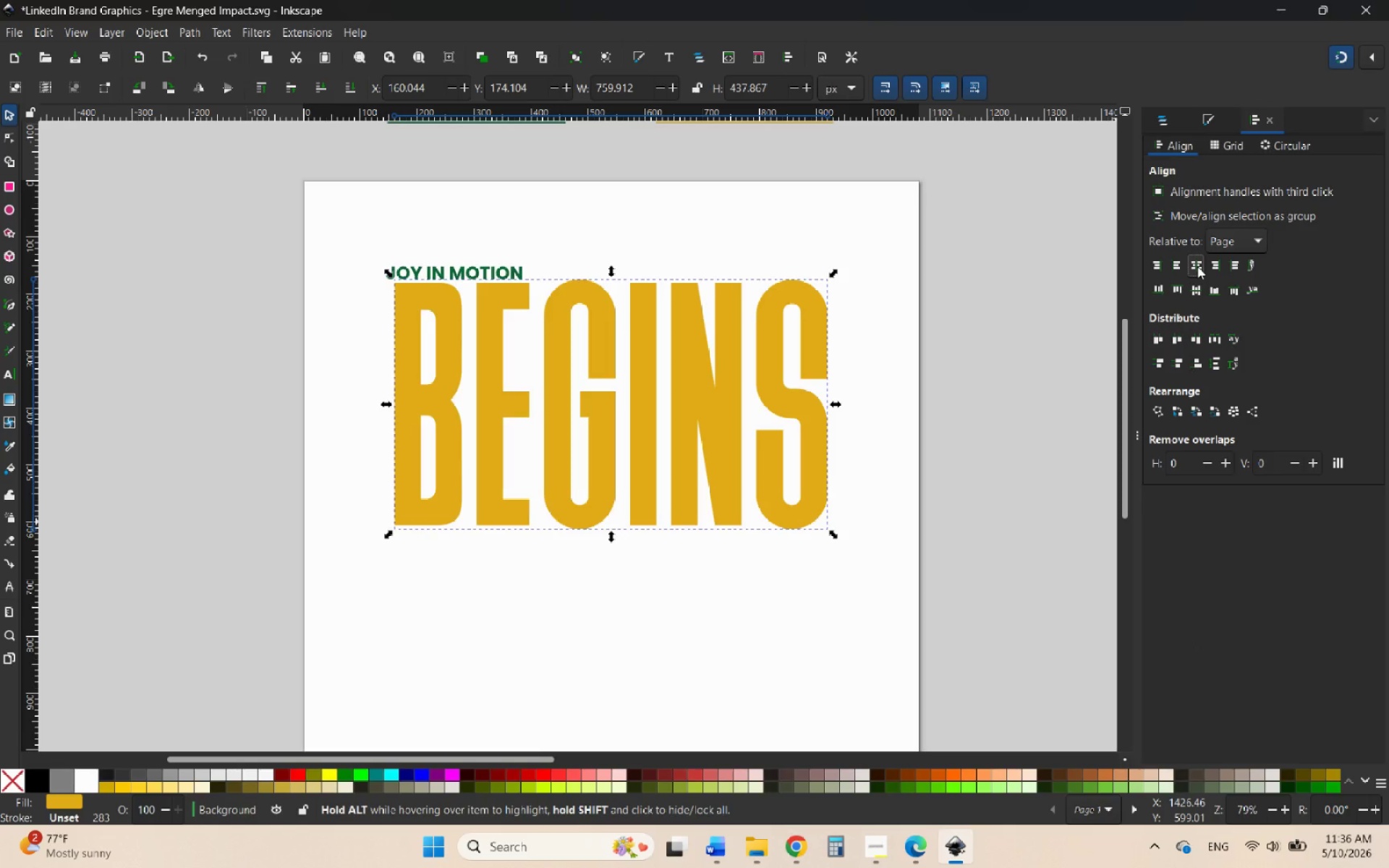 
wait(6.0)
 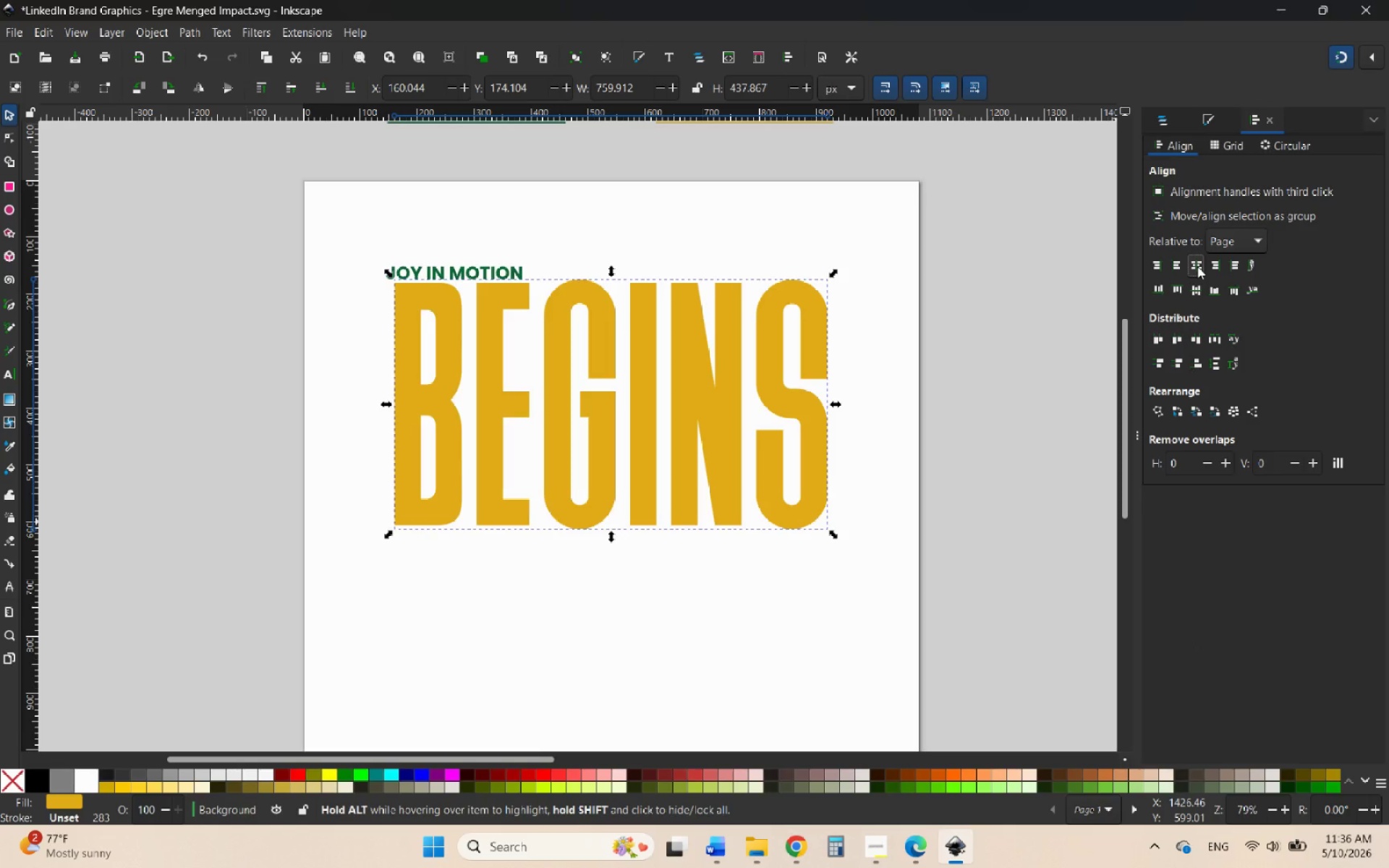 
scroll: coordinate [592, 283], scroll_direction: up, amount: 2.0
 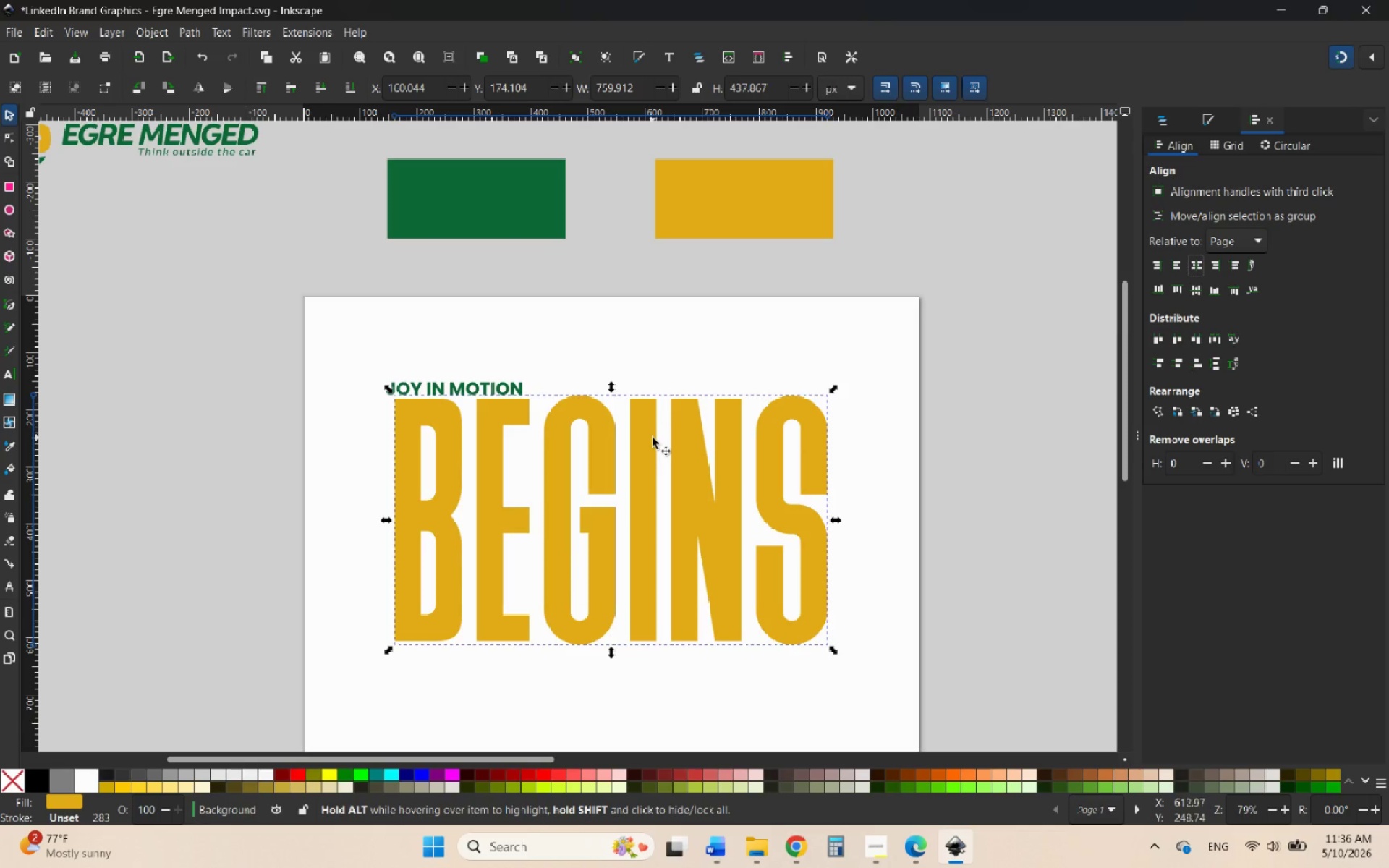 
left_click_drag(start_coordinate=[650, 439], to_coordinate=[645, 403])
 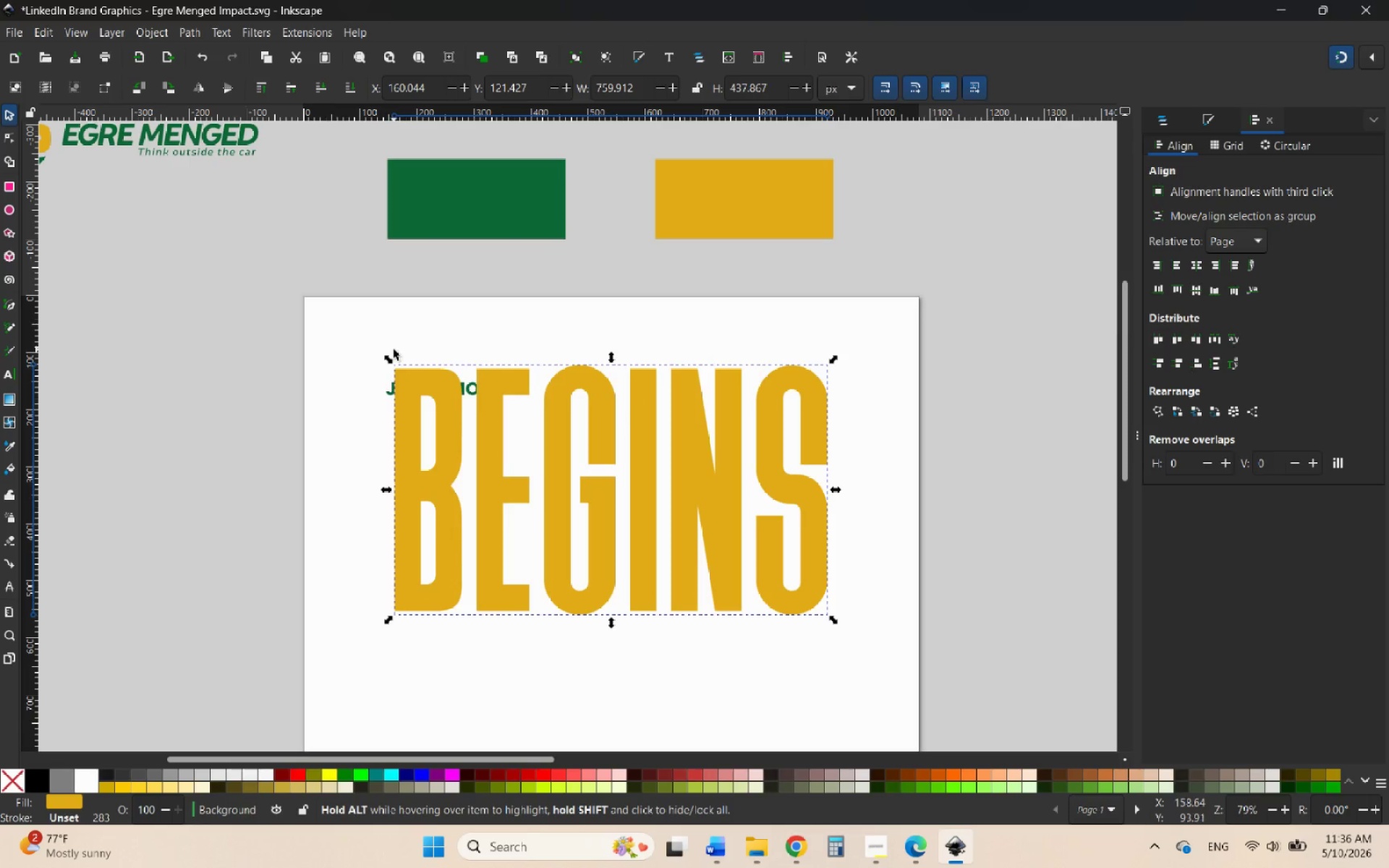 
hold_key(key=ControlLeft, duration=1.95)
 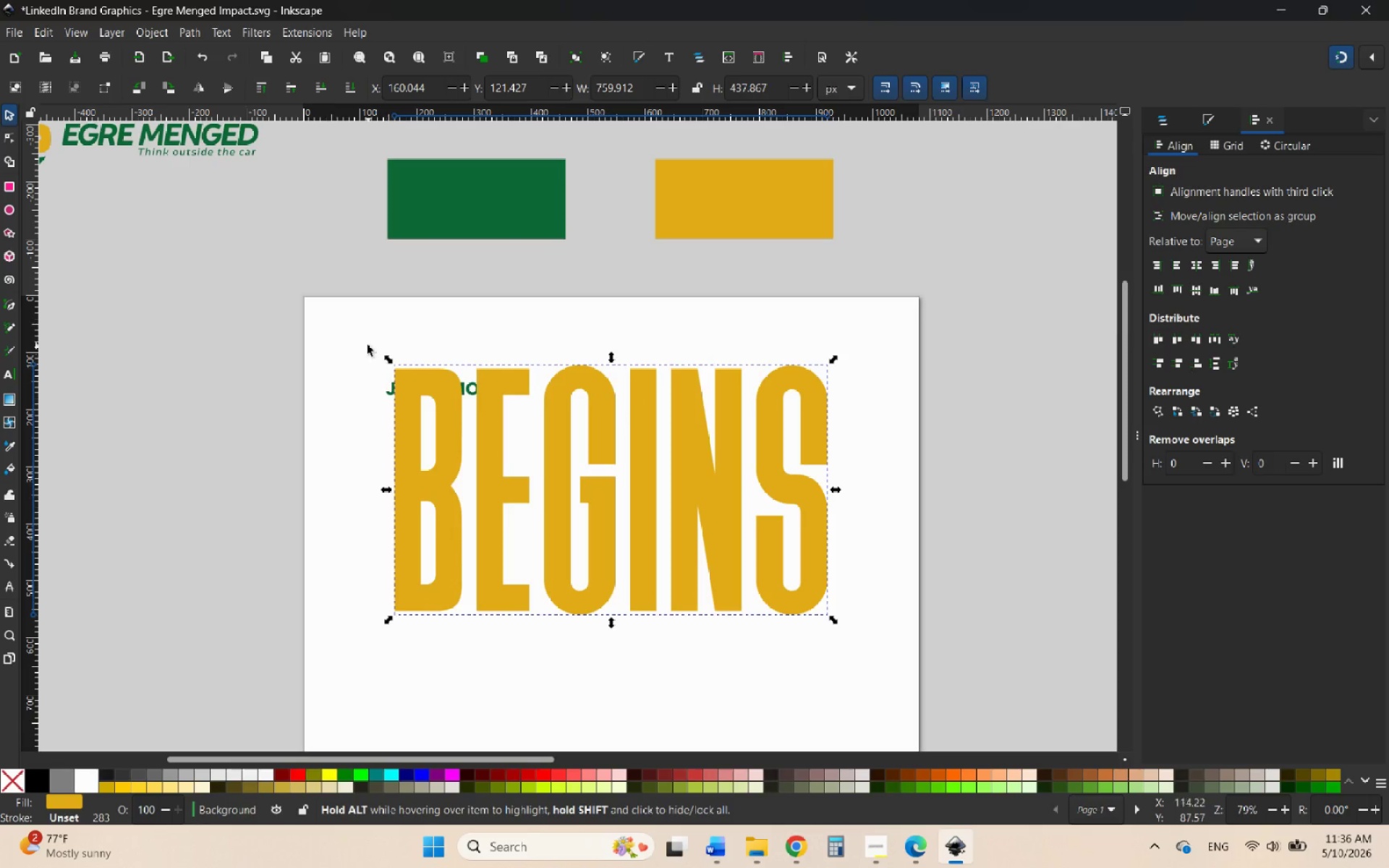 
left_click_drag(start_coordinate=[344, 335], to_coordinate=[542, 421])
 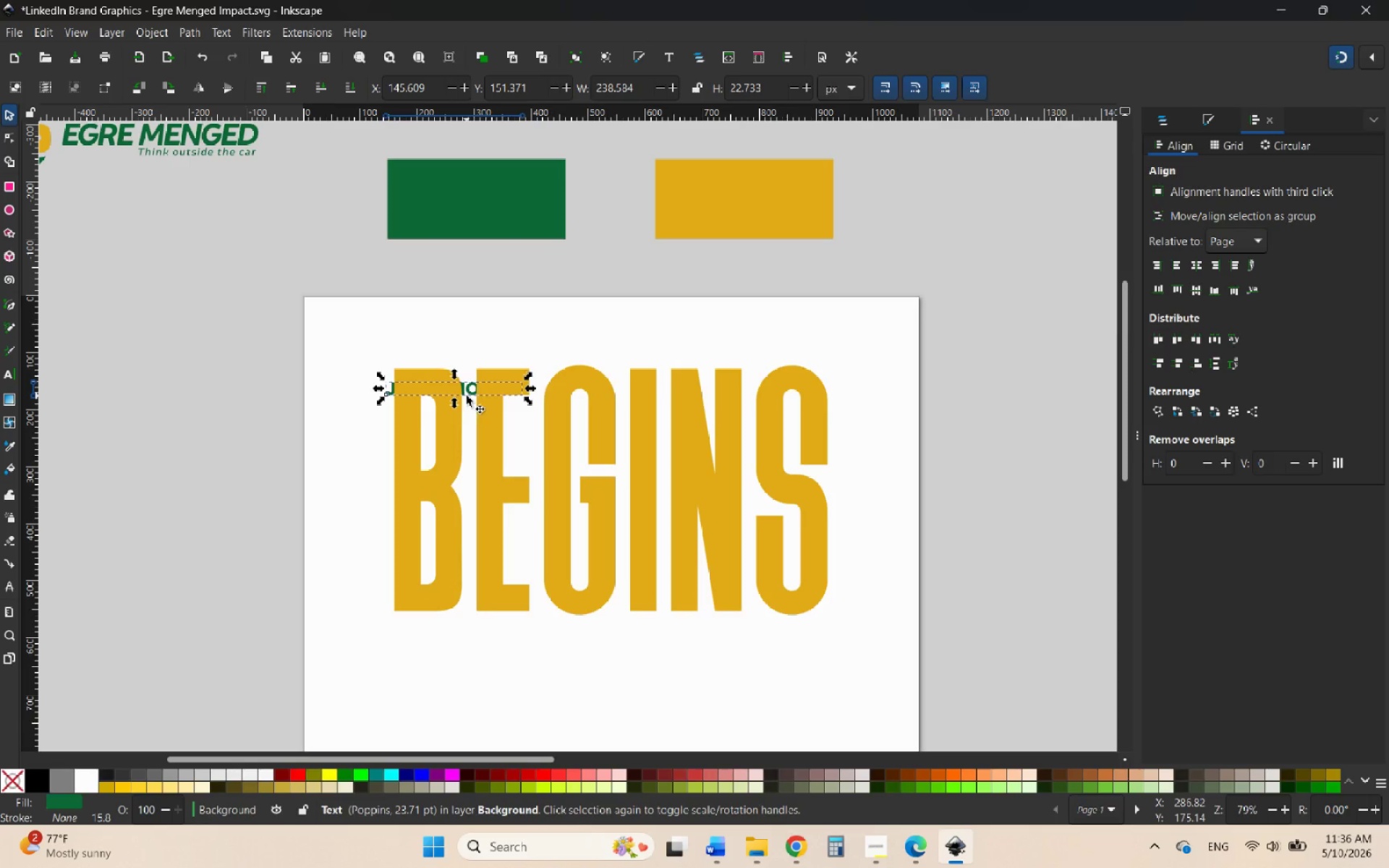 
left_click_drag(start_coordinate=[468, 393], to_coordinate=[490, 354])
 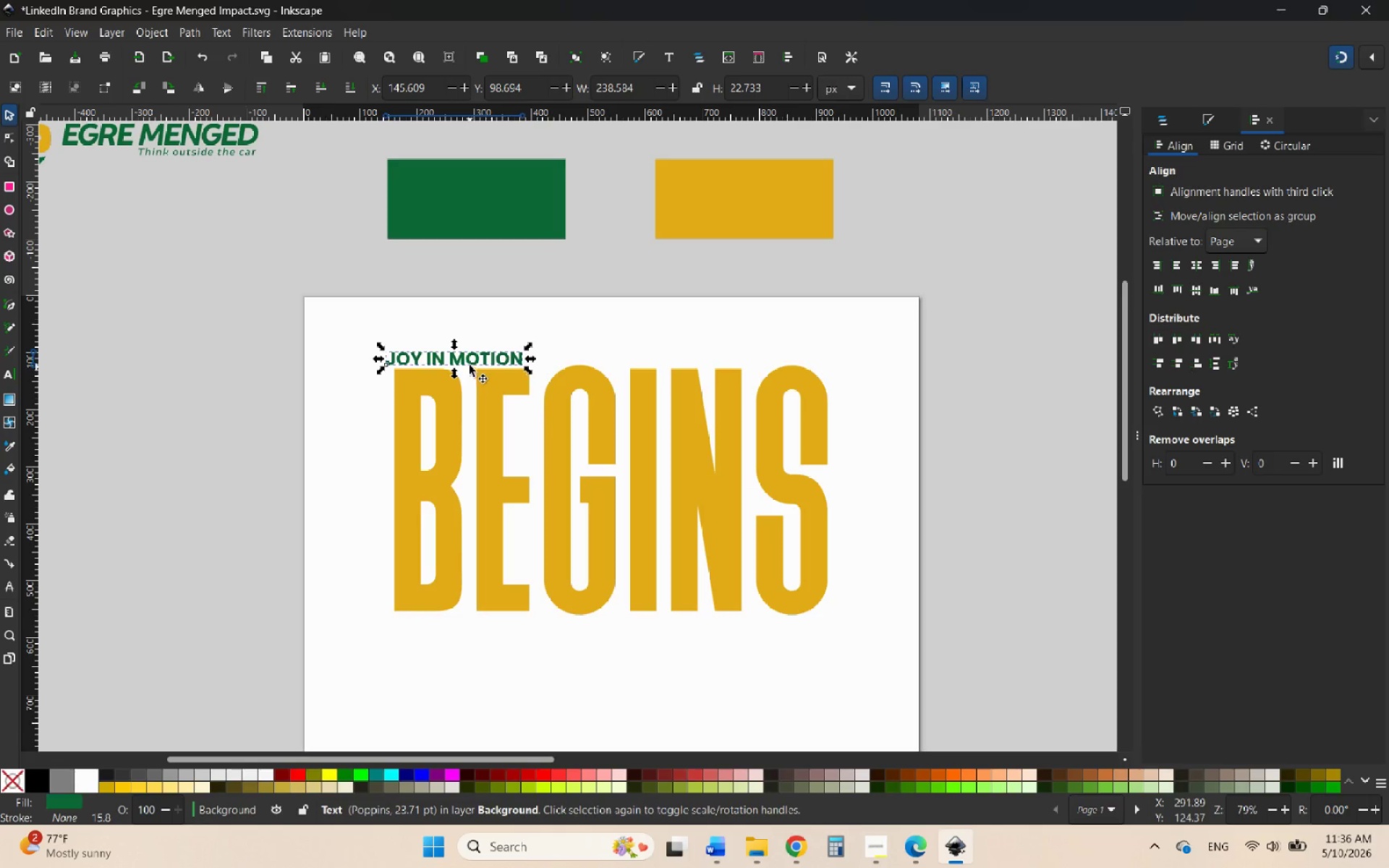 
hold_key(key=ControlLeft, duration=2.61)
 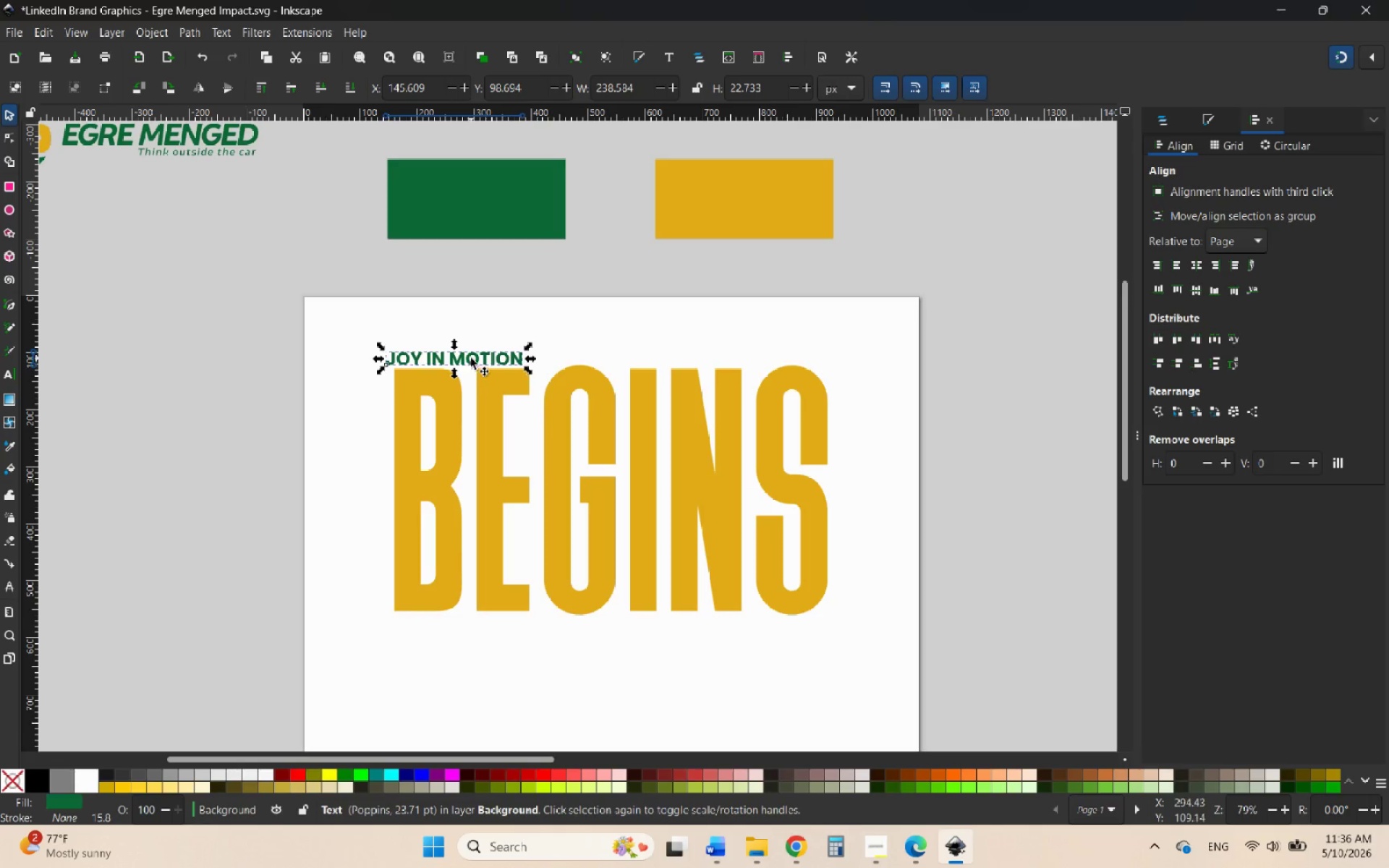 
left_click_drag(start_coordinate=[471, 357], to_coordinate=[490, 356])
 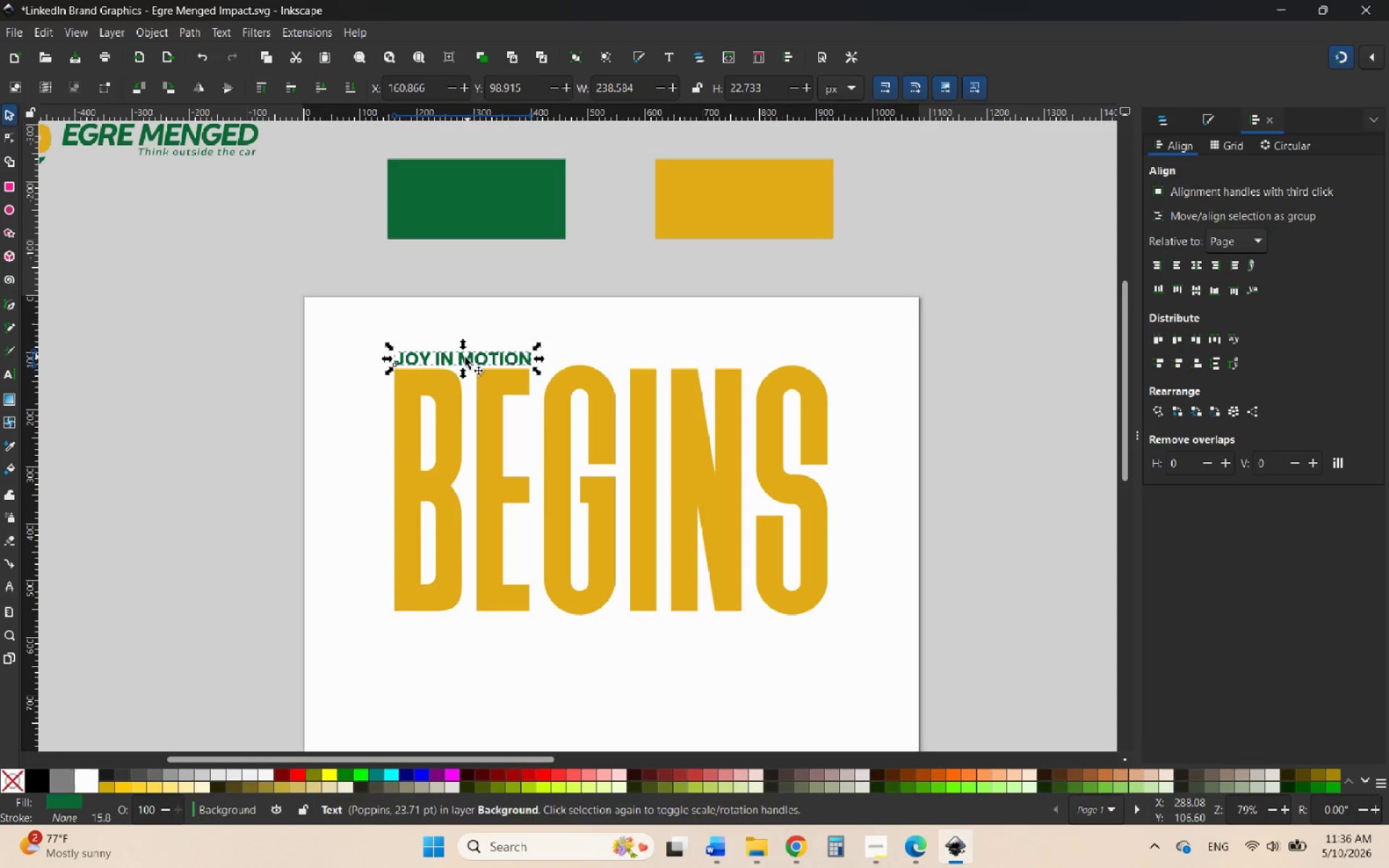 
hold_key(key=ControlLeft, duration=1.12)
scroll: coordinate [426, 365], scroll_direction: up, amount: 8.0
 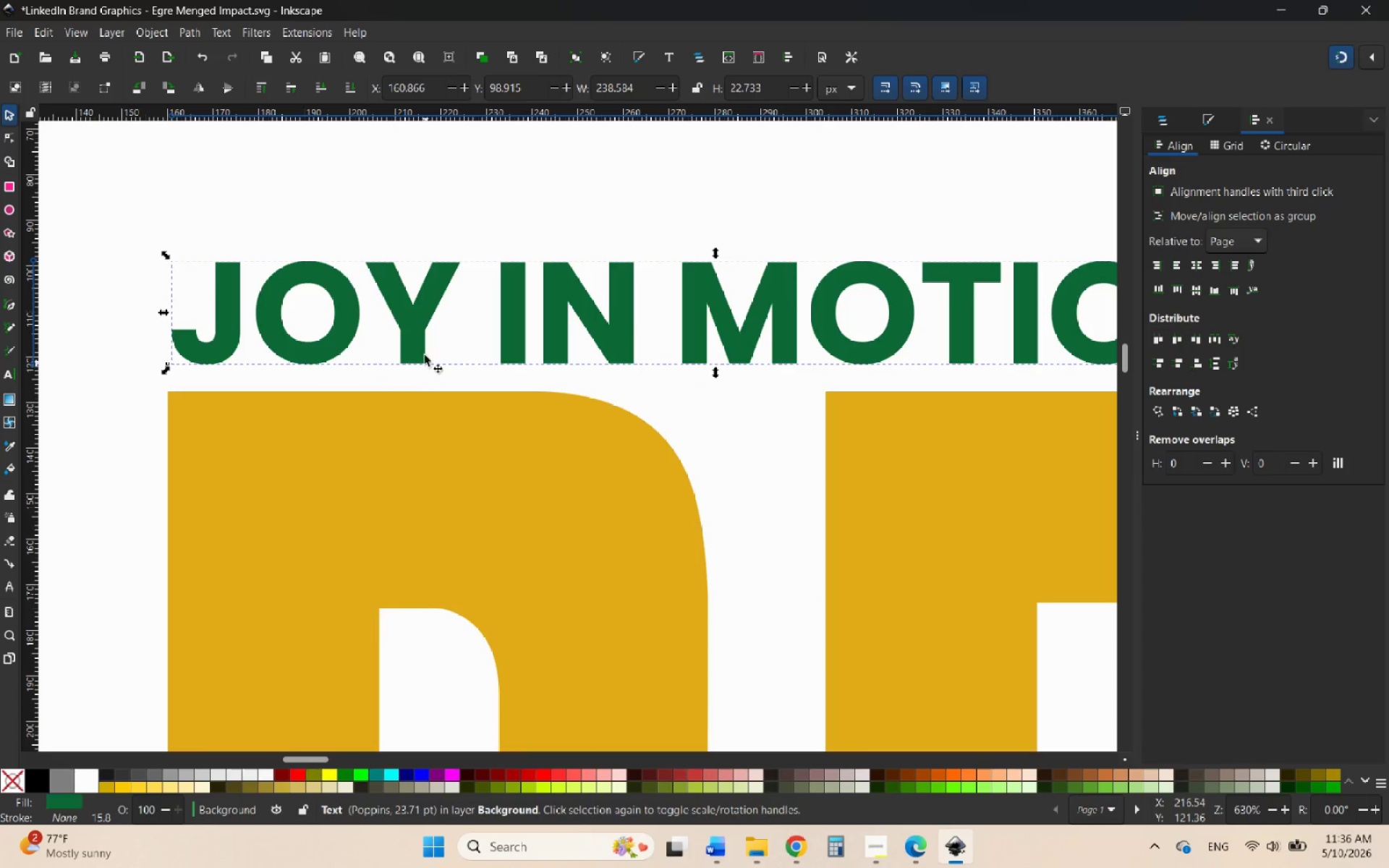 
left_click_drag(start_coordinate=[415, 331], to_coordinate=[413, 310])
 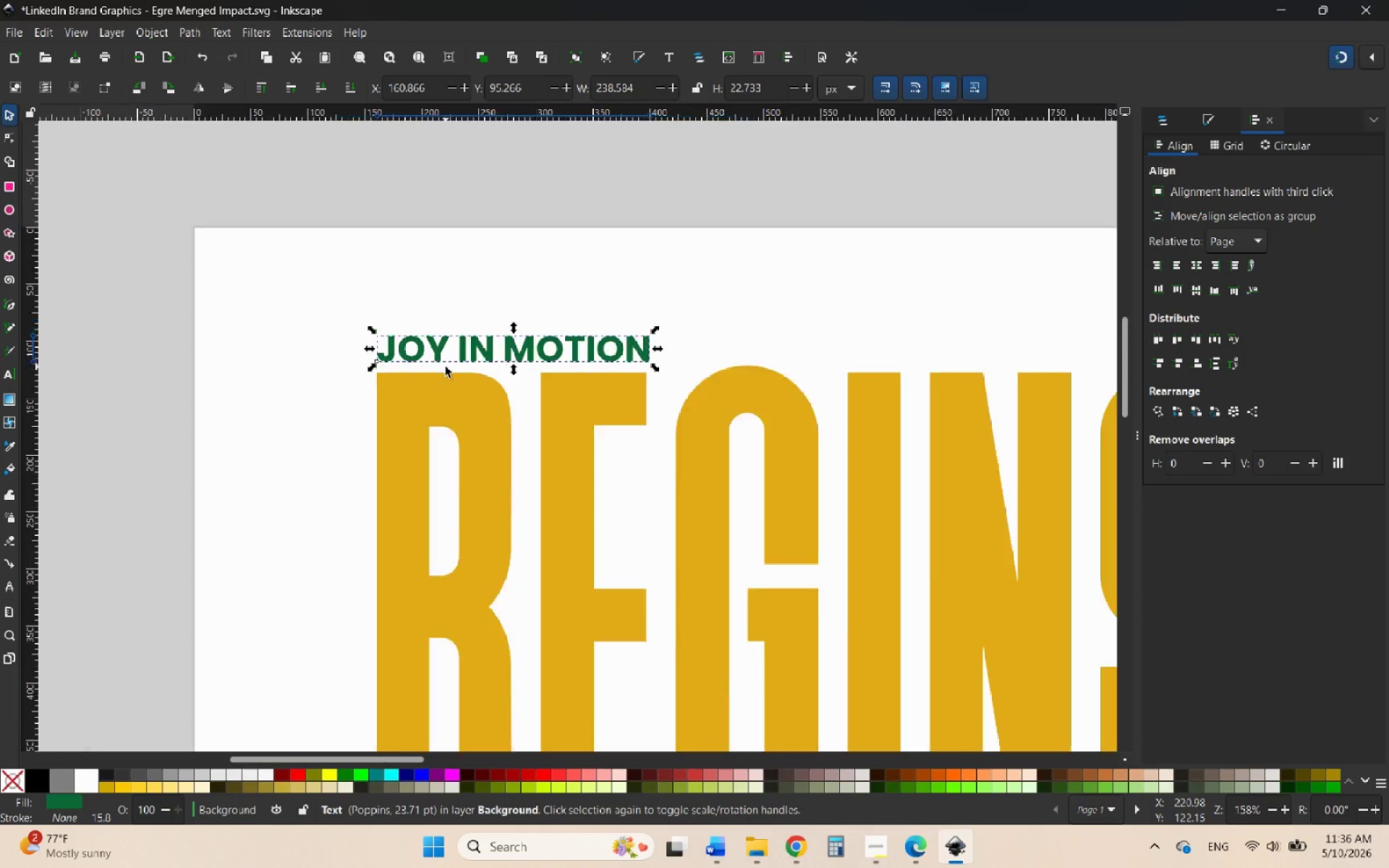 
hold_key(key=ControlLeft, duration=4.86)
scroll: coordinate [446, 367], scroll_direction: down, amount: 5.0
 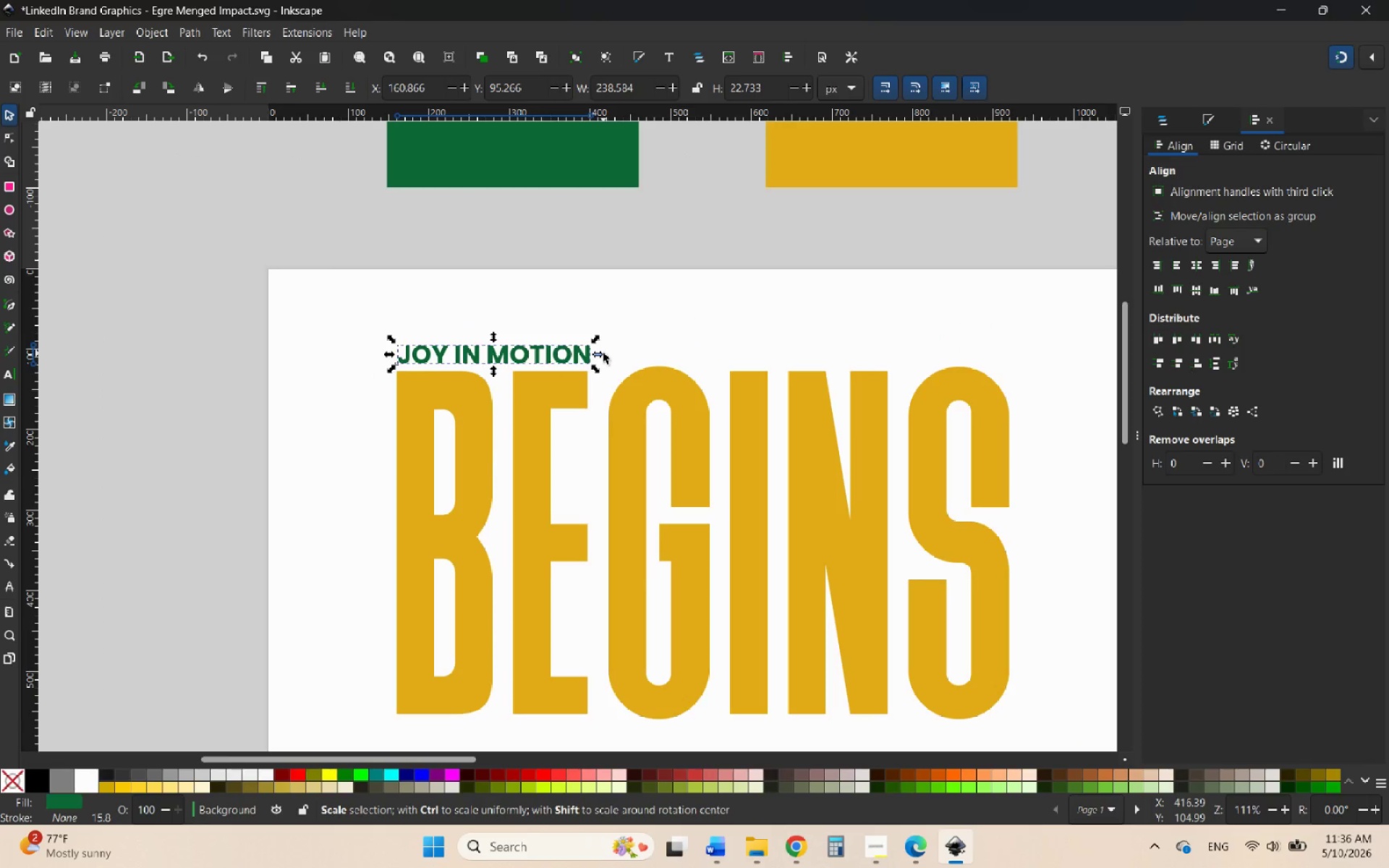 
left_click_drag(start_coordinate=[602, 353], to_coordinate=[676, 355])
 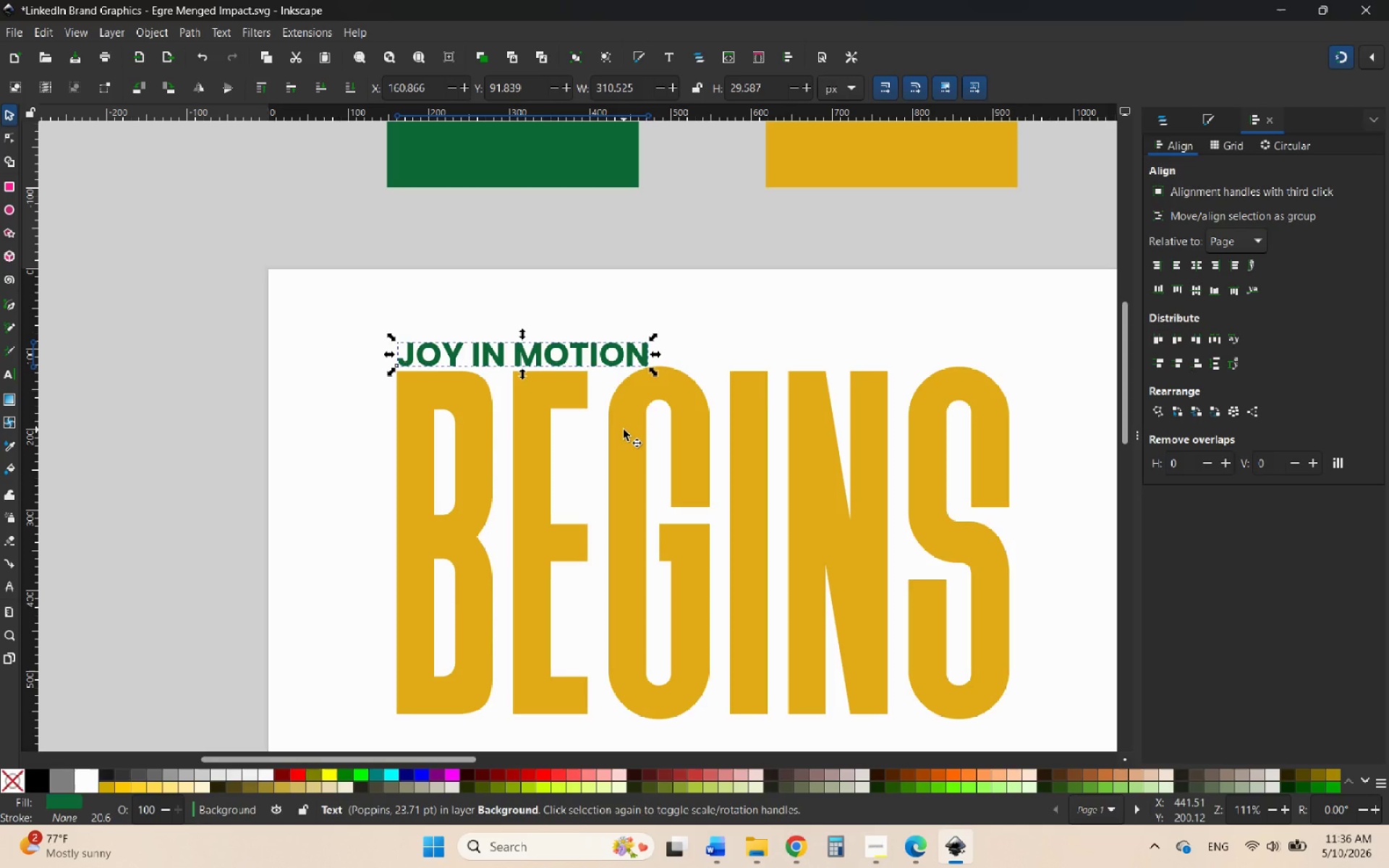 
key(Control+ControlLeft)
 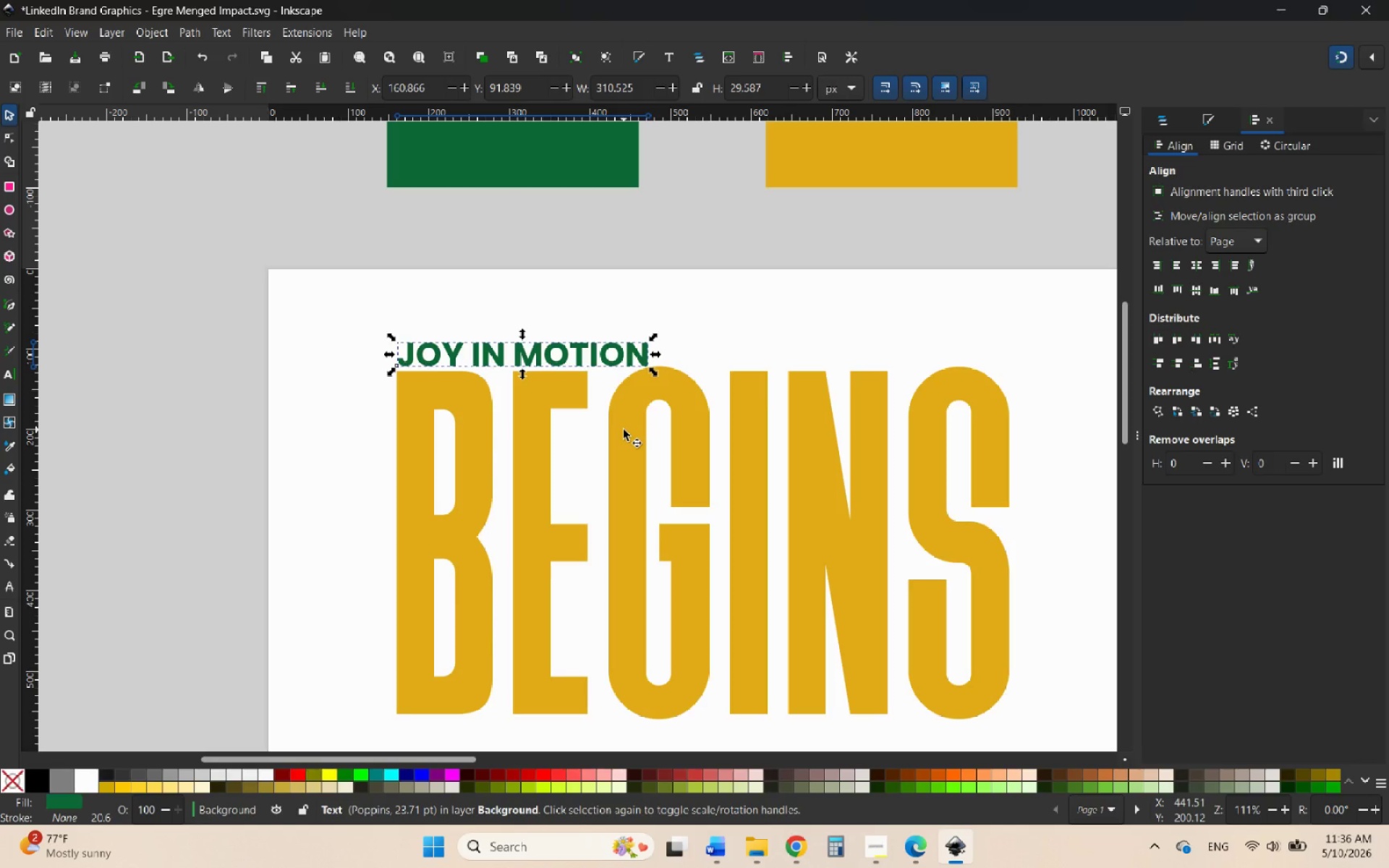 
left_click([624, 430])
 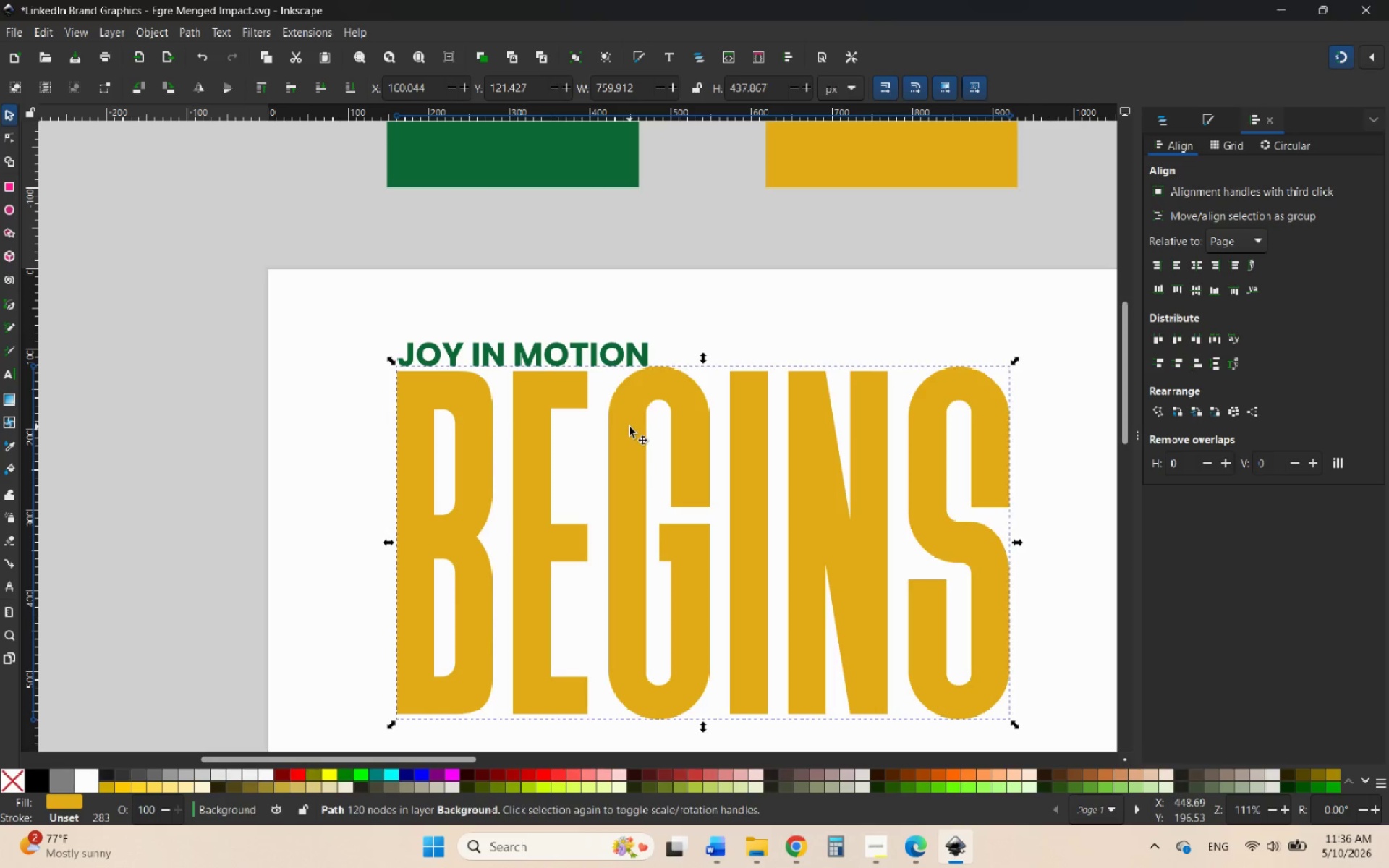 
left_click_drag(start_coordinate=[629, 427], to_coordinate=[632, 441])
 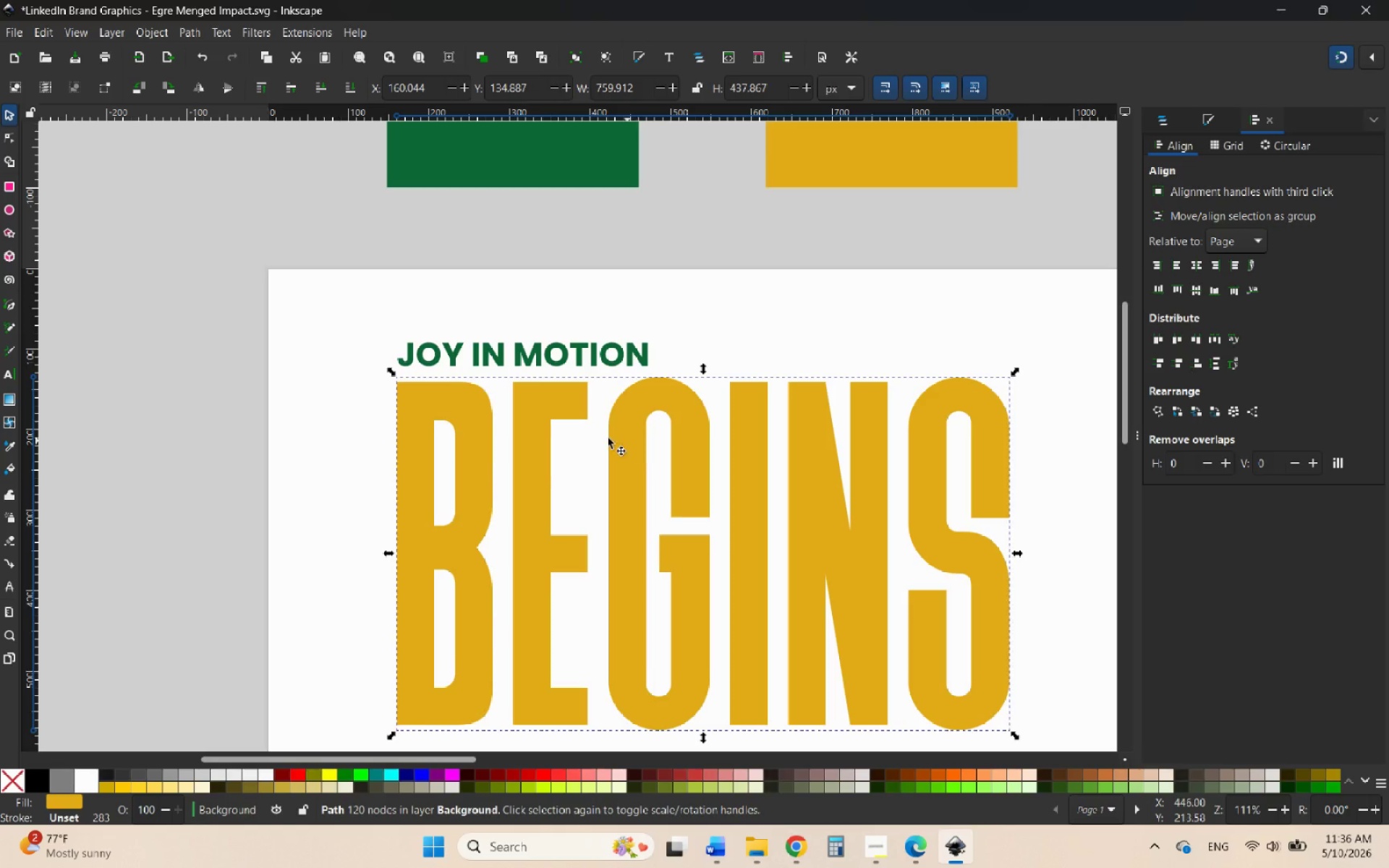 
hold_key(key=ControlLeft, duration=3.95)
 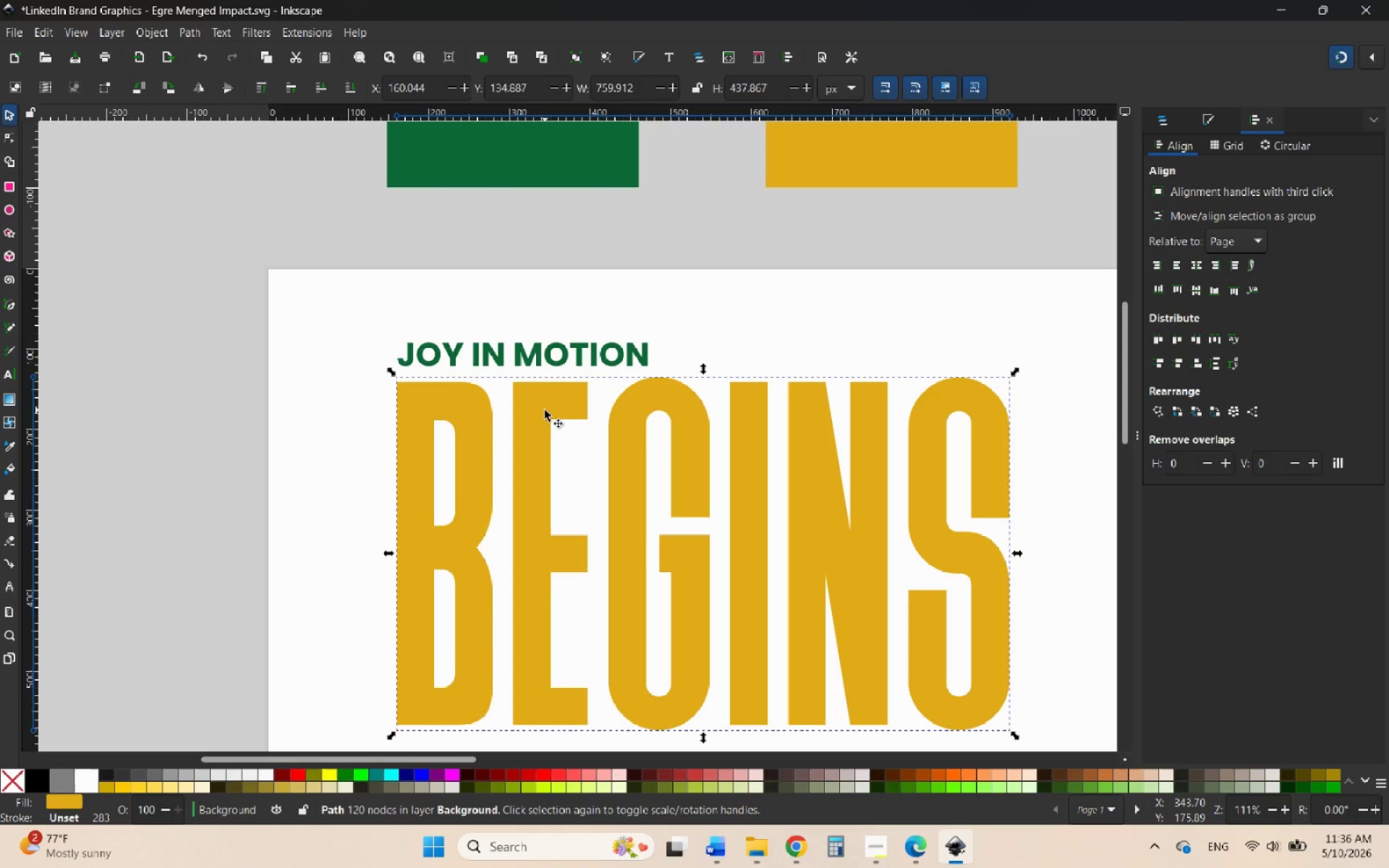 
hold_key(key=ControlLeft, duration=1.02)
scroll: coordinate [684, 427], scroll_direction: down, amount: 1.0
 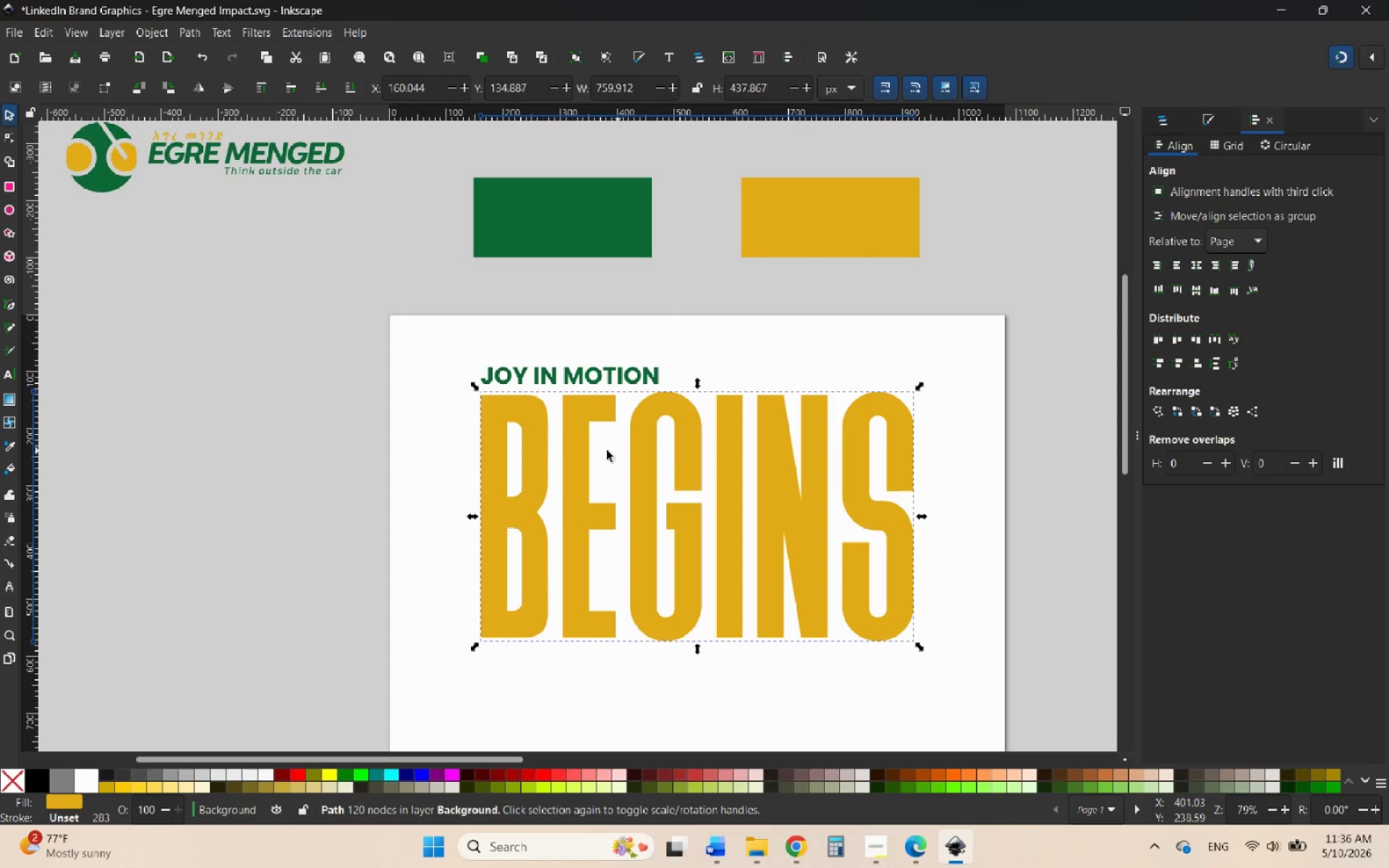 
left_click([345, 453])
 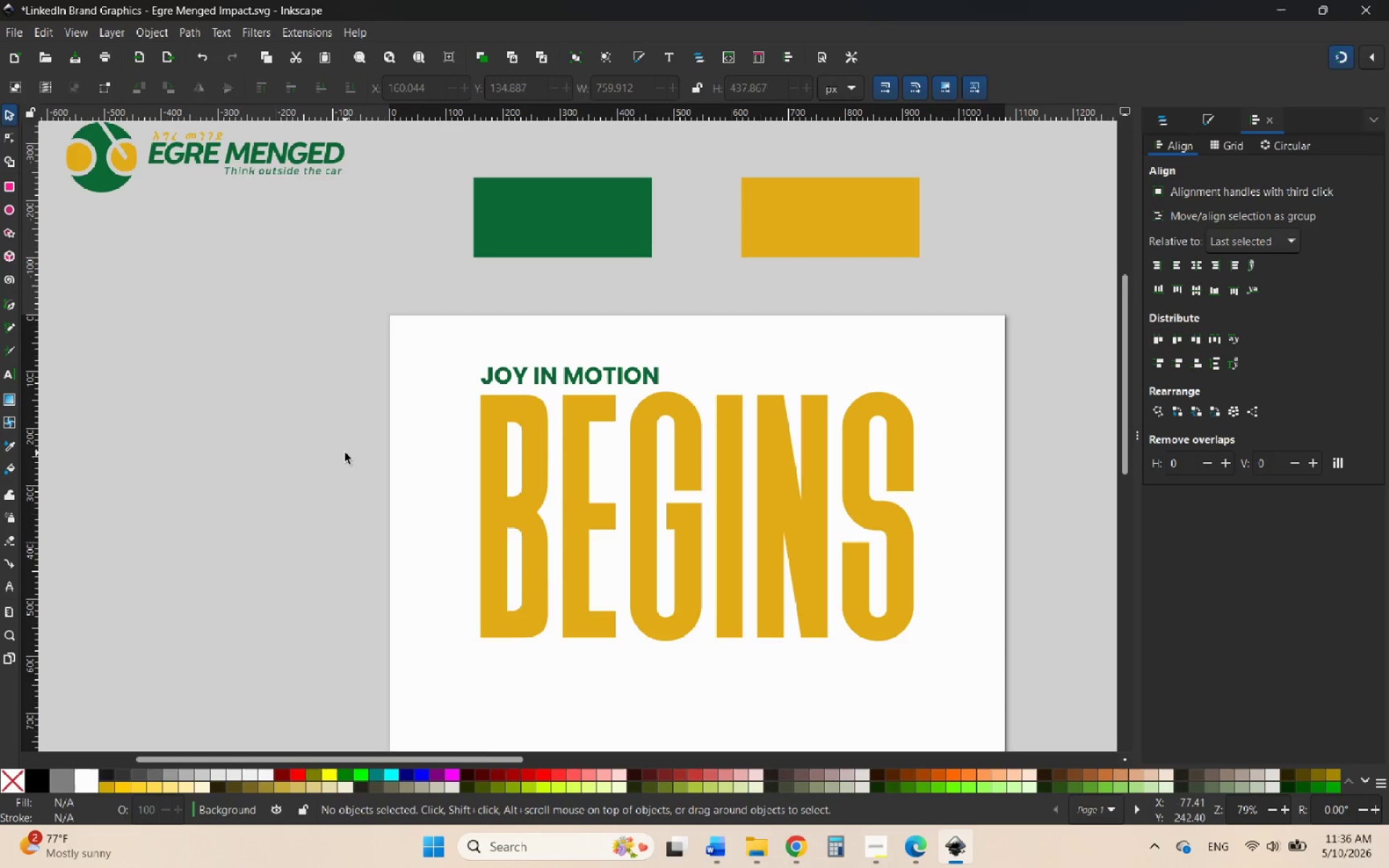 
hold_key(key=ControlLeft, duration=2.42)
scroll: coordinate [343, 457], scroll_direction: down, amount: 3.0
 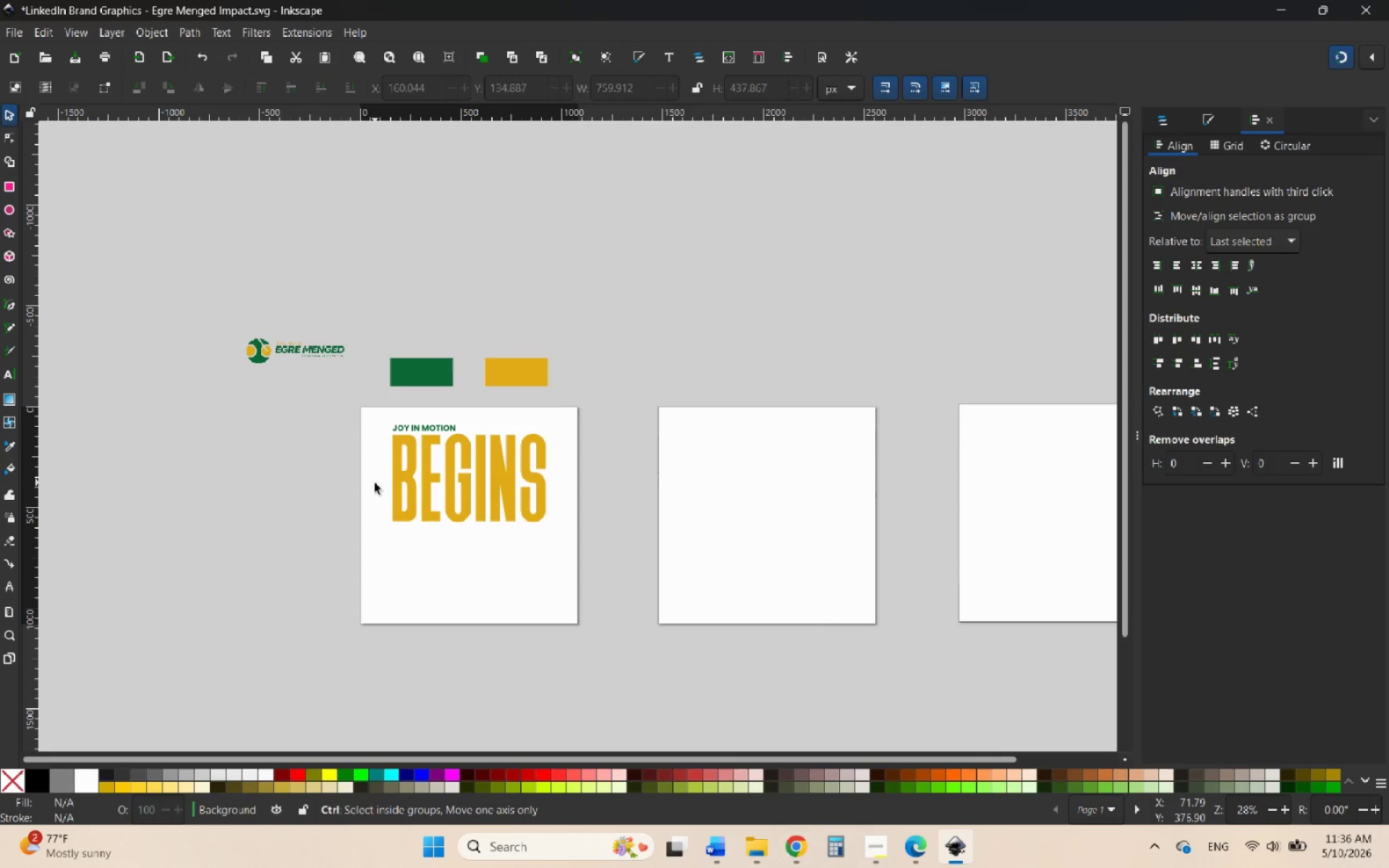 
scroll: coordinate [392, 527], scroll_direction: up, amount: 3.0
 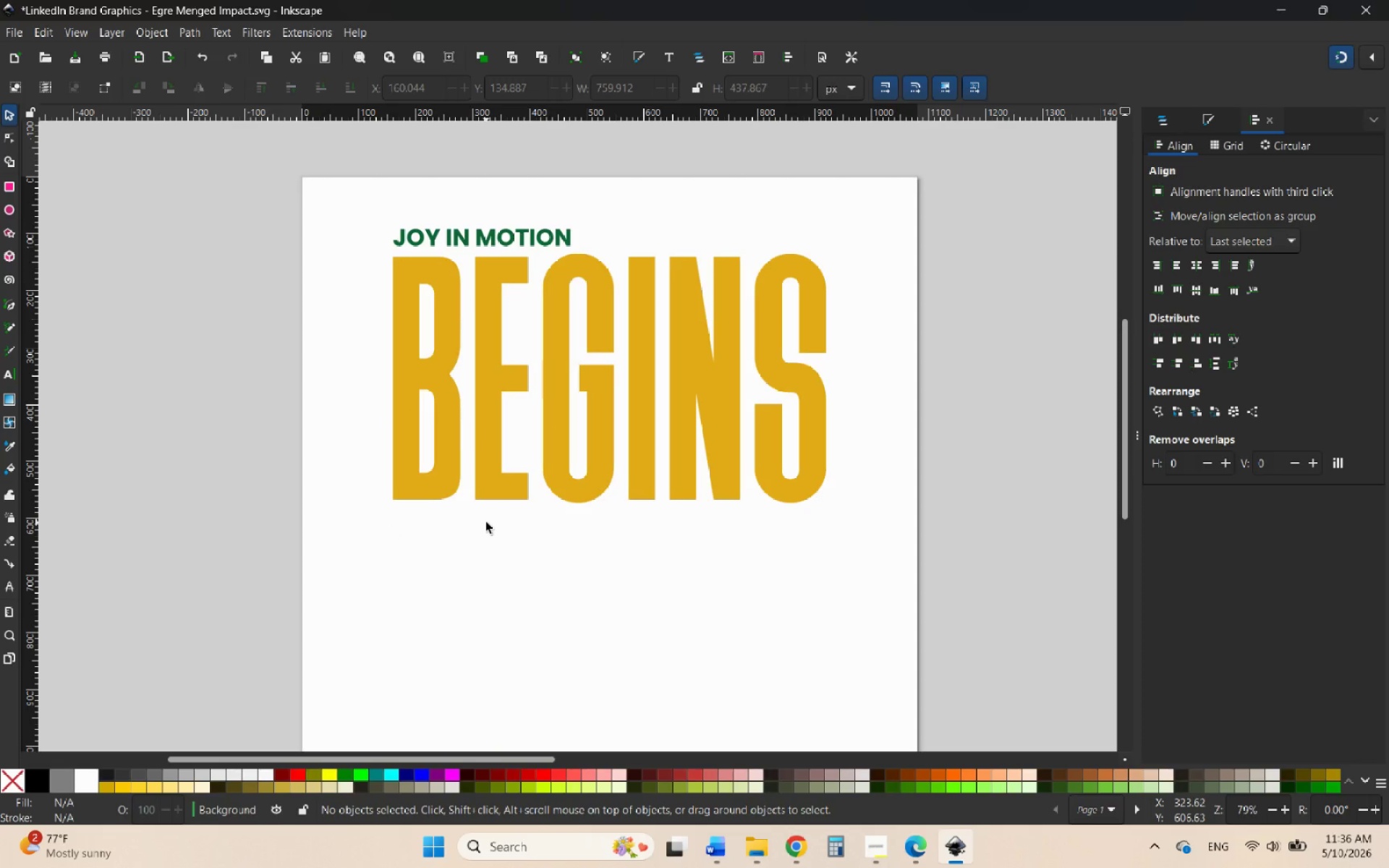 
hold_key(key=ControlLeft, duration=1.81)
scroll: coordinate [558, 427], scroll_direction: down, amount: 1.0
 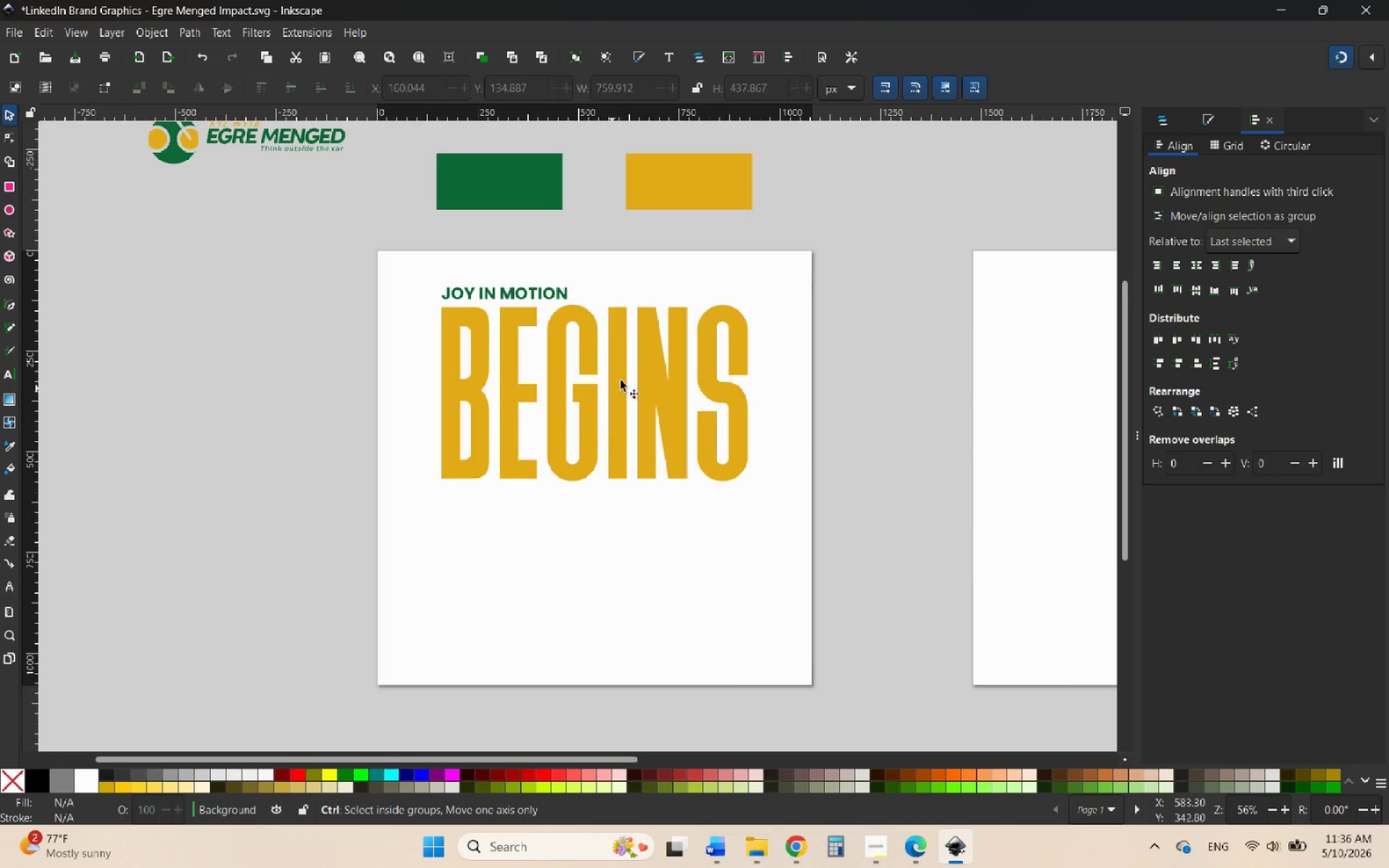 
scroll: coordinate [642, 339], scroll_direction: up, amount: 2.0
 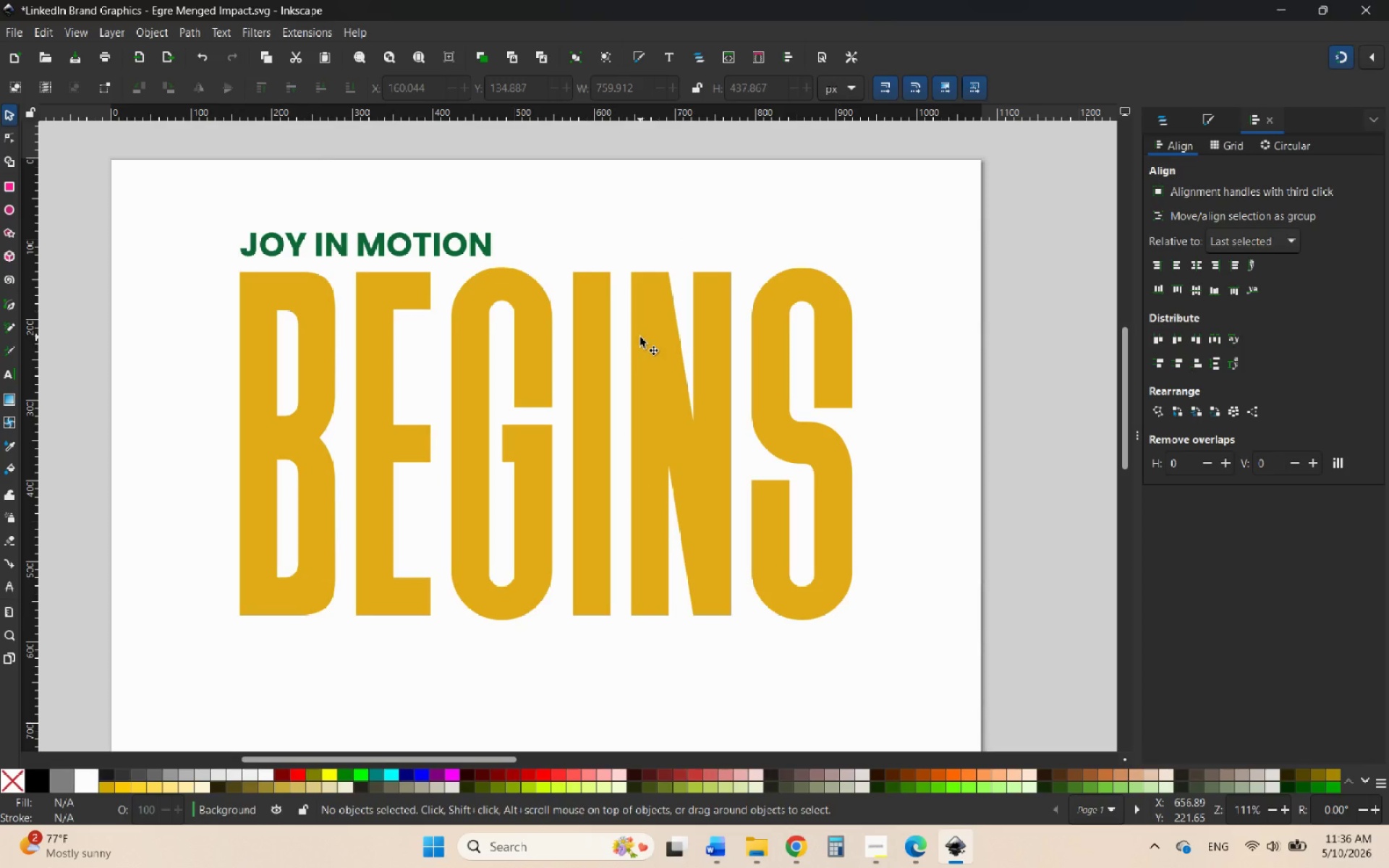 
hold_key(key=ControlLeft, duration=1.12)
scroll: coordinate [646, 381], scroll_direction: down, amount: 1.0
 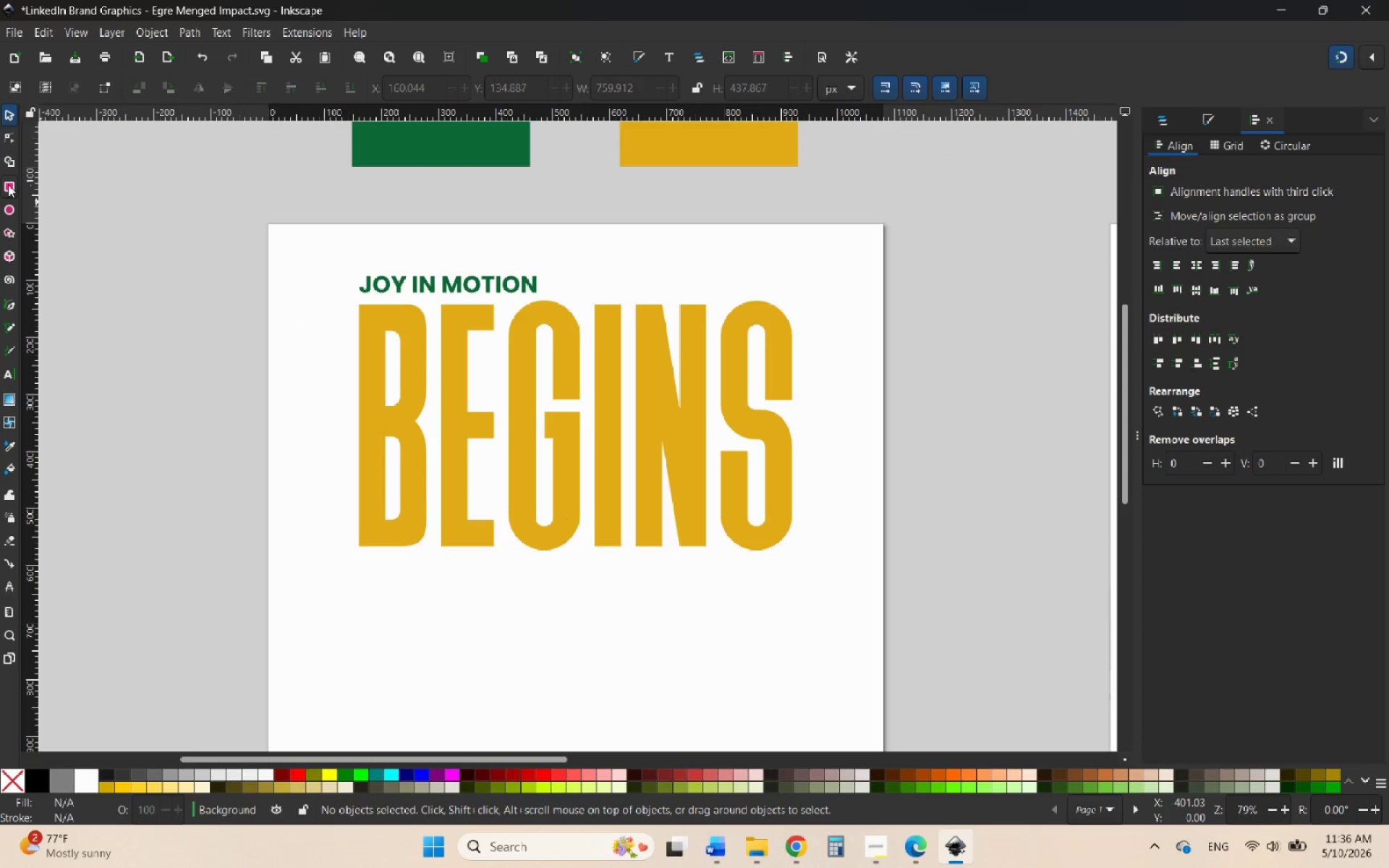 
left_click([8, 184])
 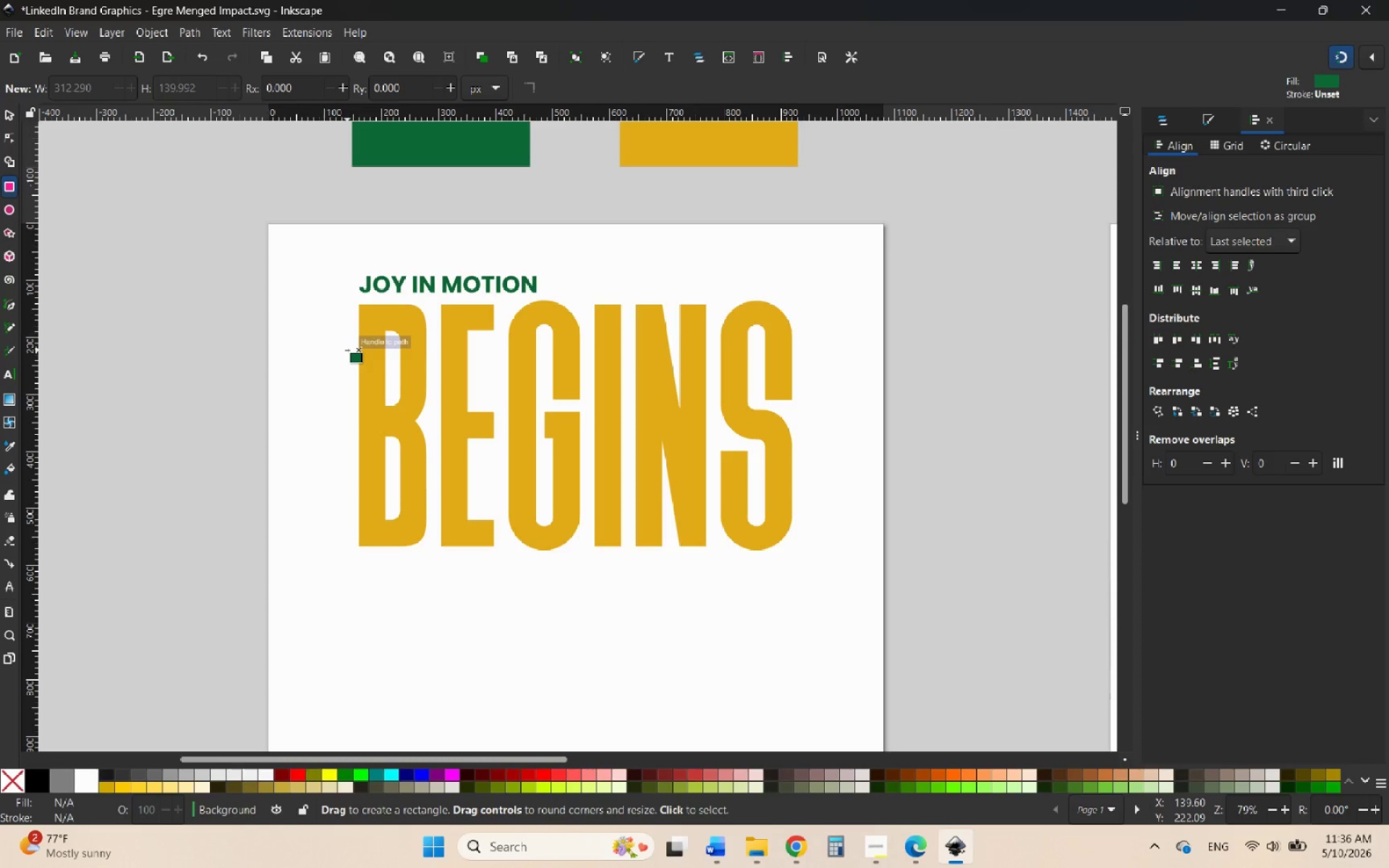 
left_click_drag(start_coordinate=[339, 350], to_coordinate=[830, 491])
 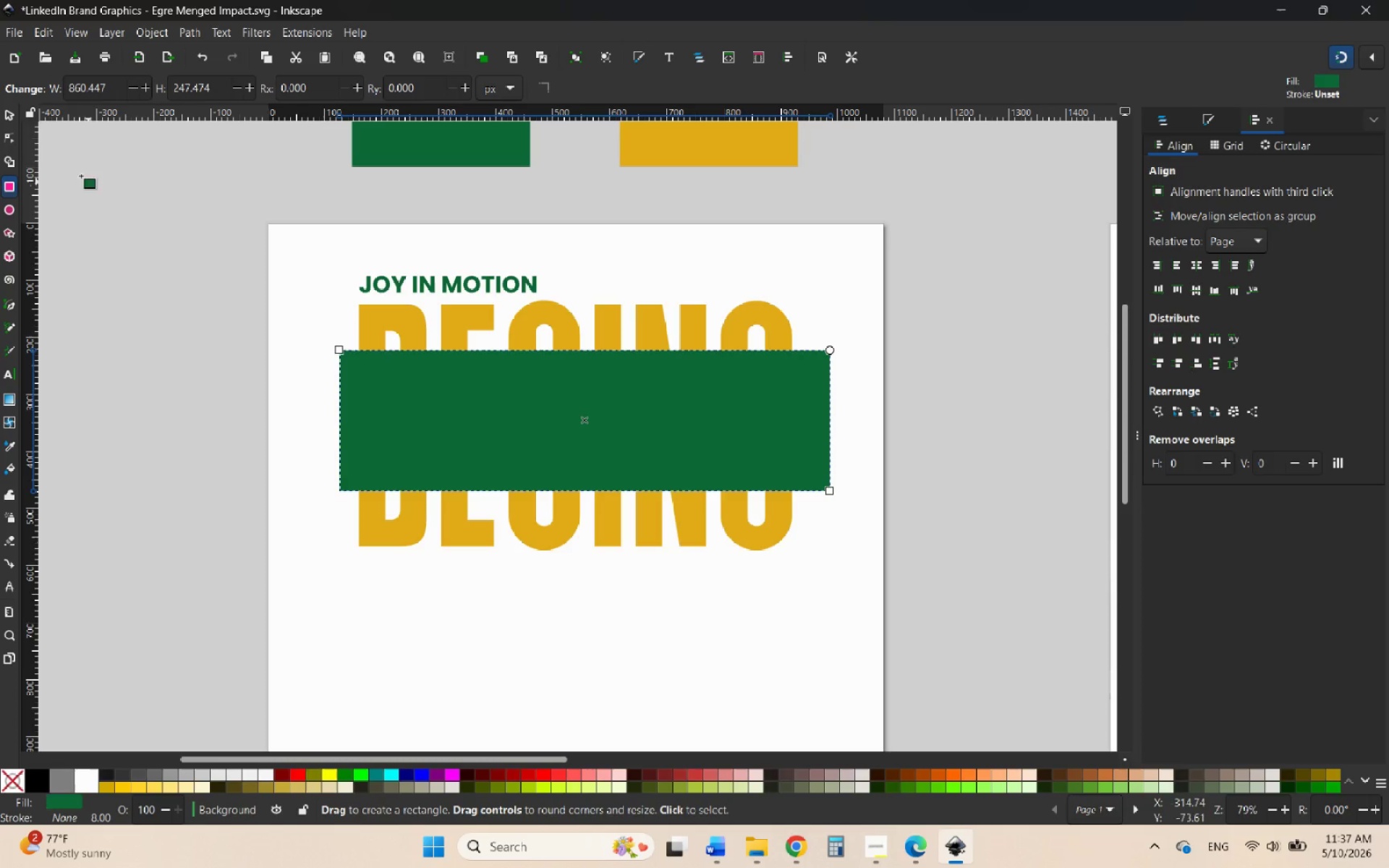 
left_click([4, 117])
 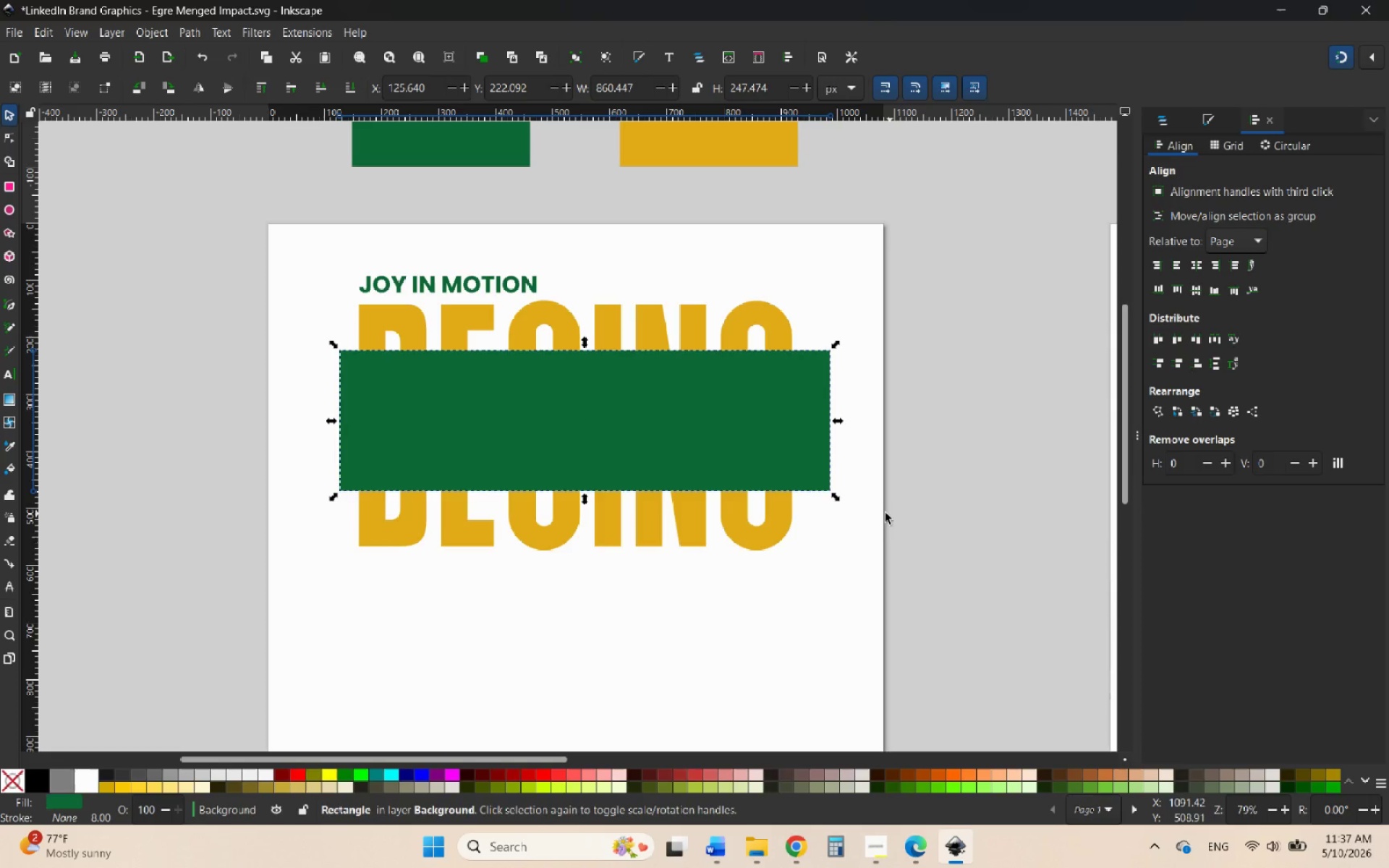 
left_click([807, 472])
 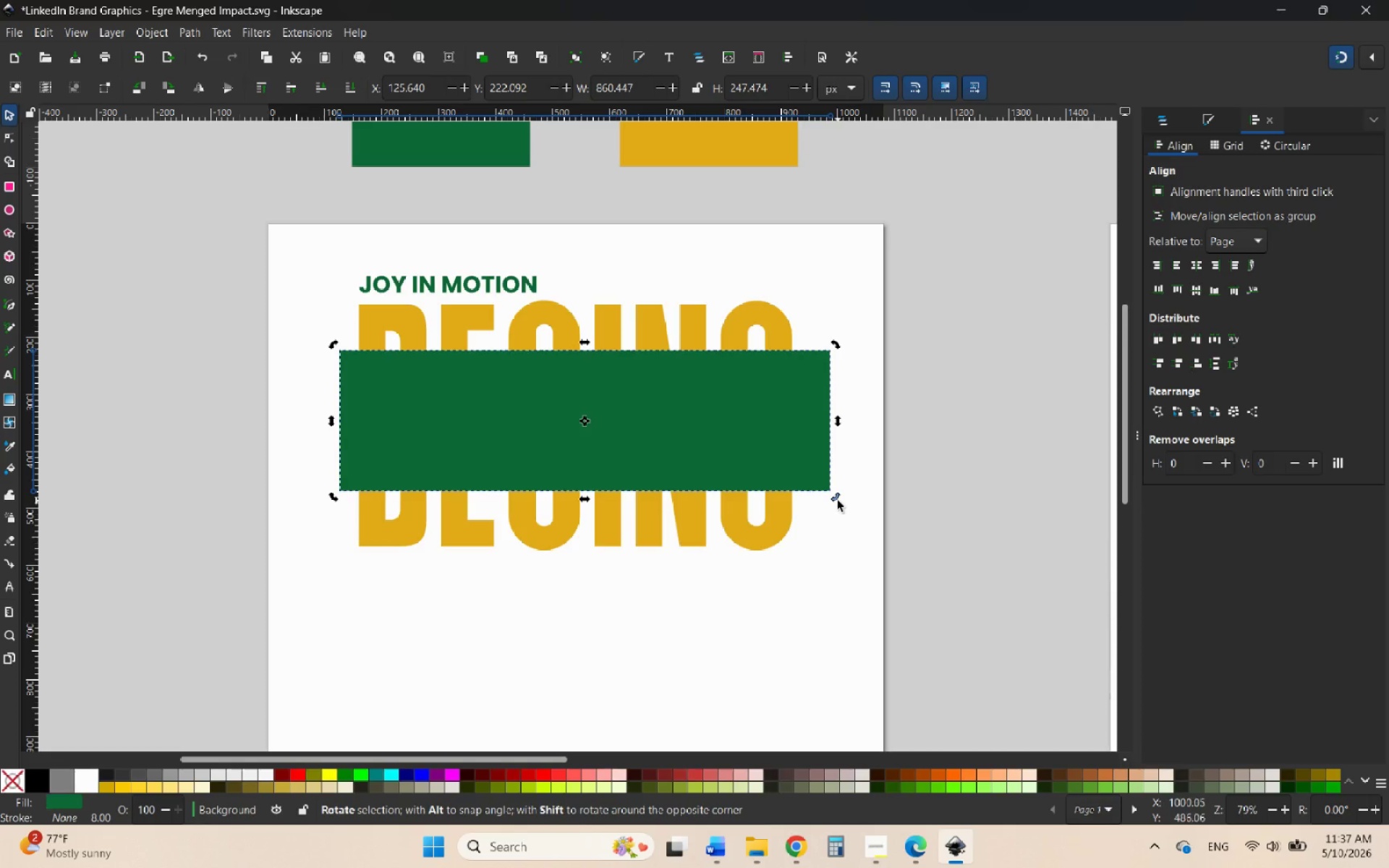 
left_click_drag(start_coordinate=[836, 498], to_coordinate=[869, 488])
 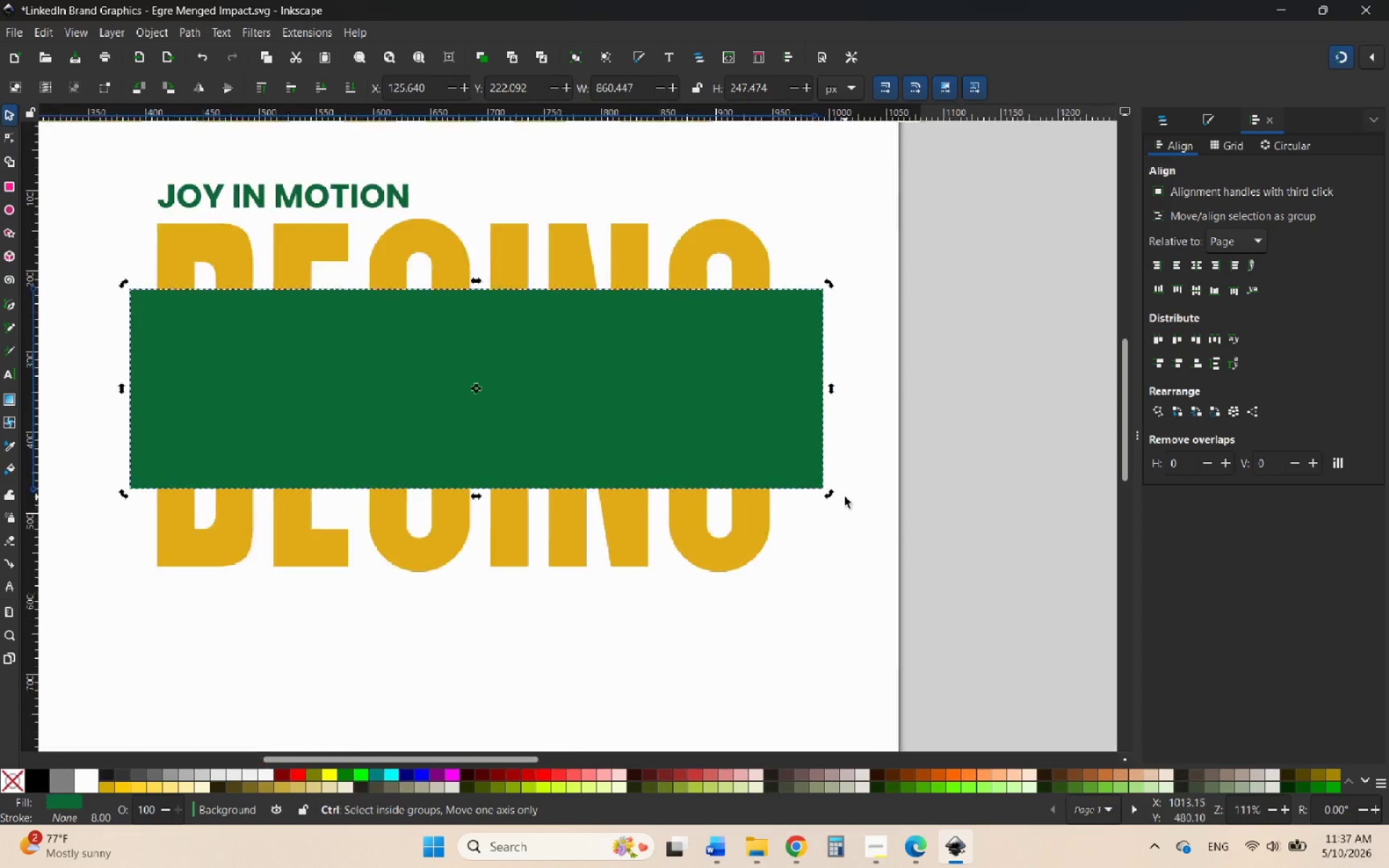 
hold_key(key=ControlLeft, duration=0.84)
 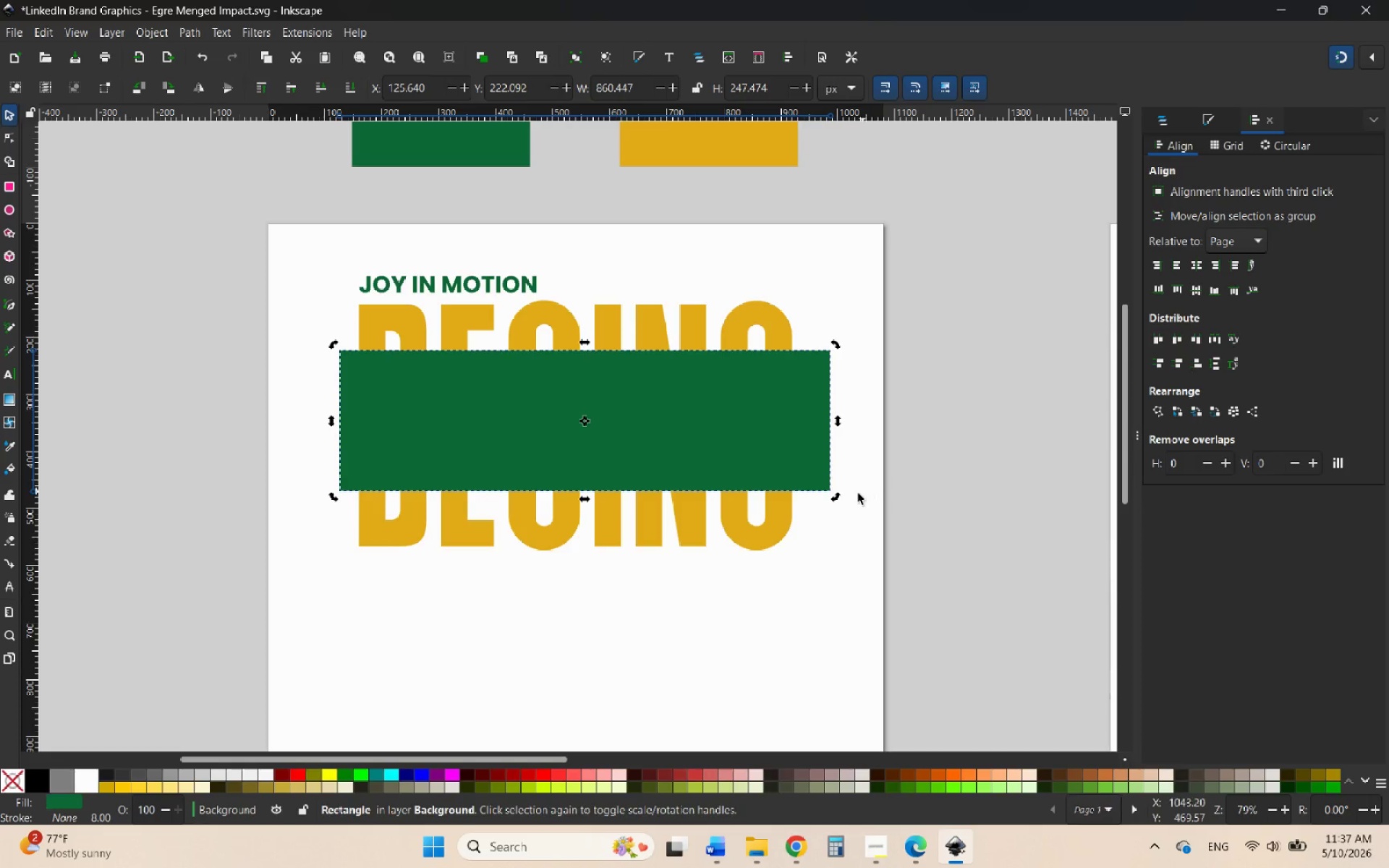 
hold_key(key=ControlLeft, duration=0.61)
scroll: coordinate [845, 497], scroll_direction: up, amount: 7.0
 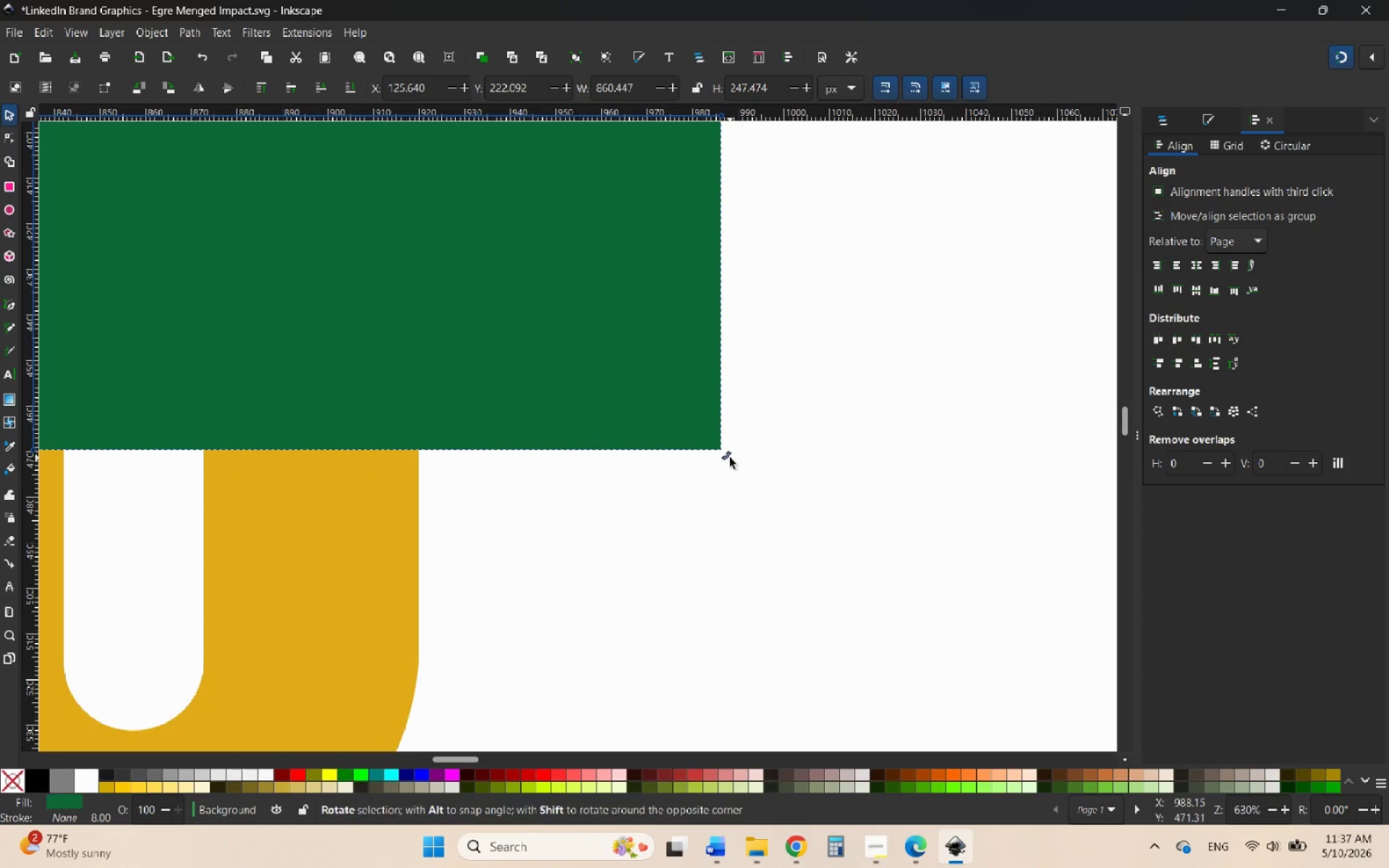 
left_click_drag(start_coordinate=[729, 457], to_coordinate=[793, 425])
 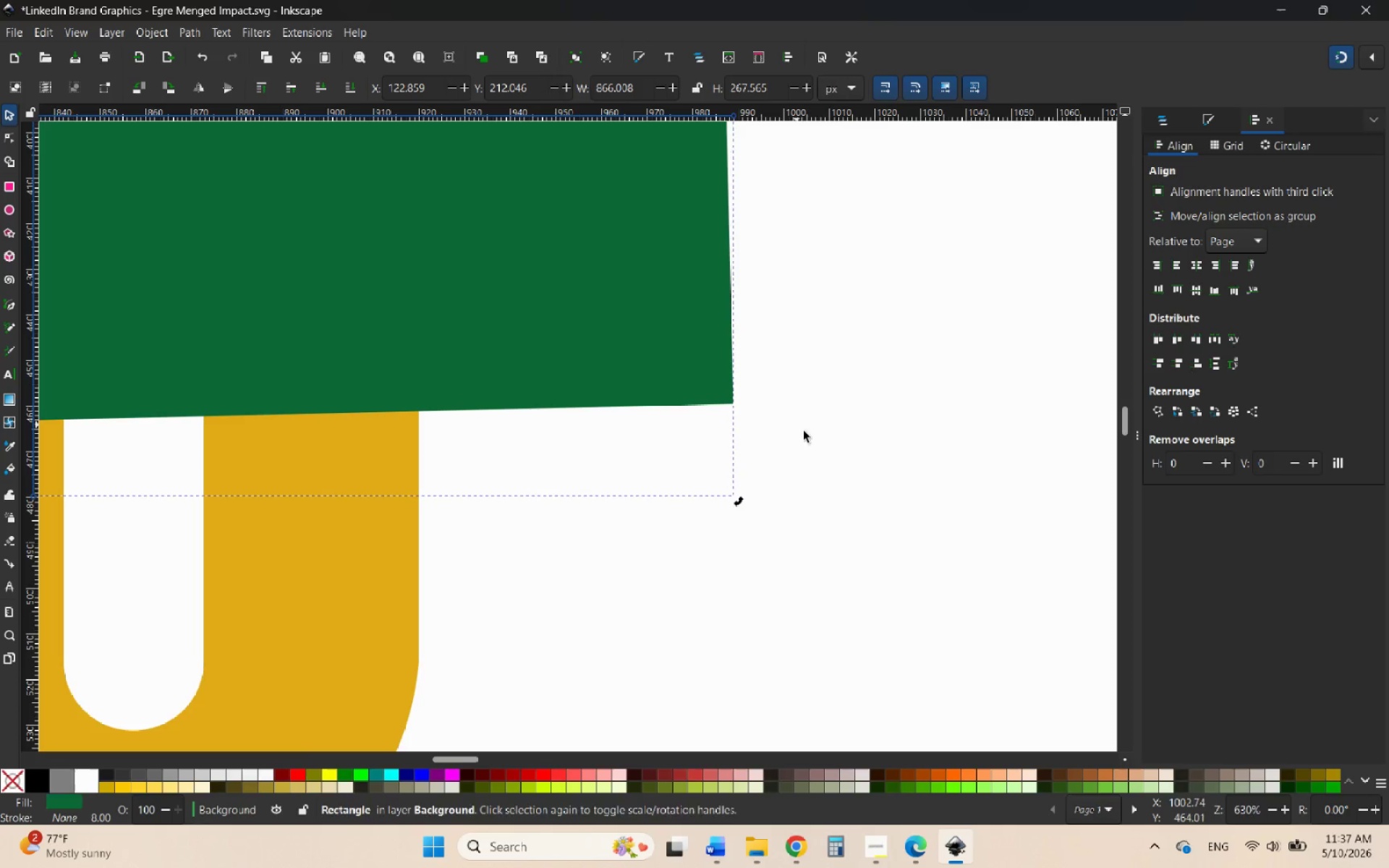 
hold_key(key=ControlLeft, duration=1.66)
scroll: coordinate [900, 541], scroll_direction: down, amount: 6.0
 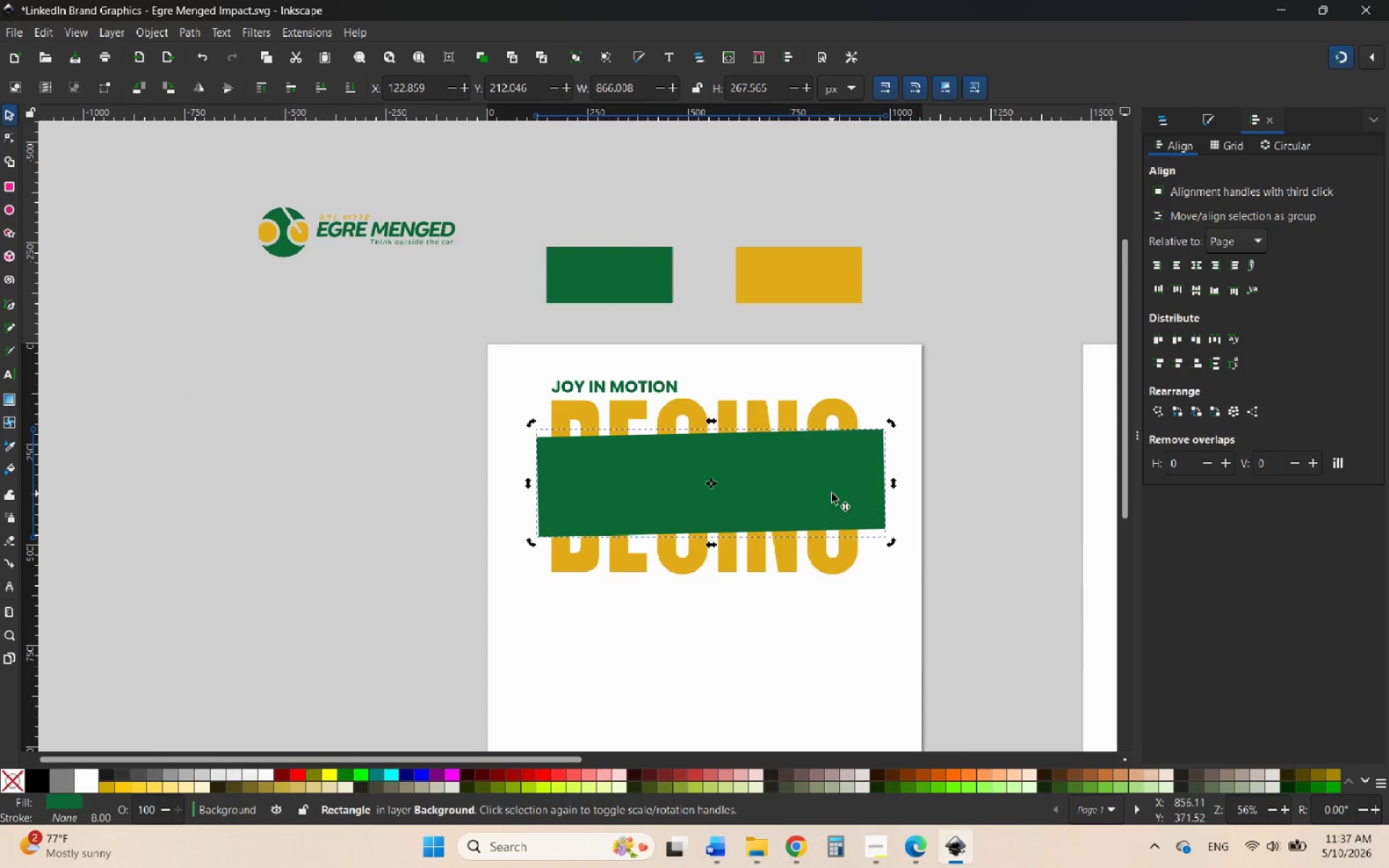 
scroll: coordinate [831, 493], scroll_direction: up, amount: 2.0
 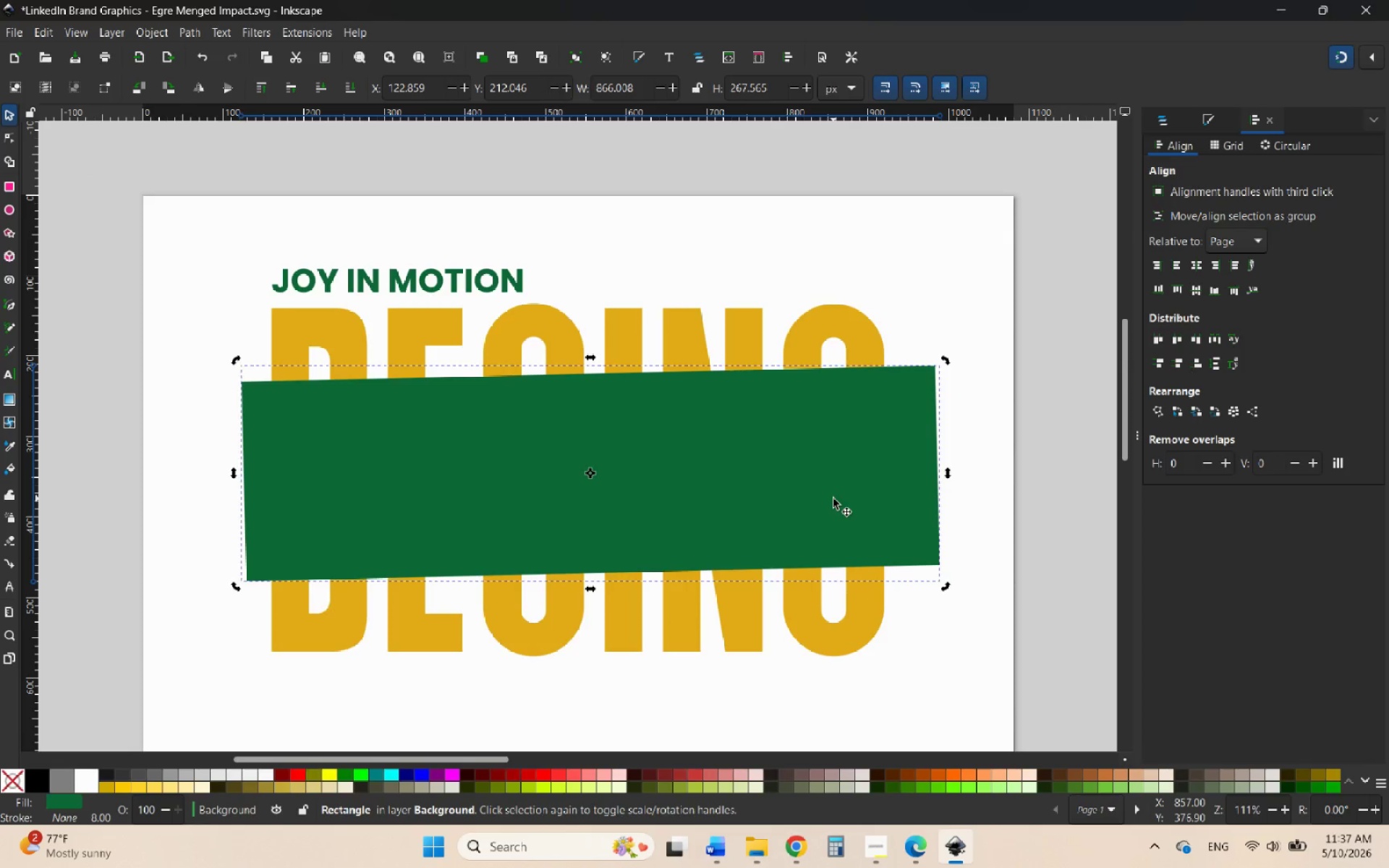 
left_click_drag(start_coordinate=[833, 498], to_coordinate=[806, 503])
 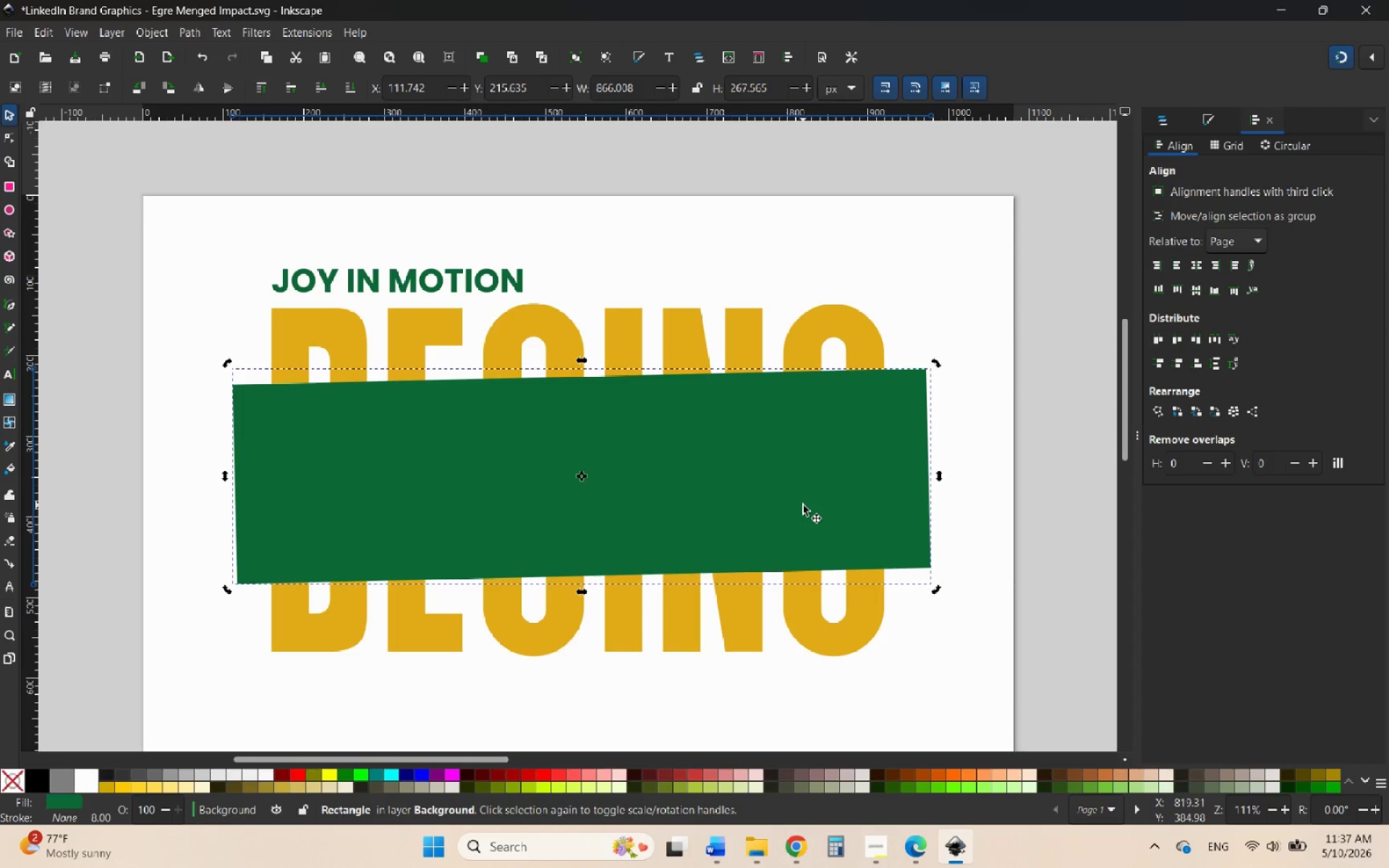 
wait(32.2)
 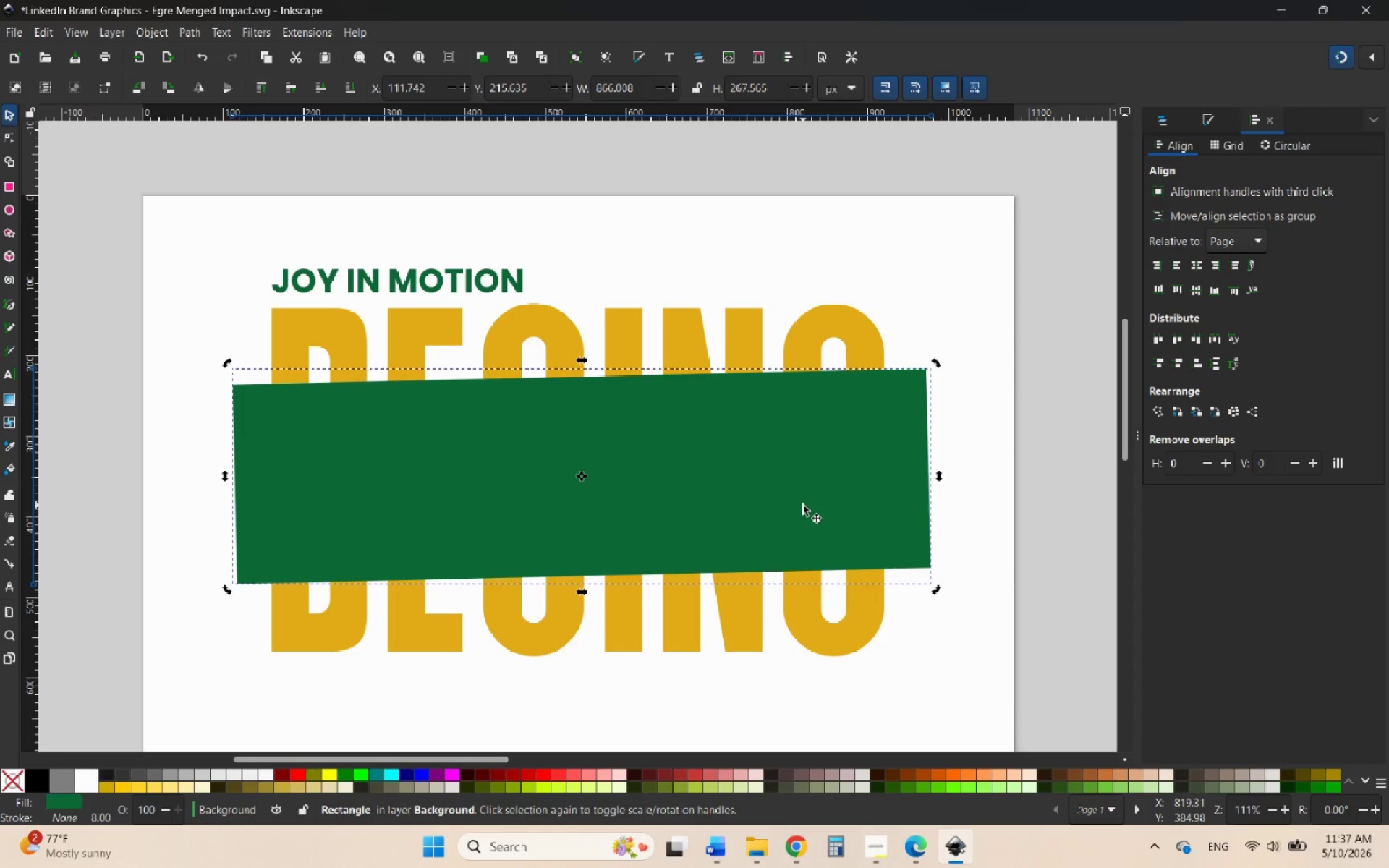 
left_click([1210, 124])
 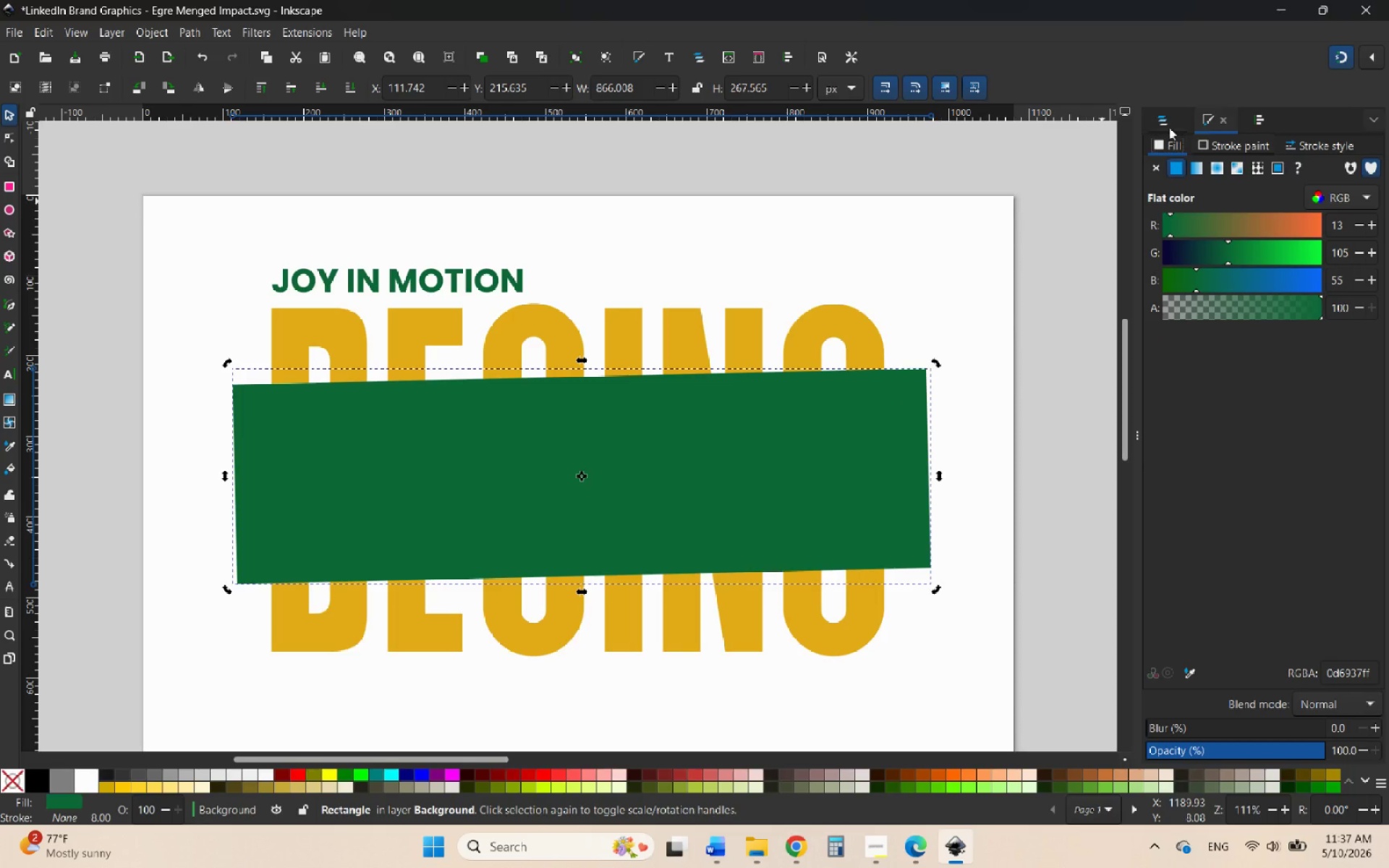 
left_click([1158, 127])
 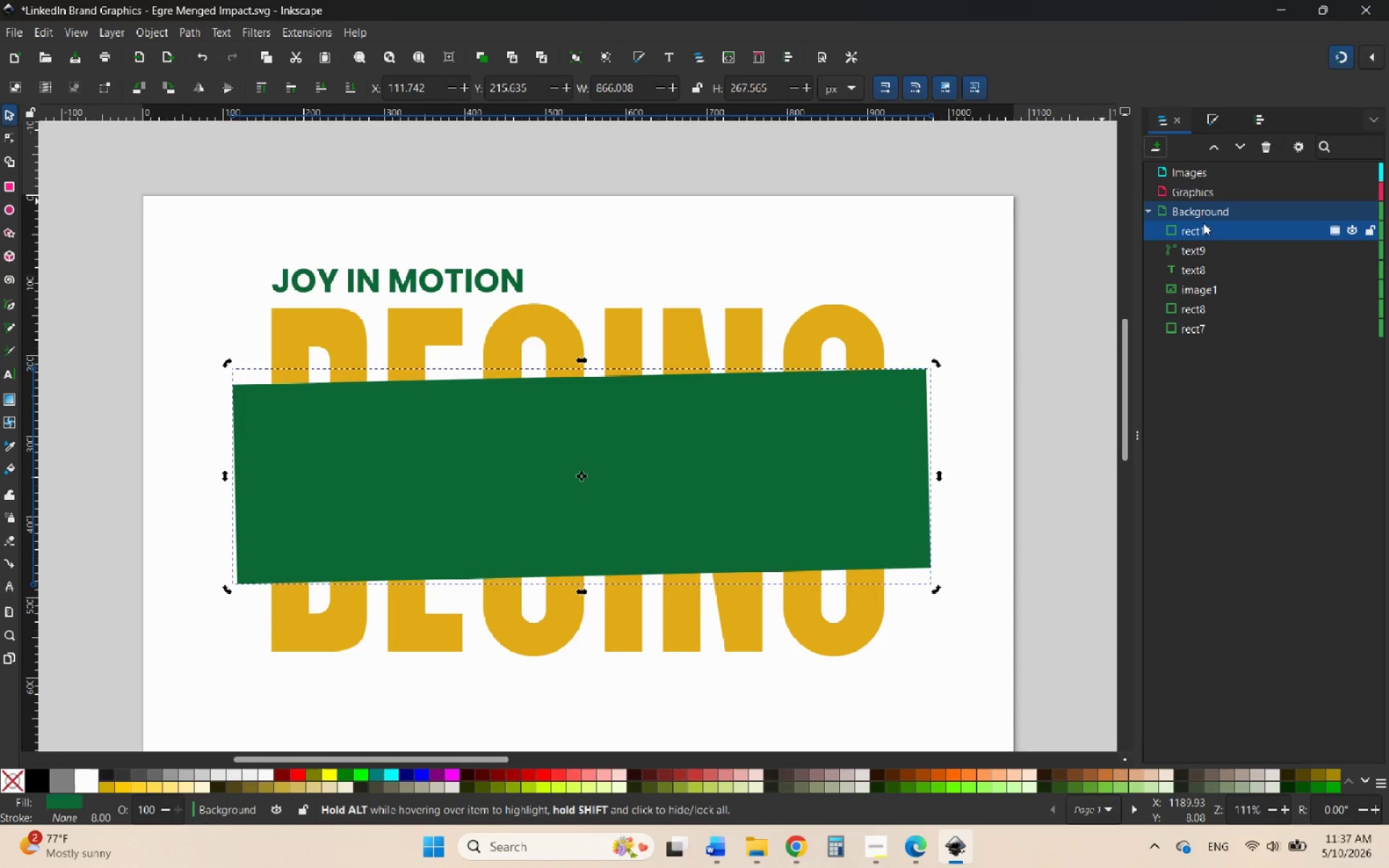 
left_click([1216, 233])
 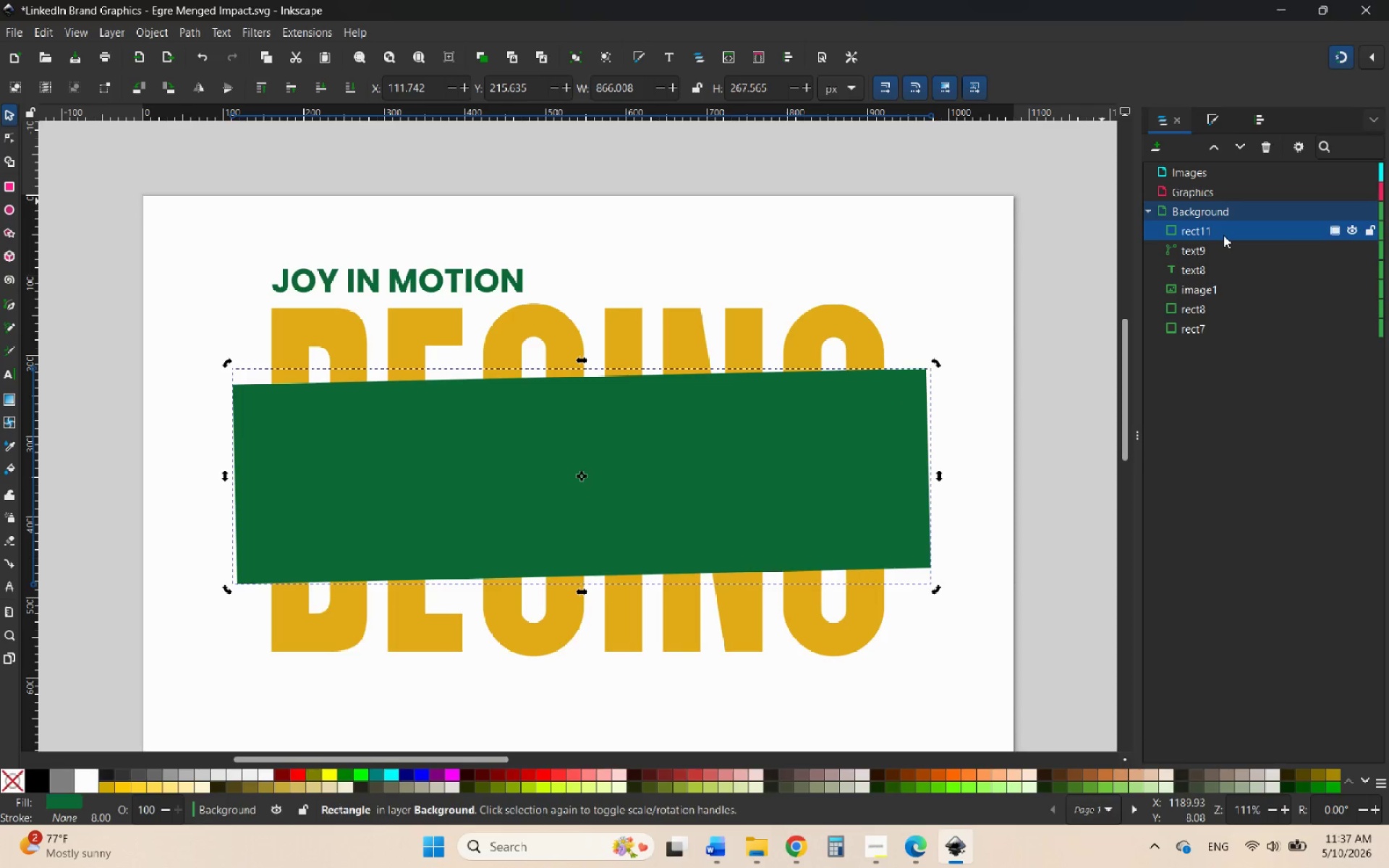 
left_click_drag(start_coordinate=[1218, 234], to_coordinate=[1199, 190])
 